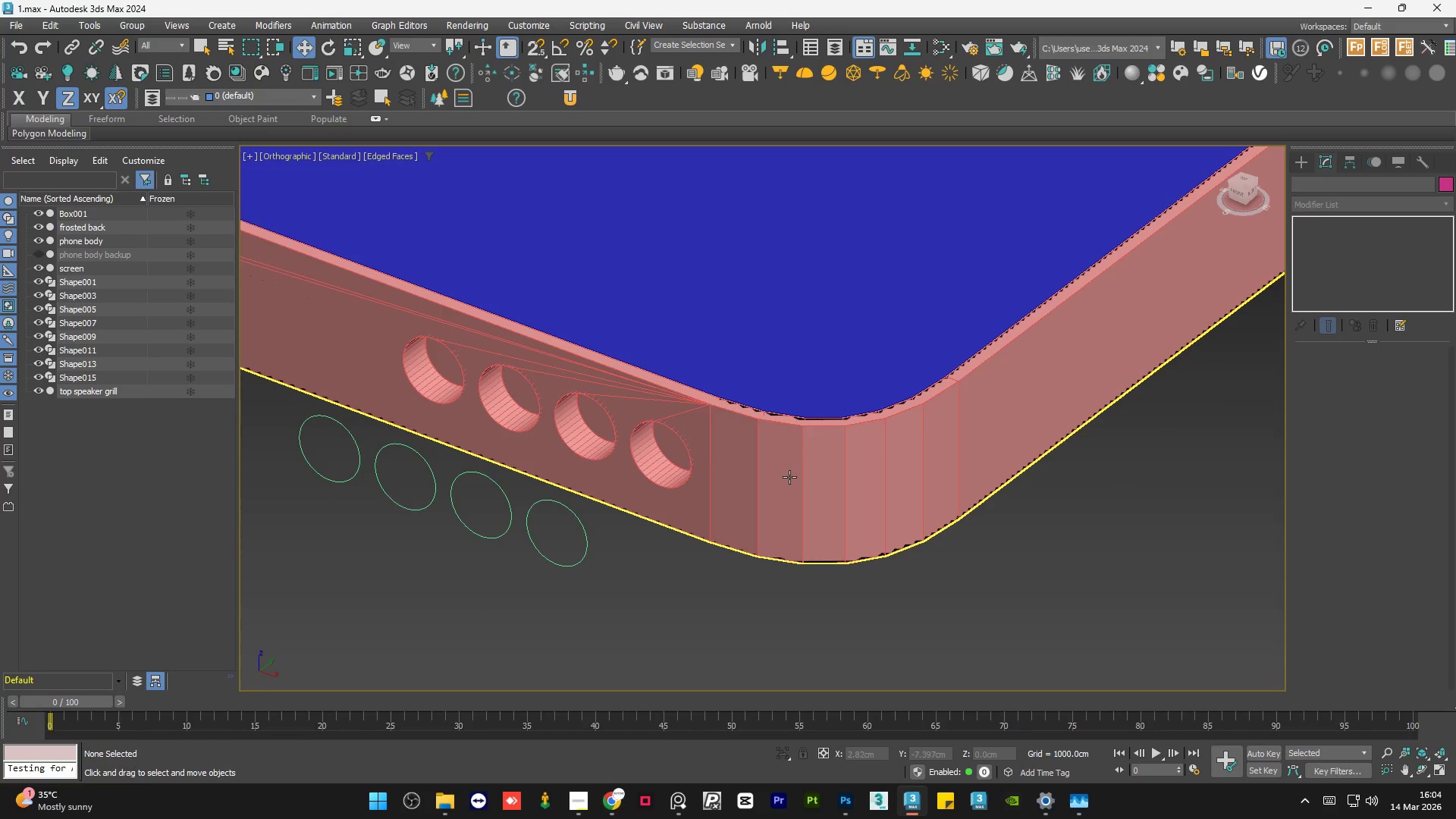 
left_click([789, 477])
 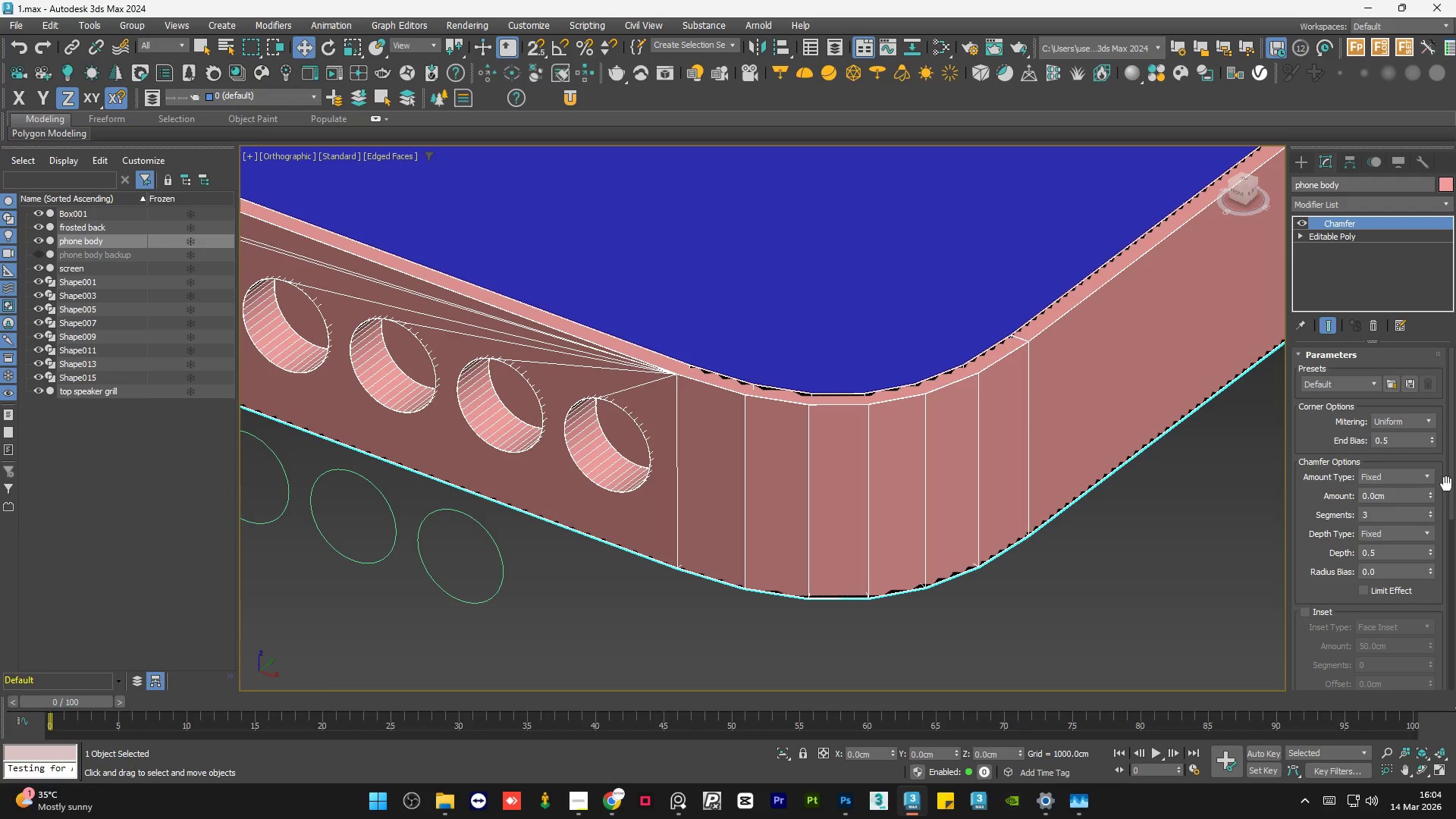 
scroll: coordinate [789, 477], scroll_direction: up, amount: 1.0
 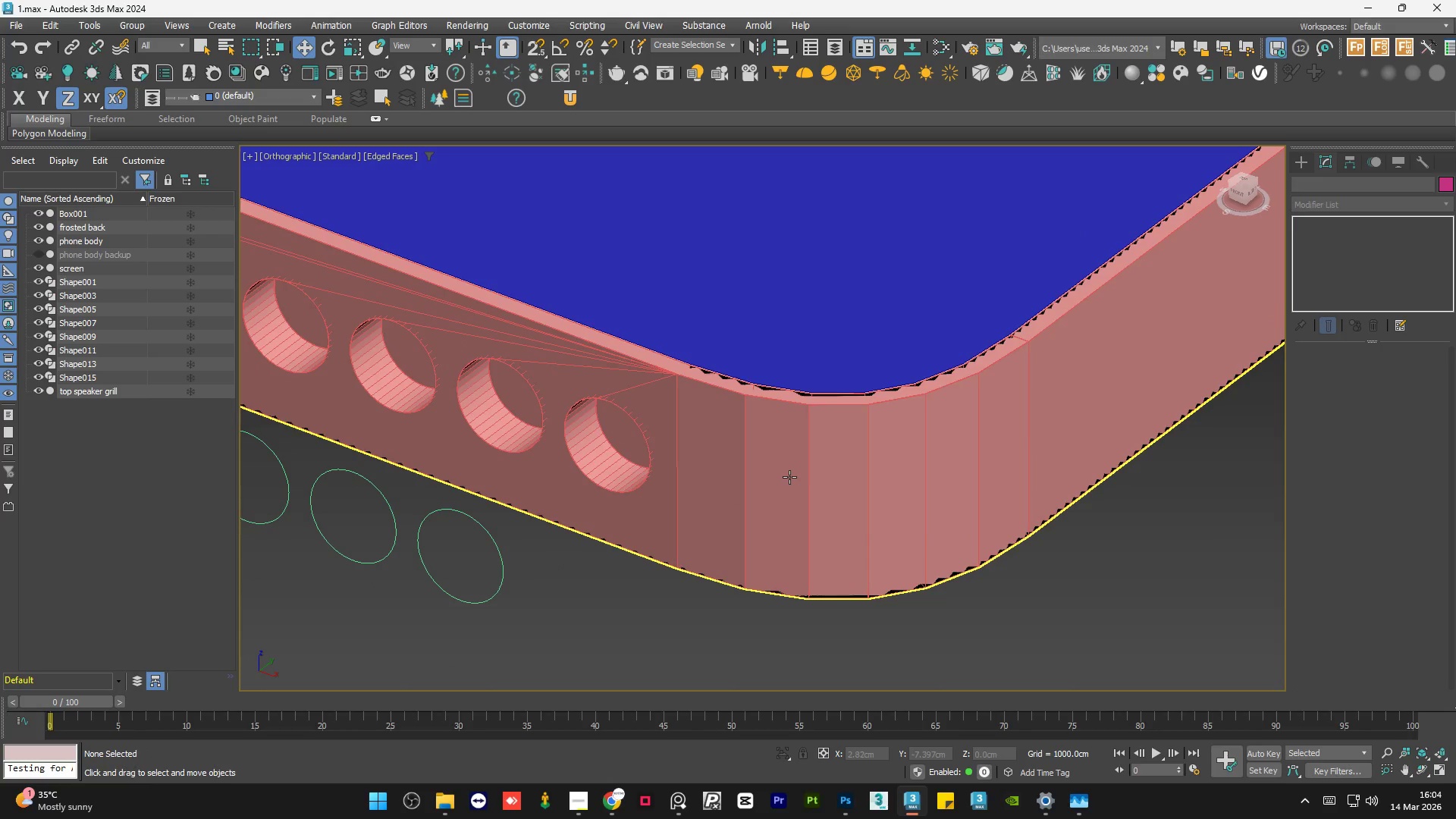 
wait(7.7)
 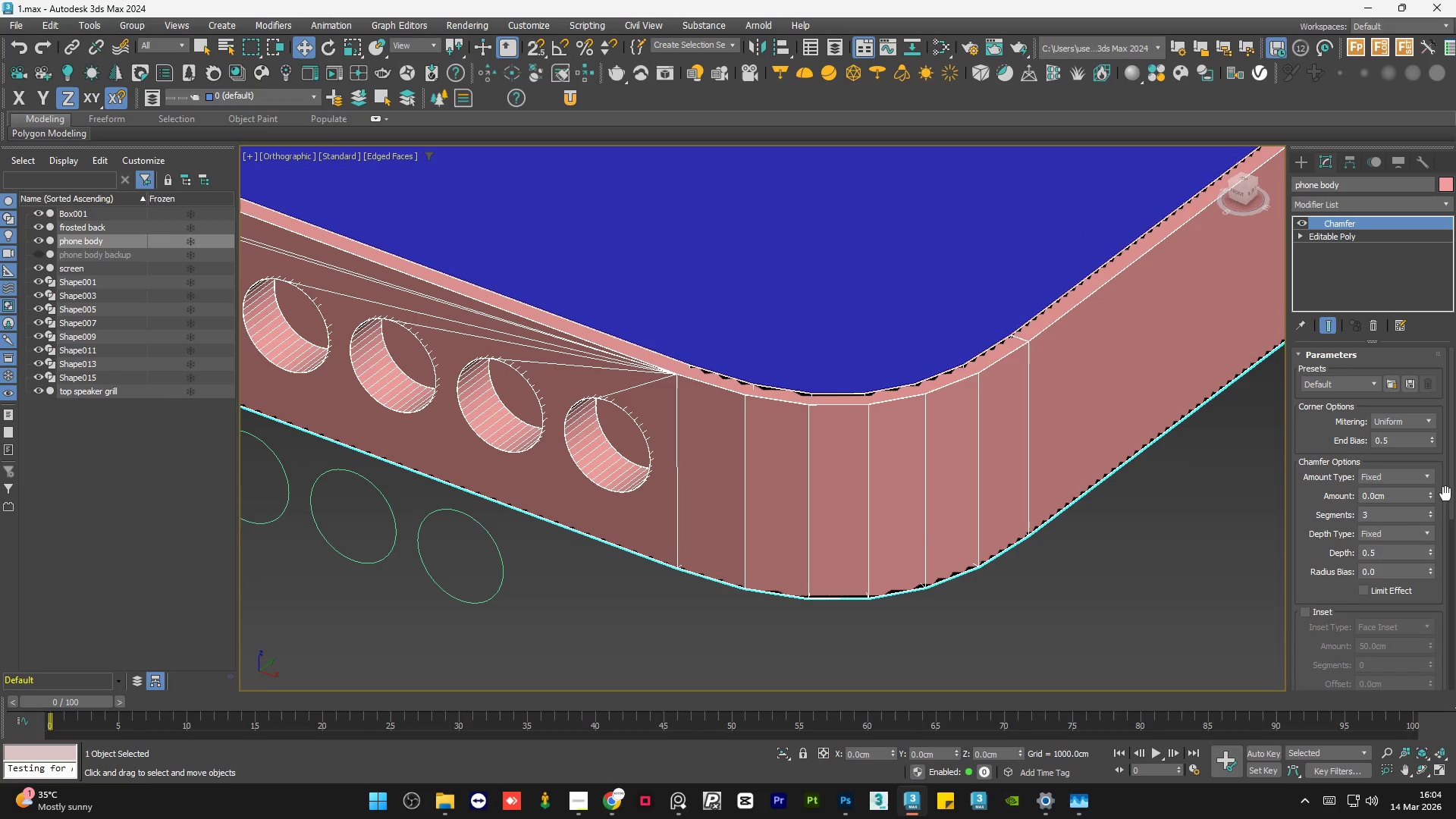 
double_click([1399, 497])
 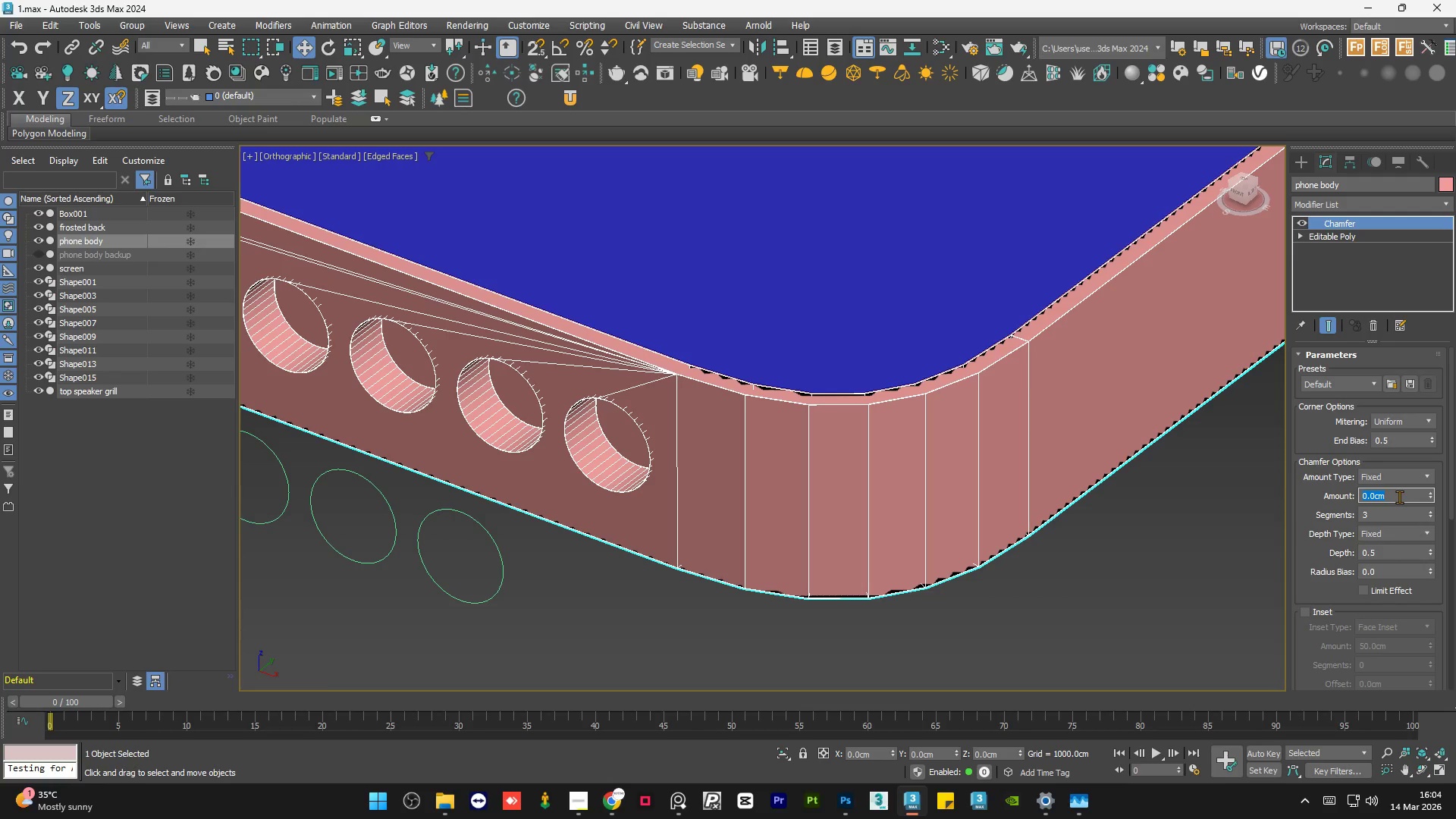 
key(NumpadDecimal)
 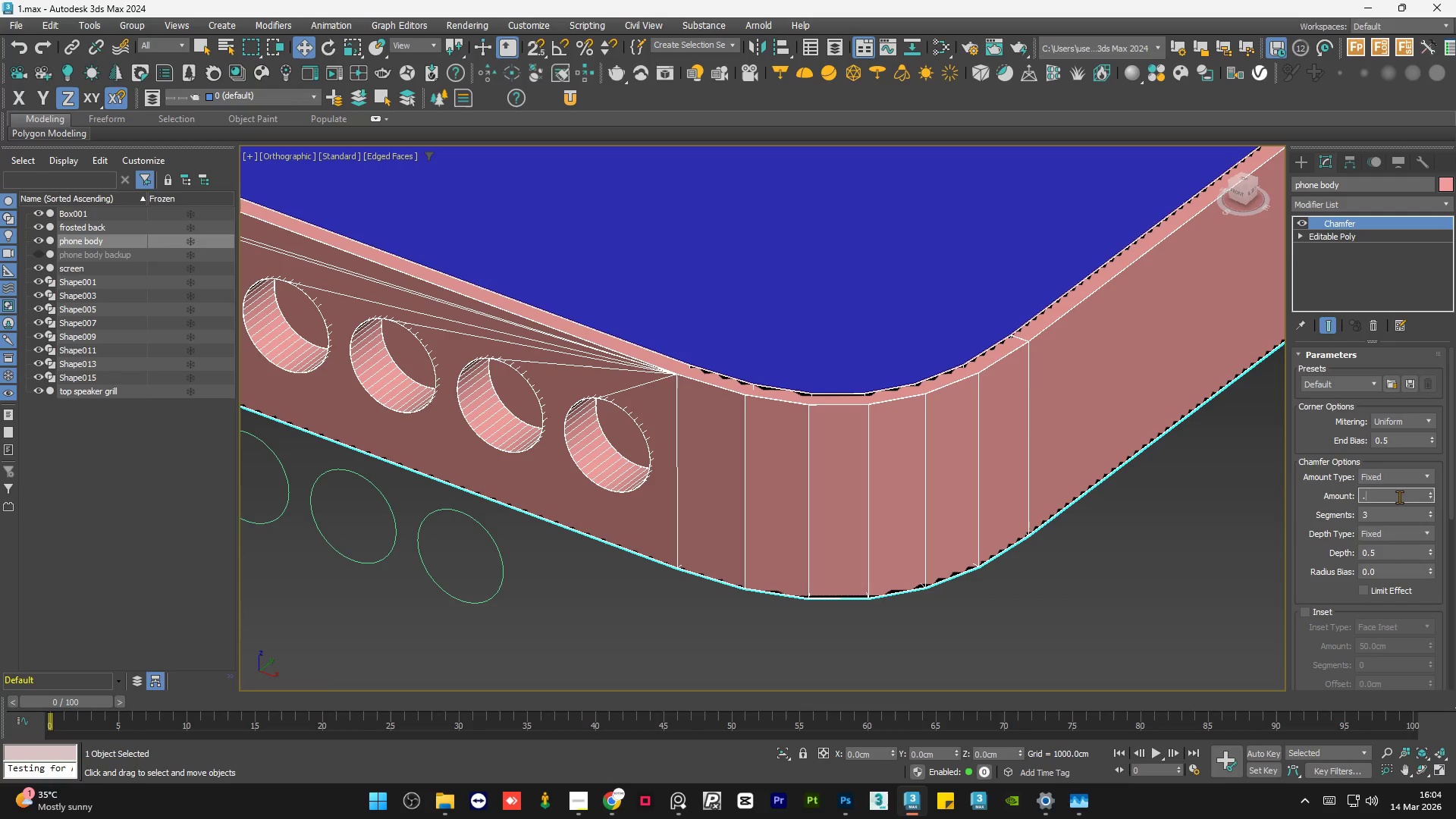 
key(Numpad0)
 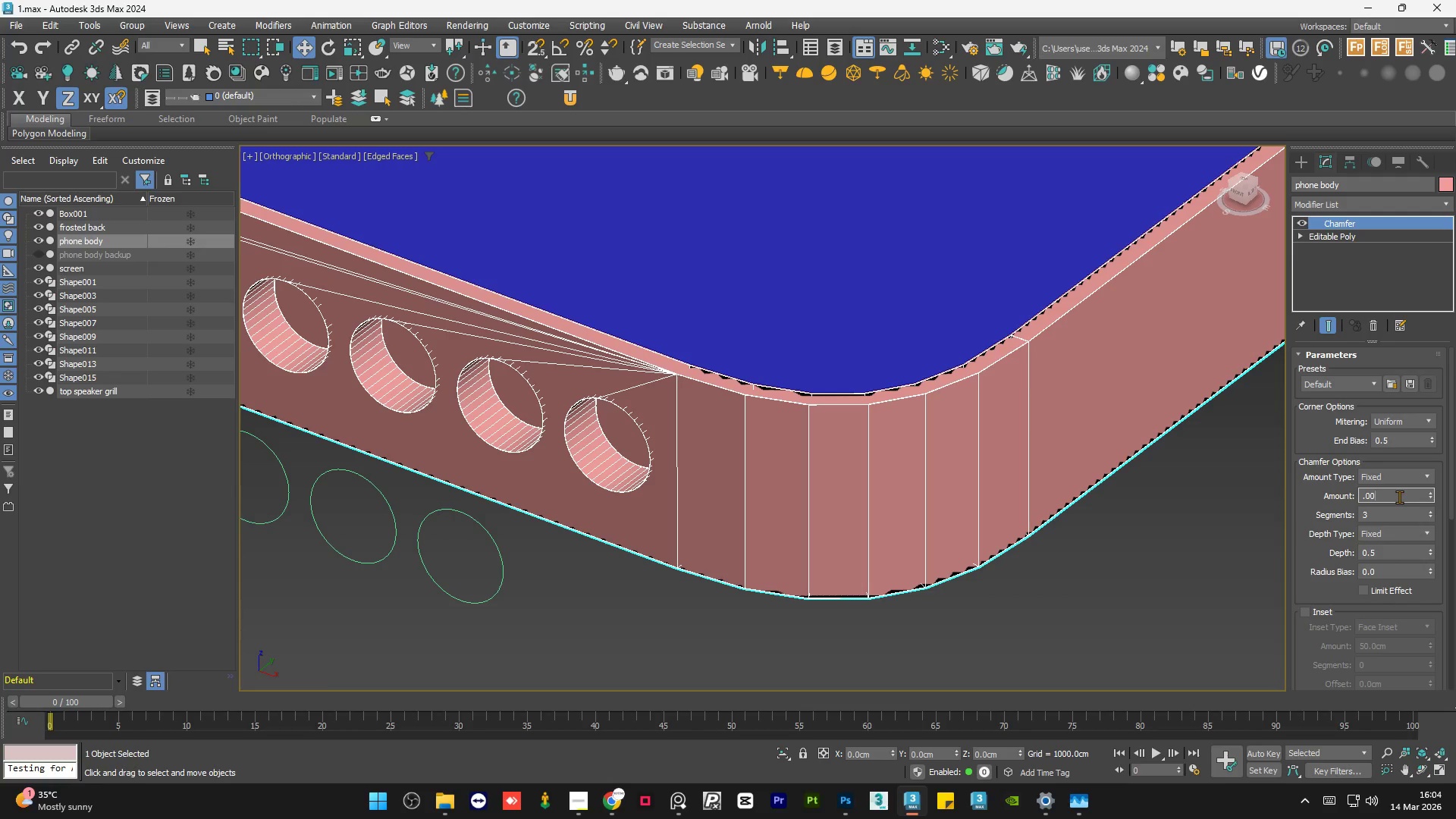 
key(Numpad0)
 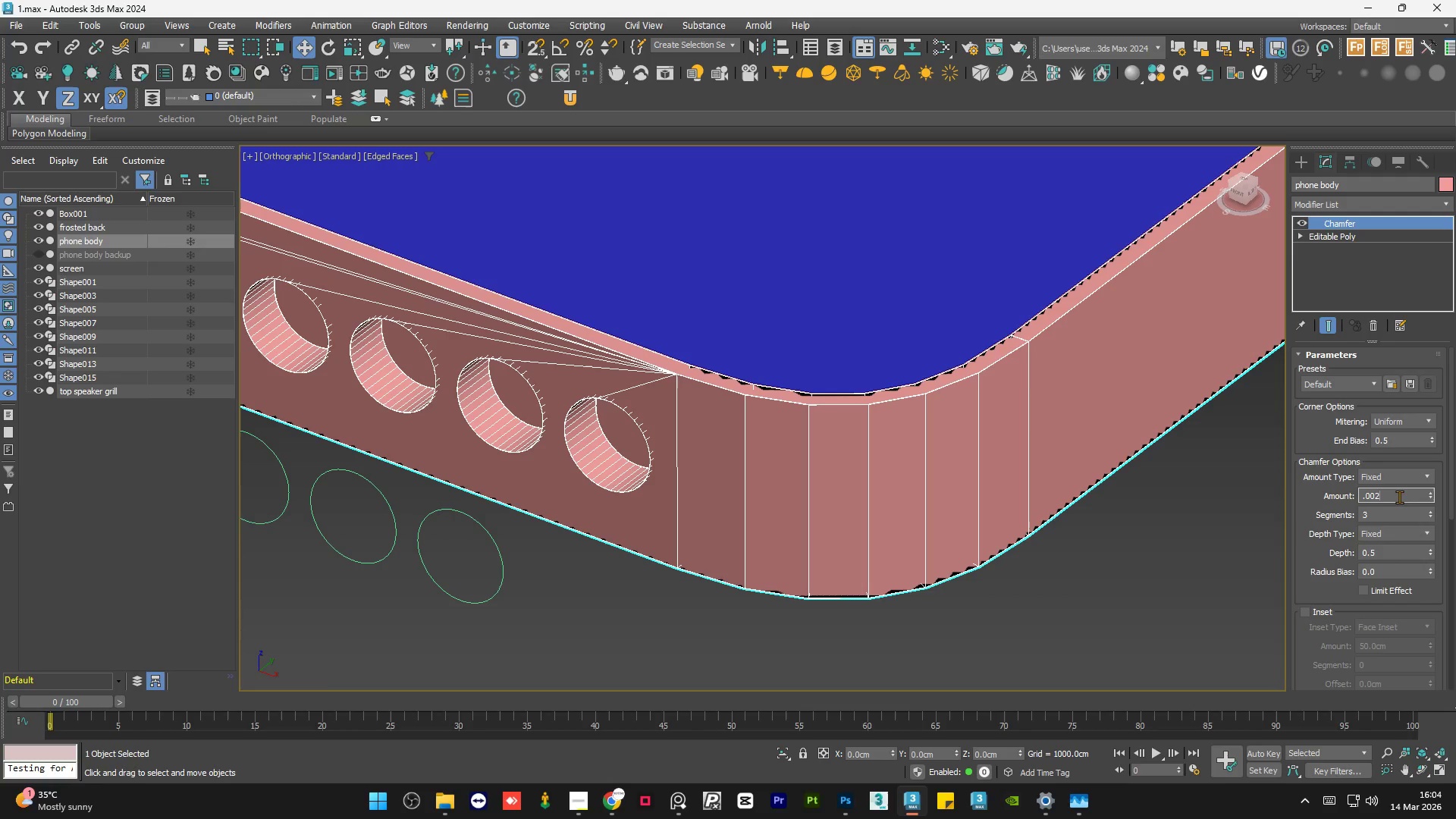 
key(Numpad2)
 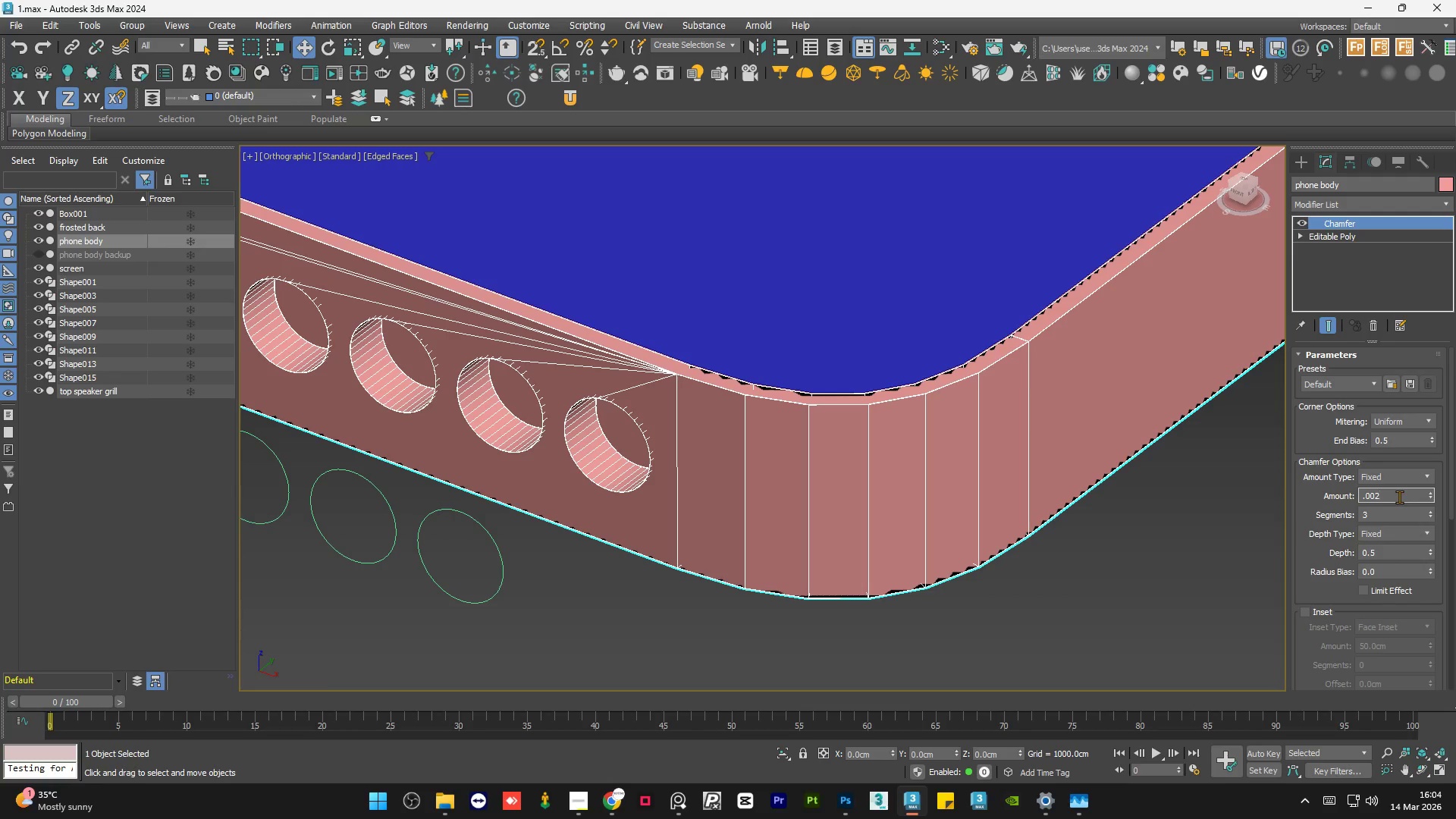 
key(NumpadEnter)
 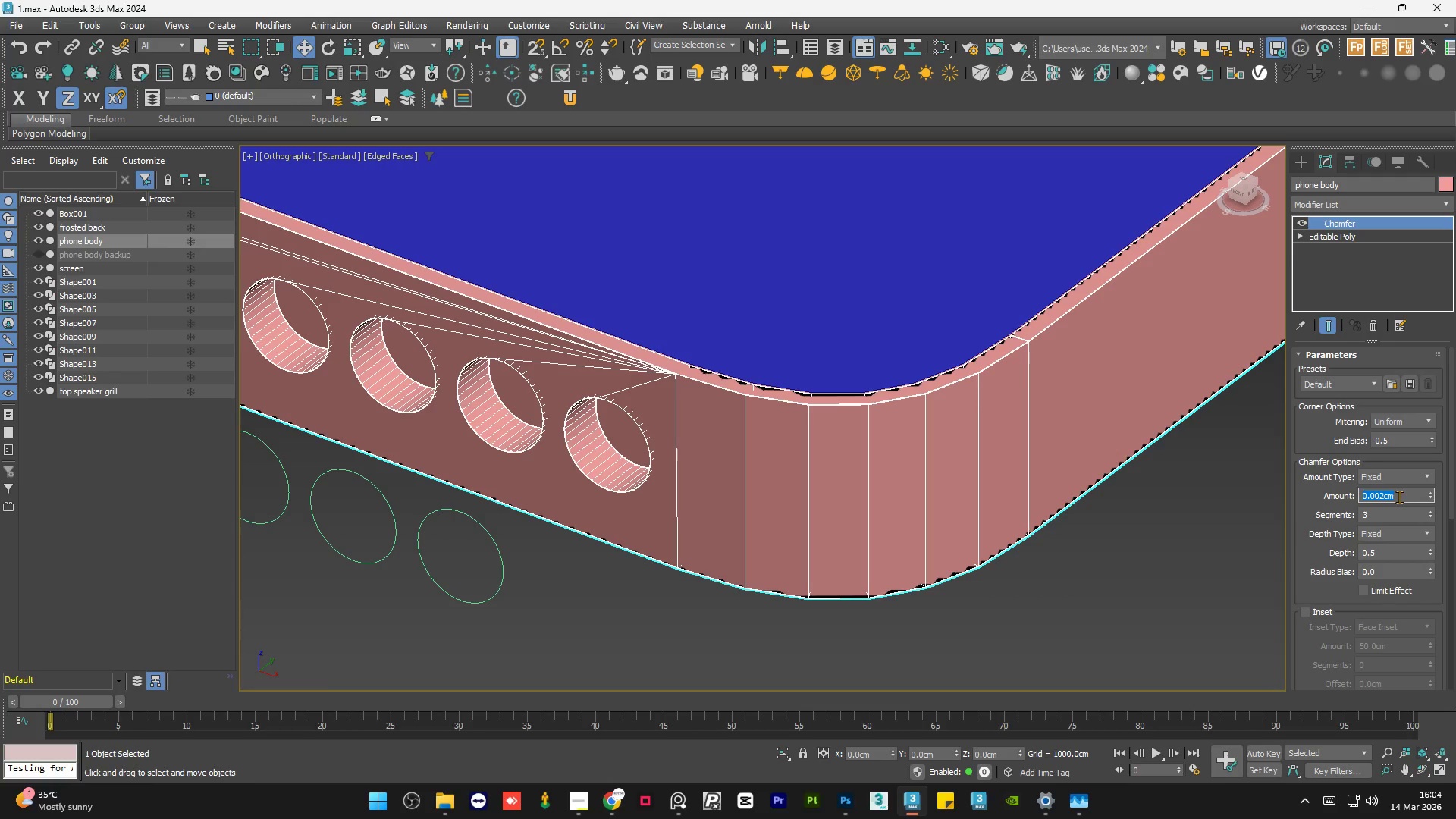 
key(NumpadDecimal)
 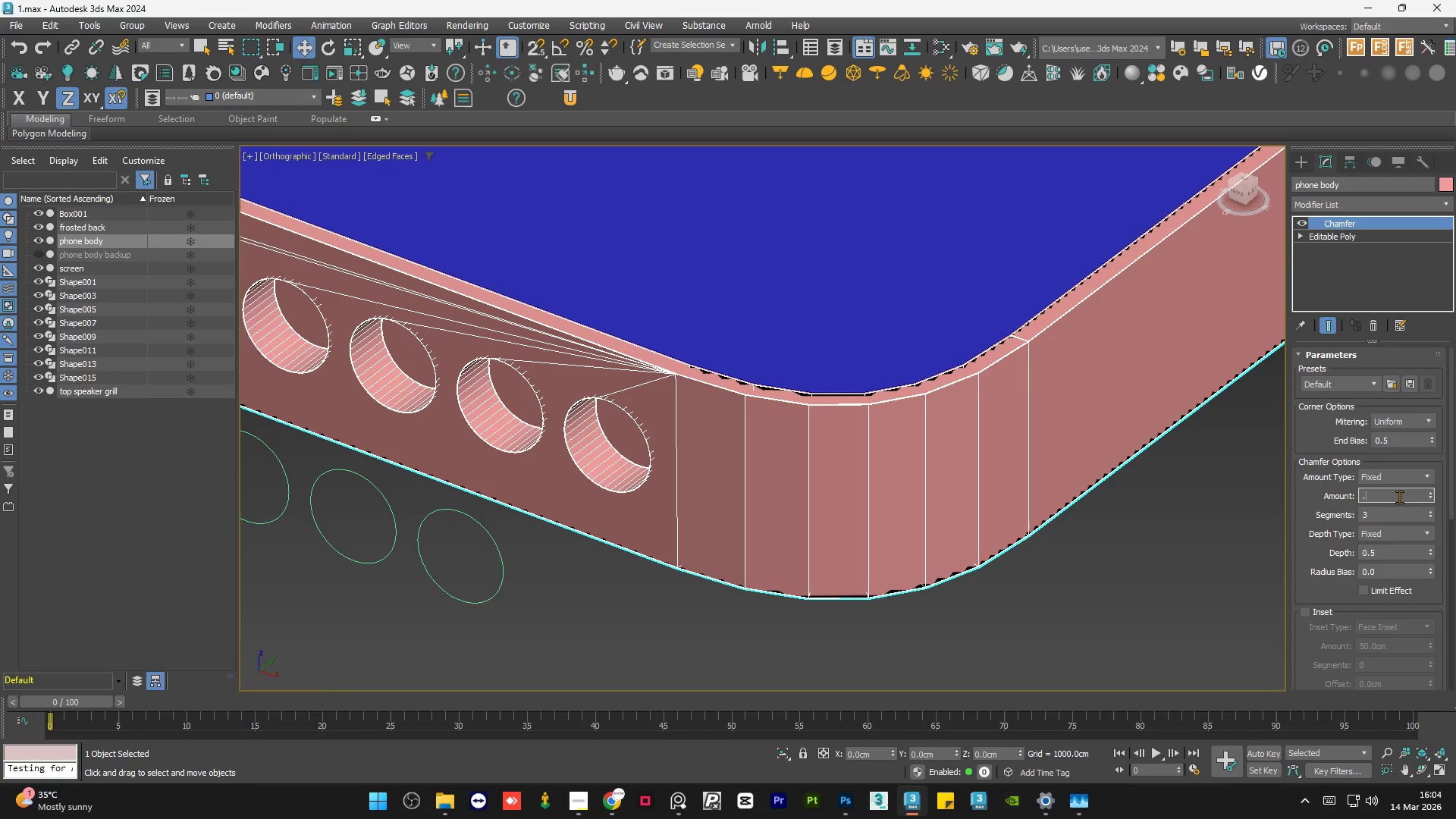 
key(Numpad0)
 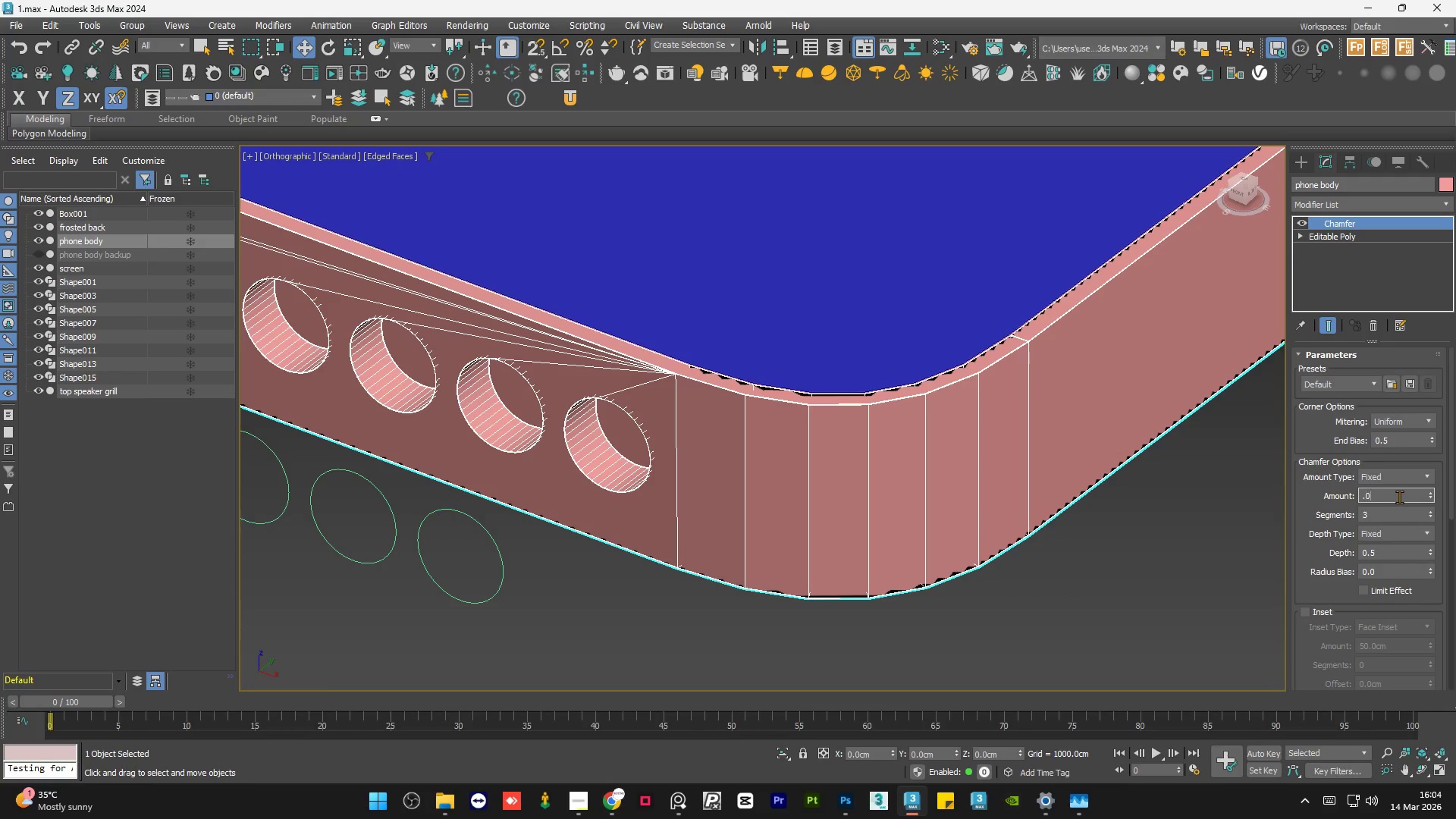 
key(Numpad0)
 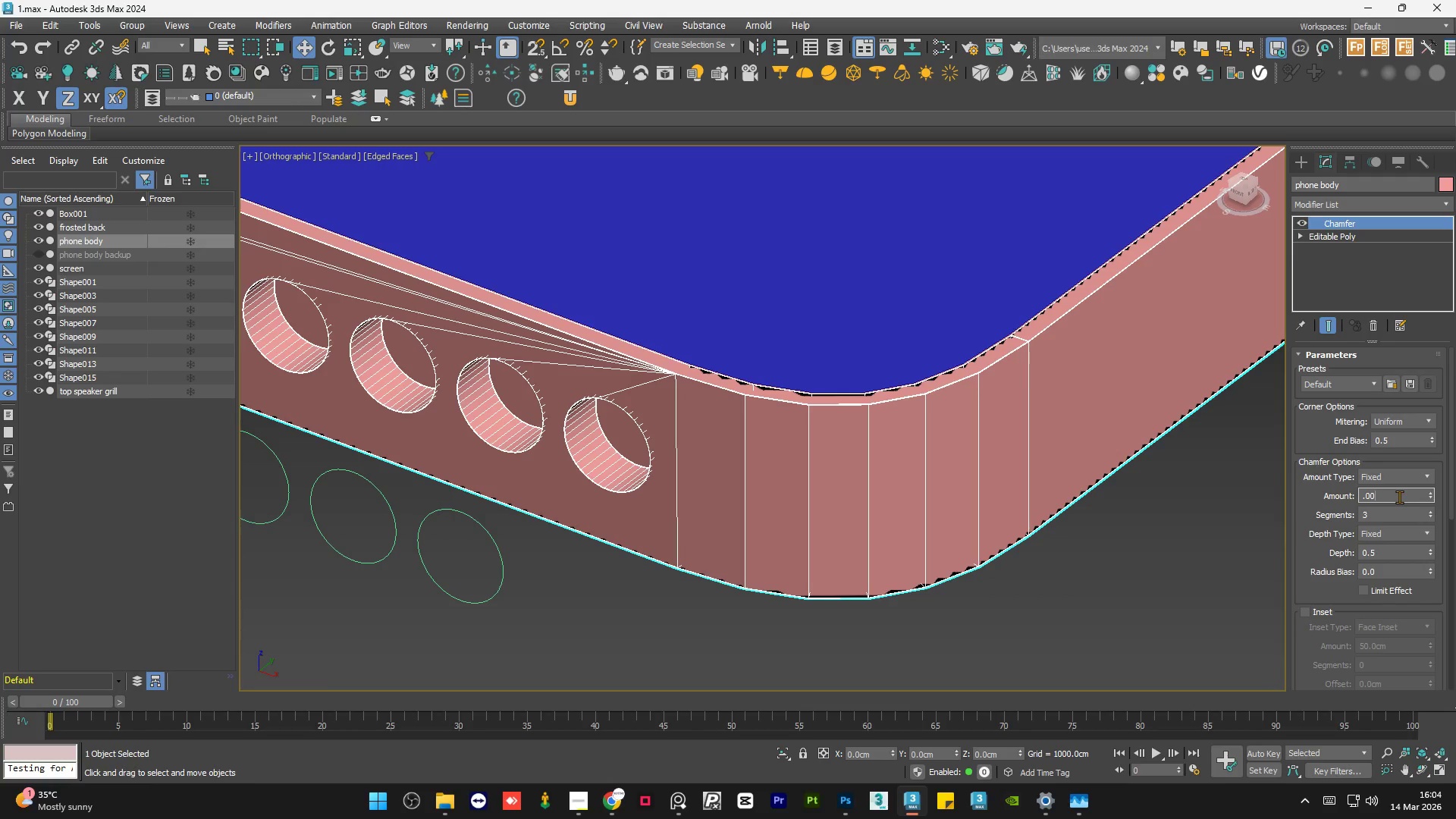 
key(Numpad5)
 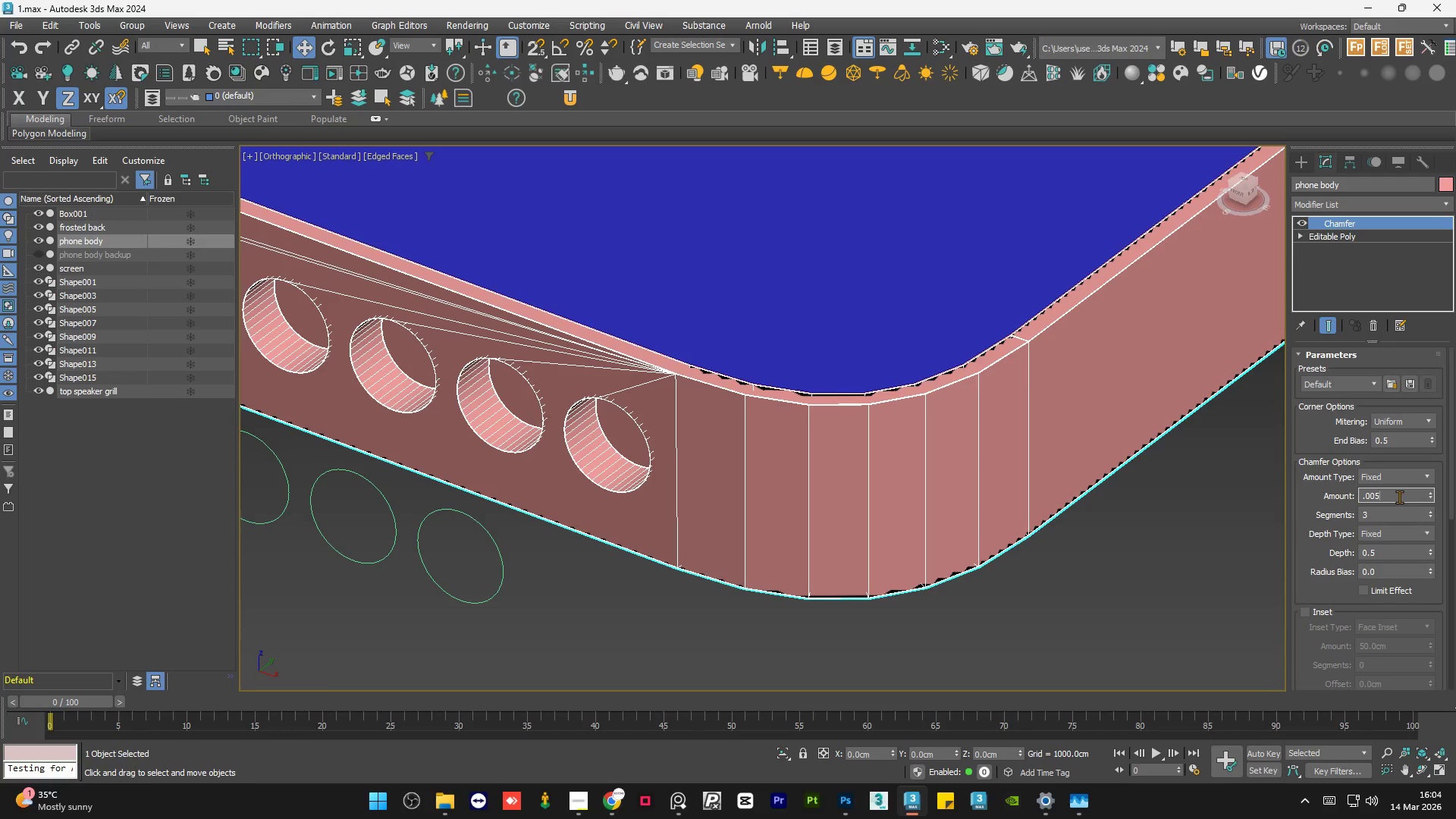 
key(NumpadEnter)
 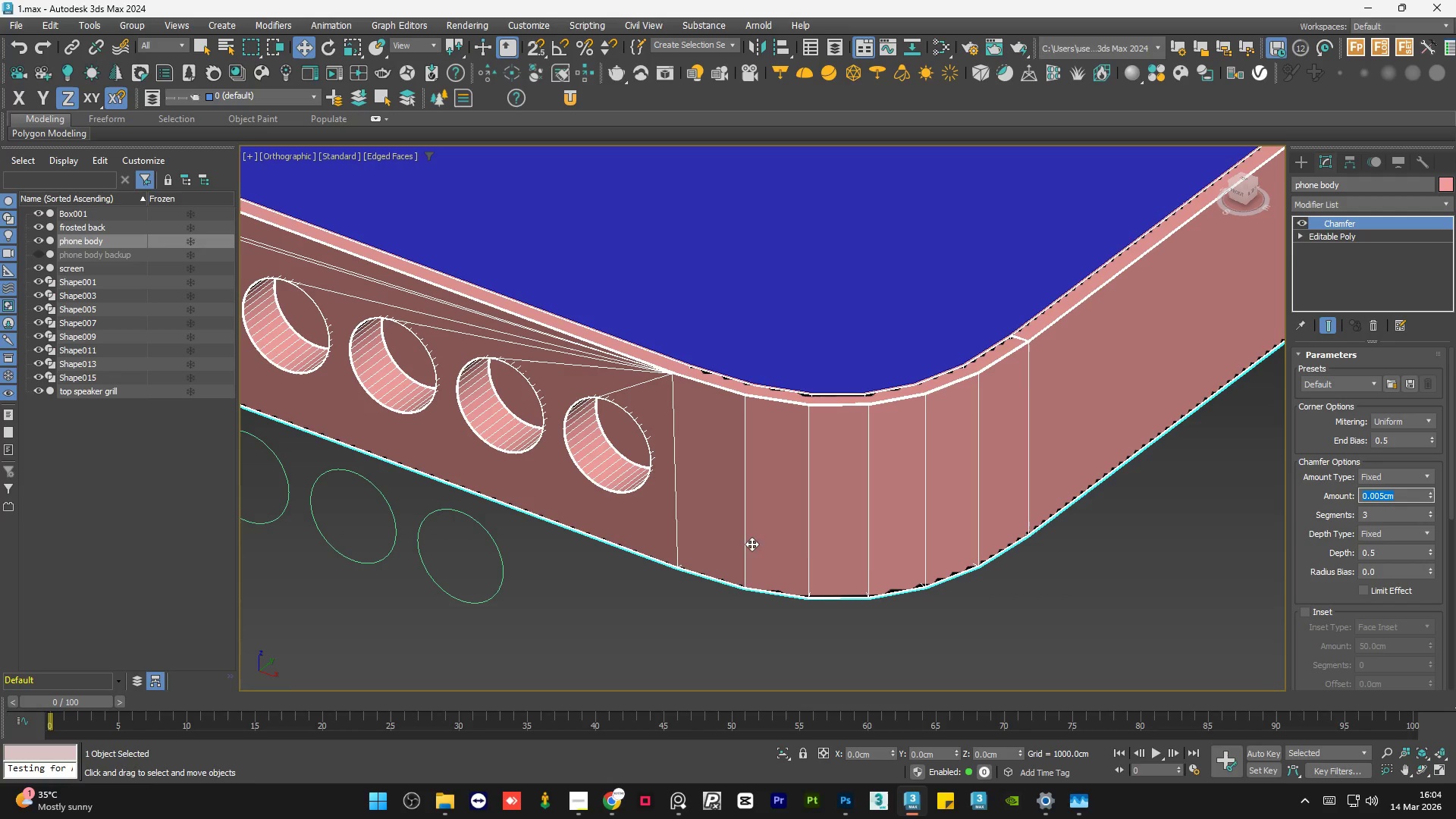 
scroll: coordinate [657, 539], scroll_direction: down, amount: 6.0
 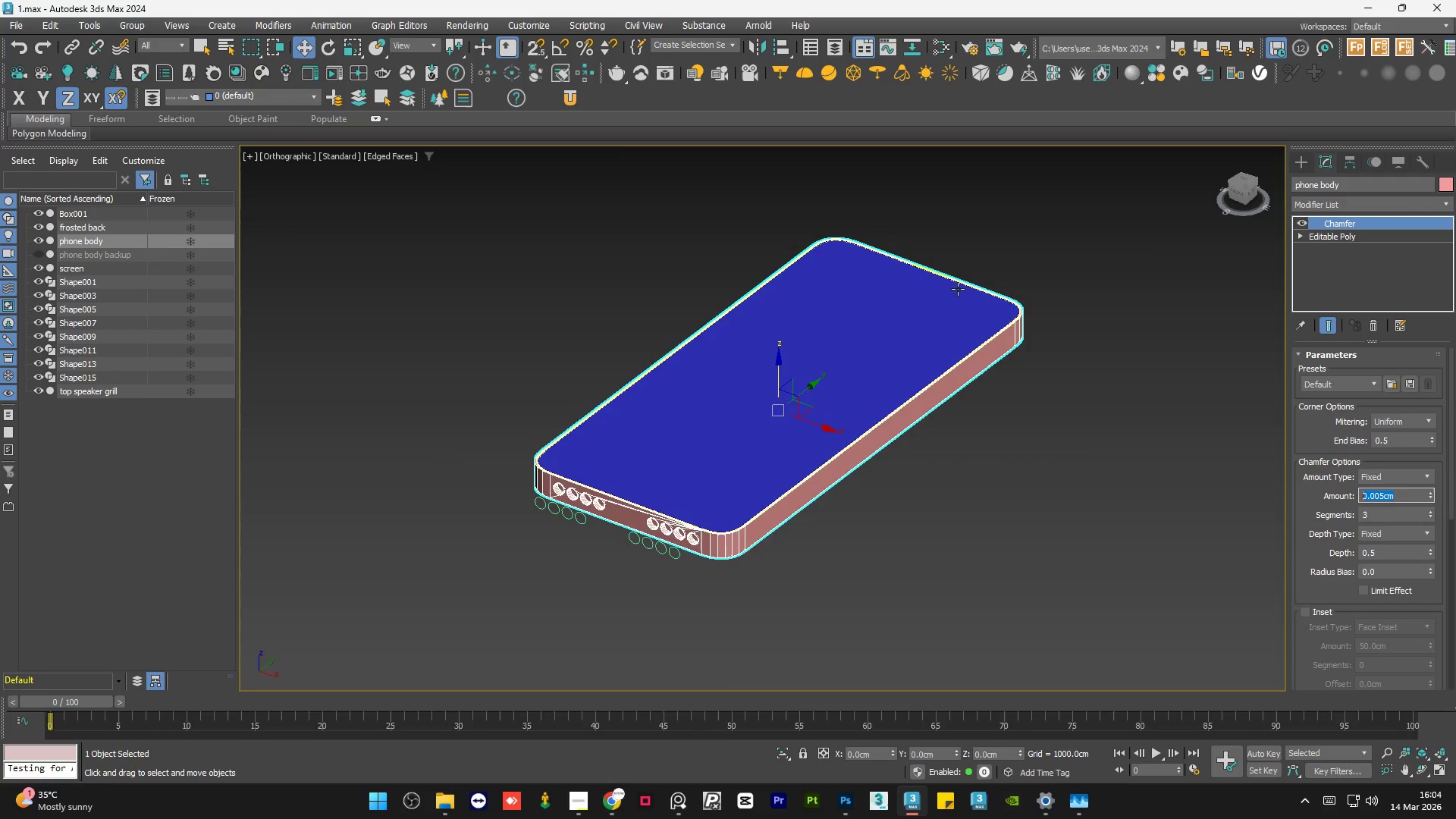 
scroll: coordinate [938, 265], scroll_direction: up, amount: 7.0
 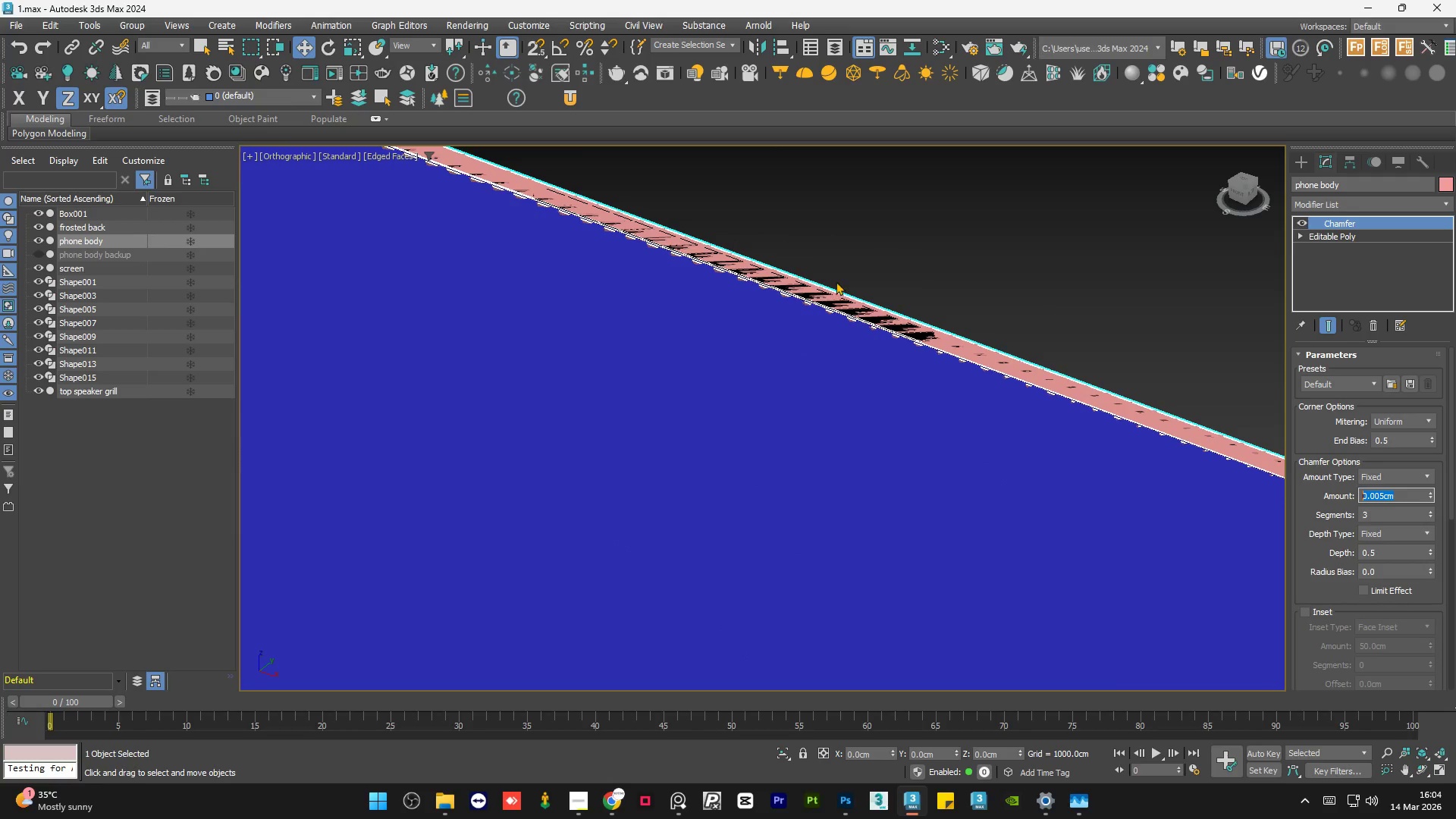 
scroll: coordinate [849, 303], scroll_direction: down, amount: 1.0
 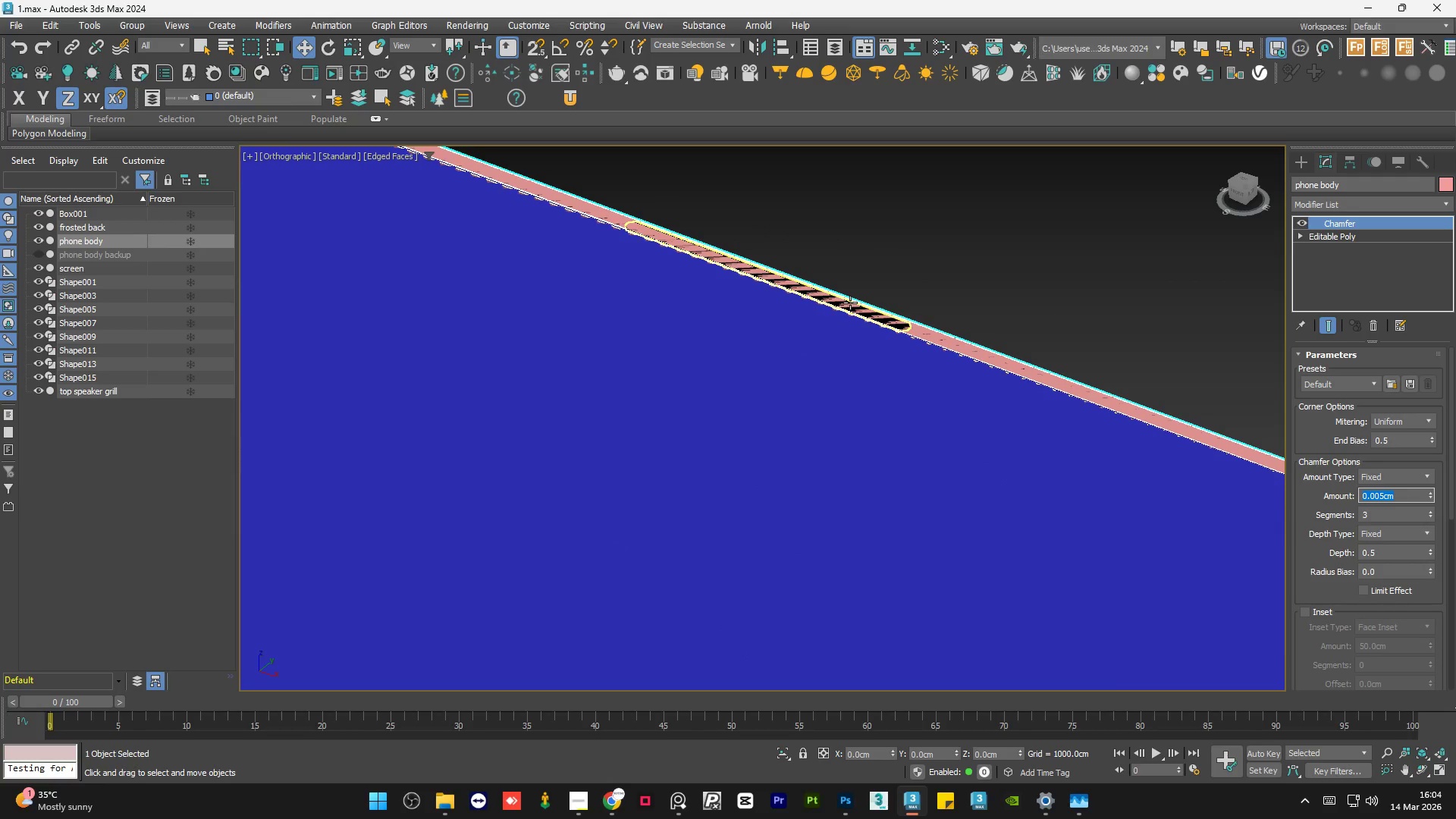 
hold_key(key=AltLeft, duration=0.88)
 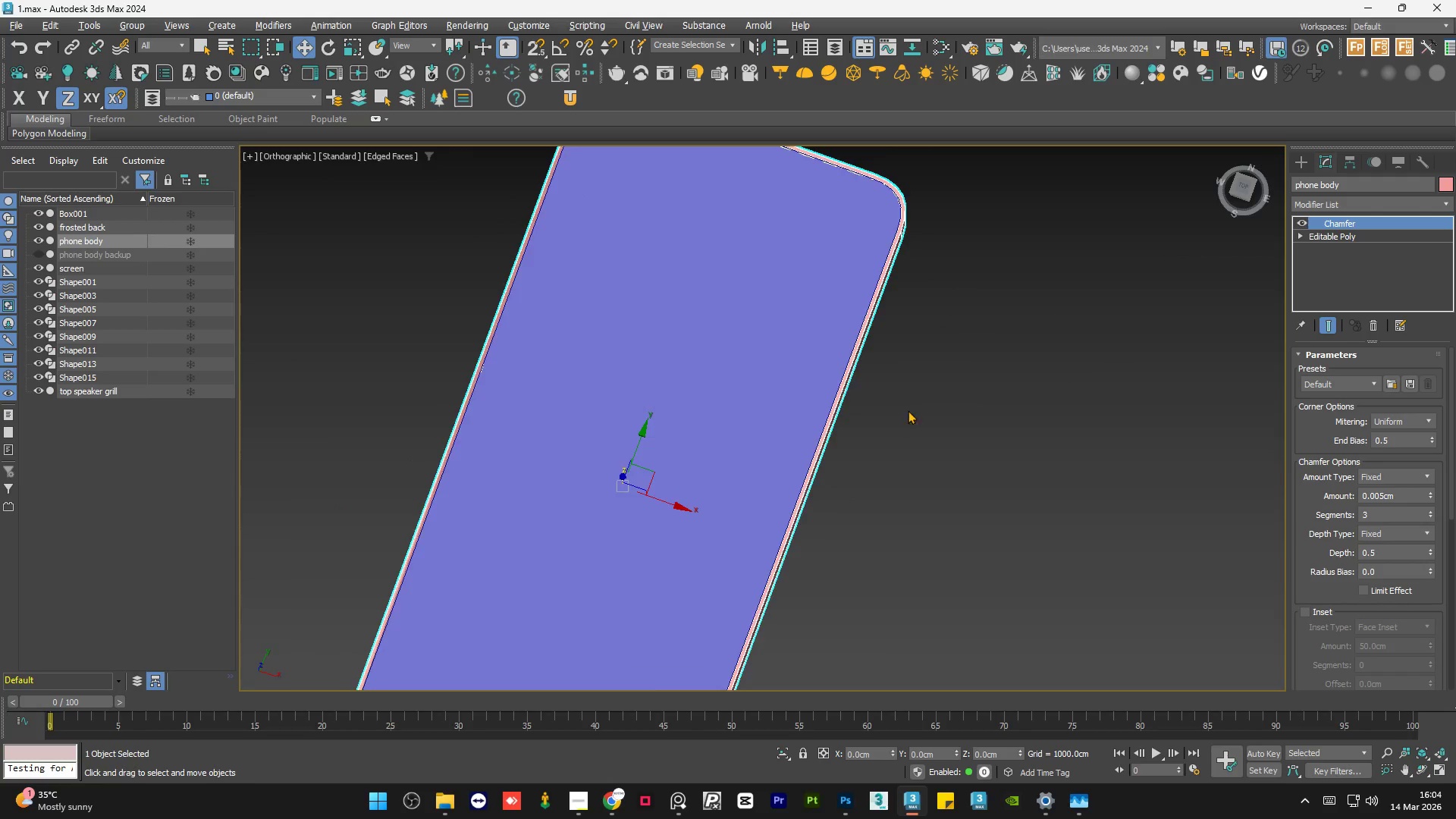 
scroll: coordinate [856, 318], scroll_direction: down, amount: 5.0
 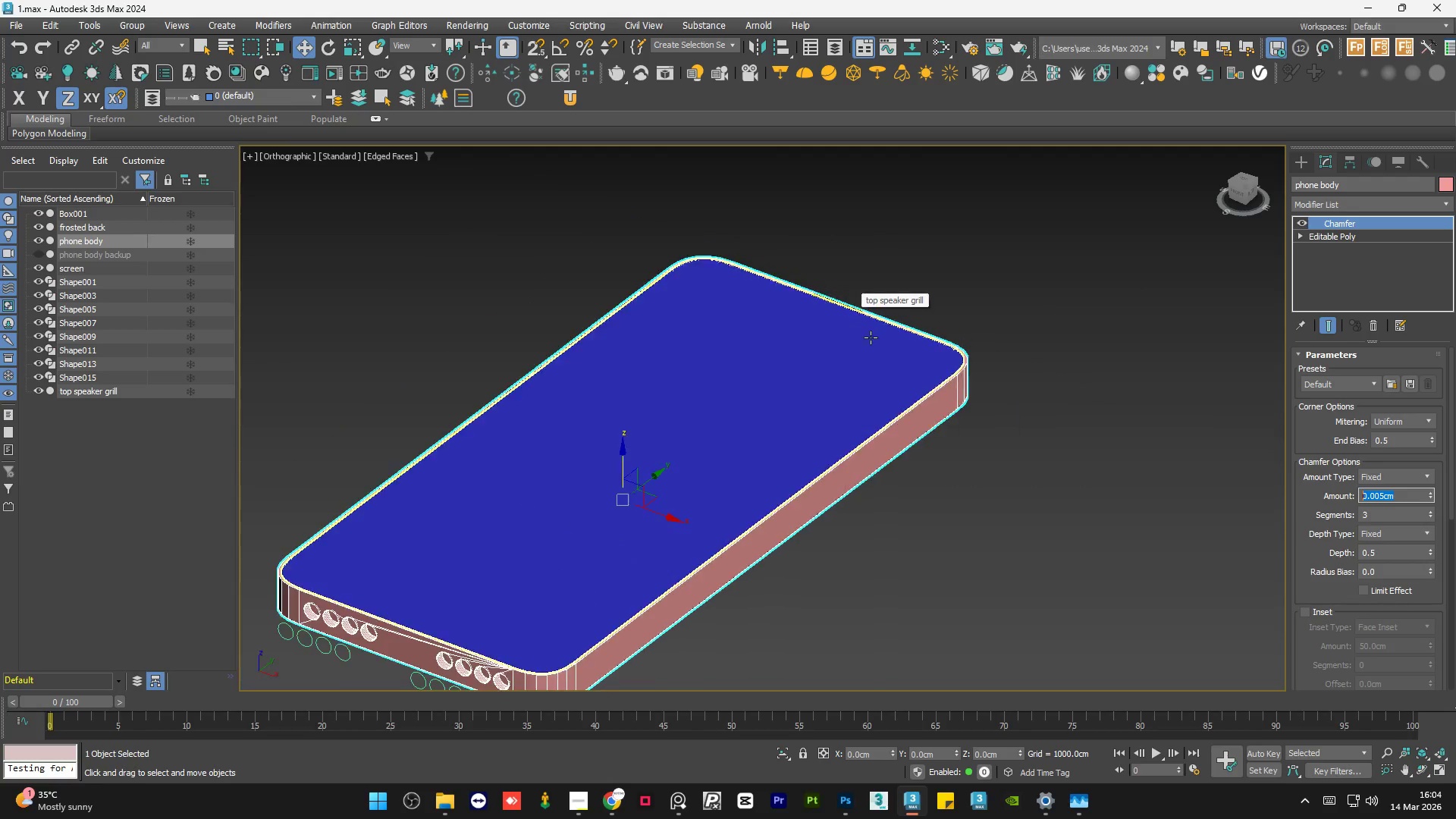 
hold_key(key=AltLeft, duration=7.08)
 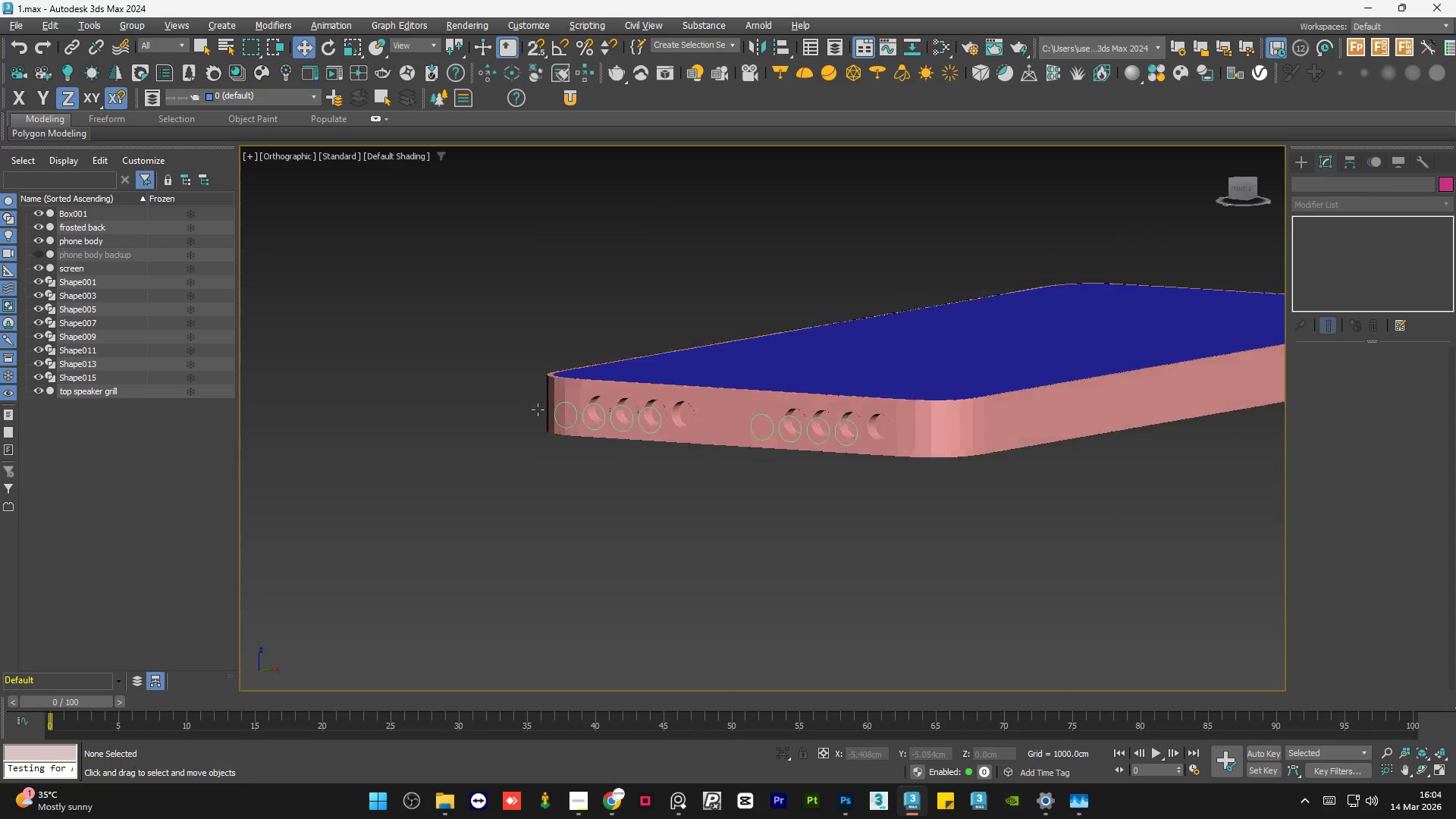 
scroll: coordinate [910, 410], scroll_direction: down, amount: 2.0
 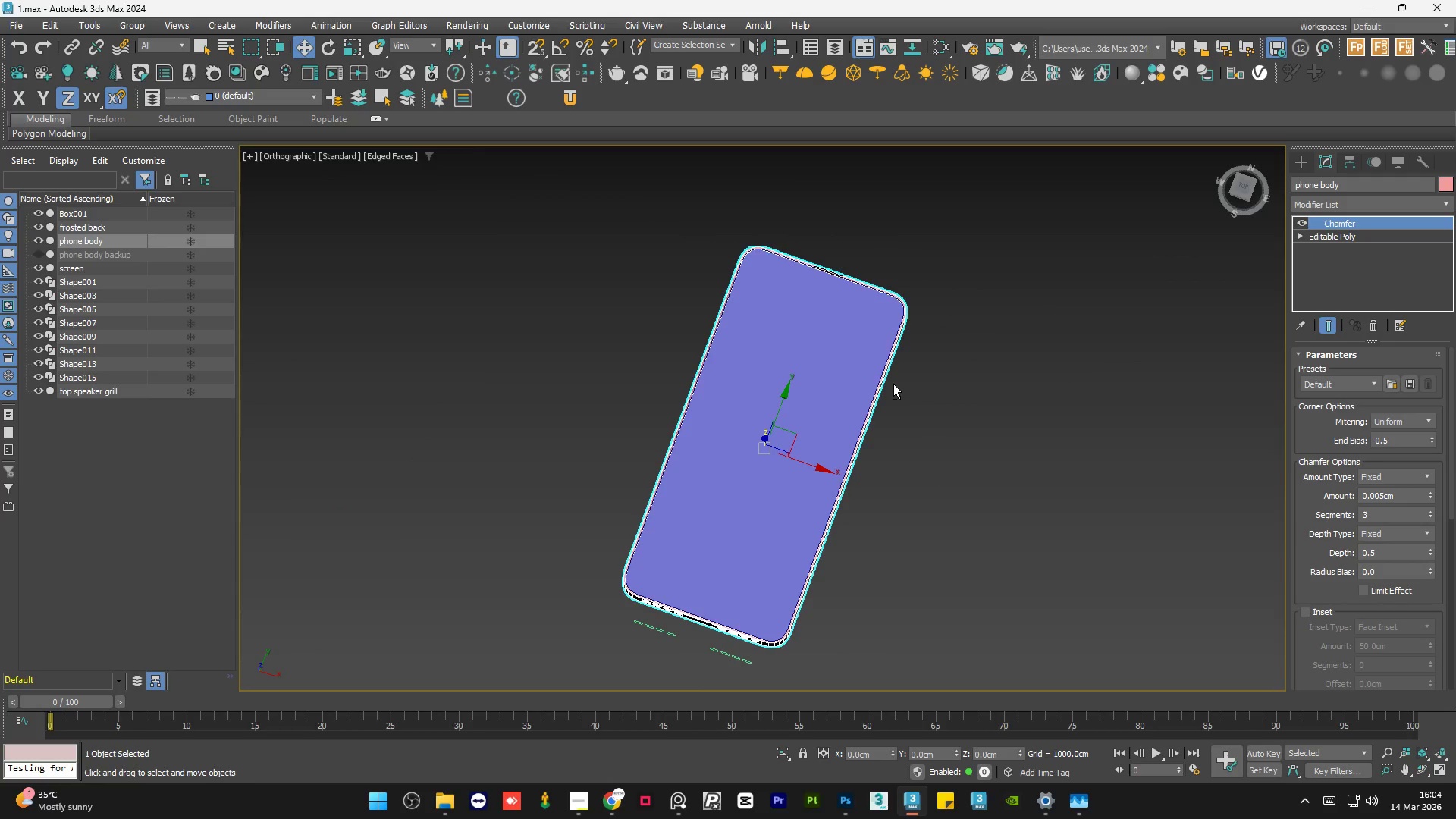 
scroll: coordinate [780, 447], scroll_direction: up, amount: 7.0
 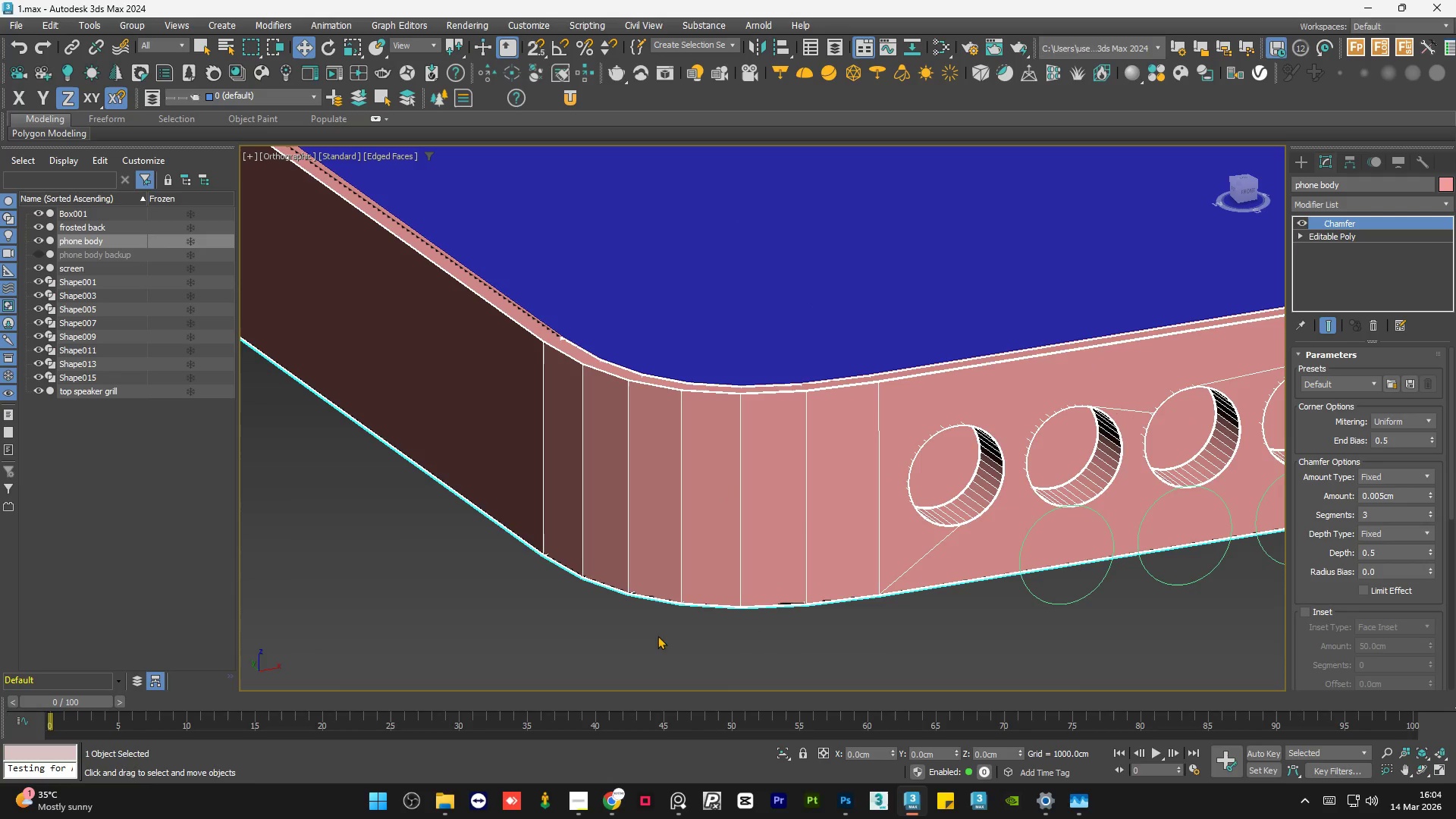 
left_click([614, 645])
 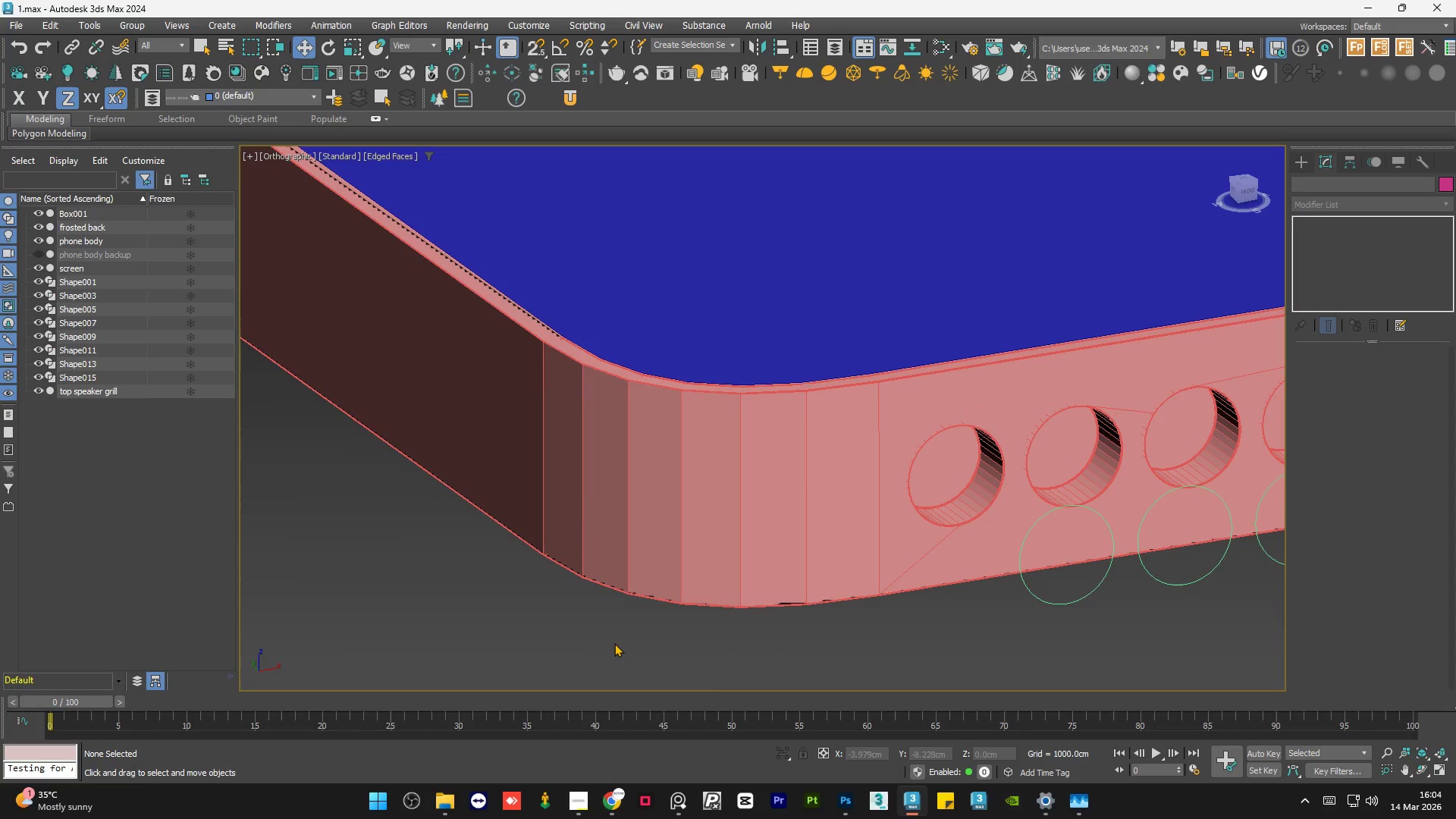 
key(F4)
 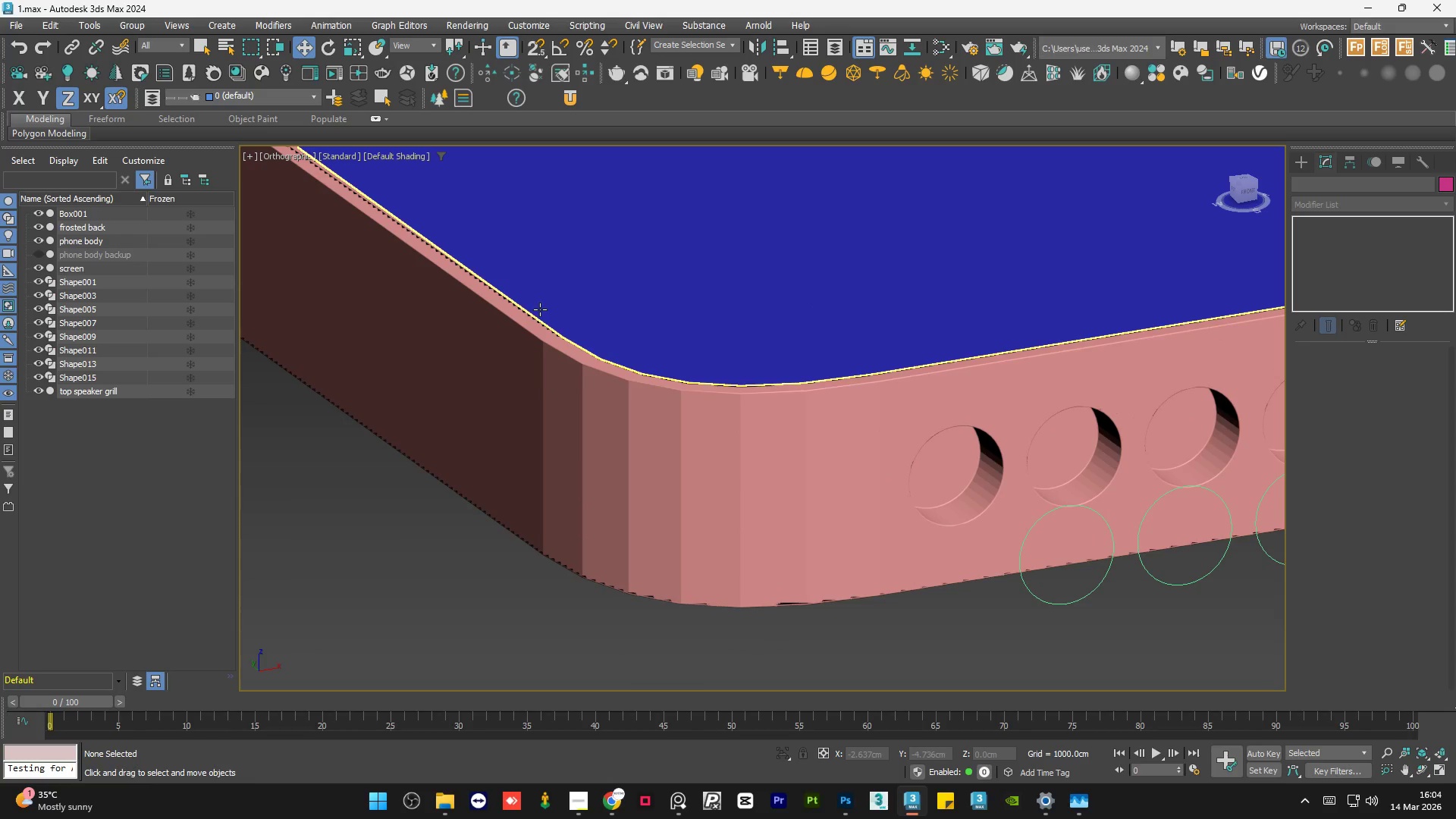 
scroll: coordinate [551, 340], scroll_direction: up, amount: 7.0
 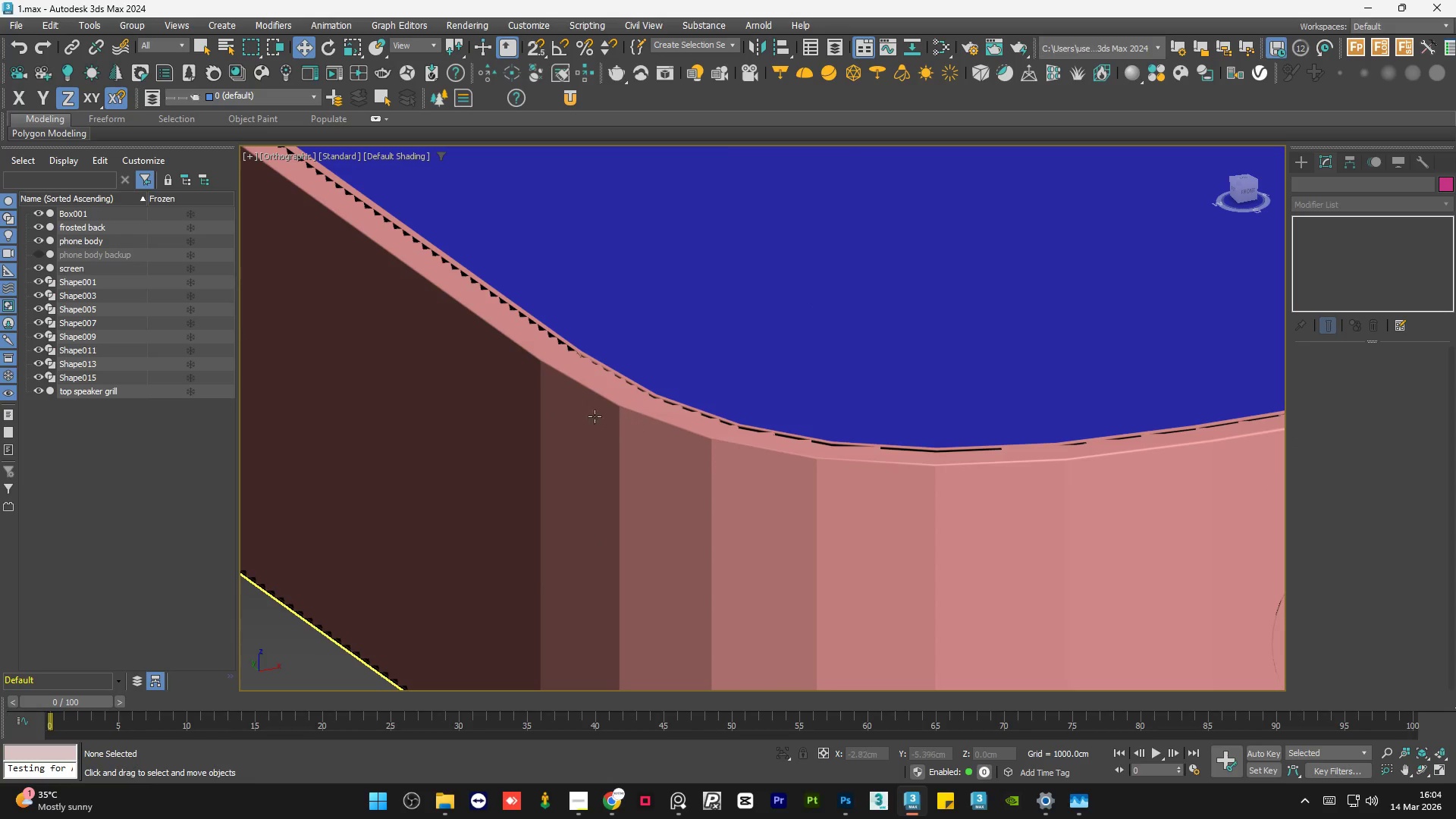 
hold_key(key=AltLeft, duration=1.16)
 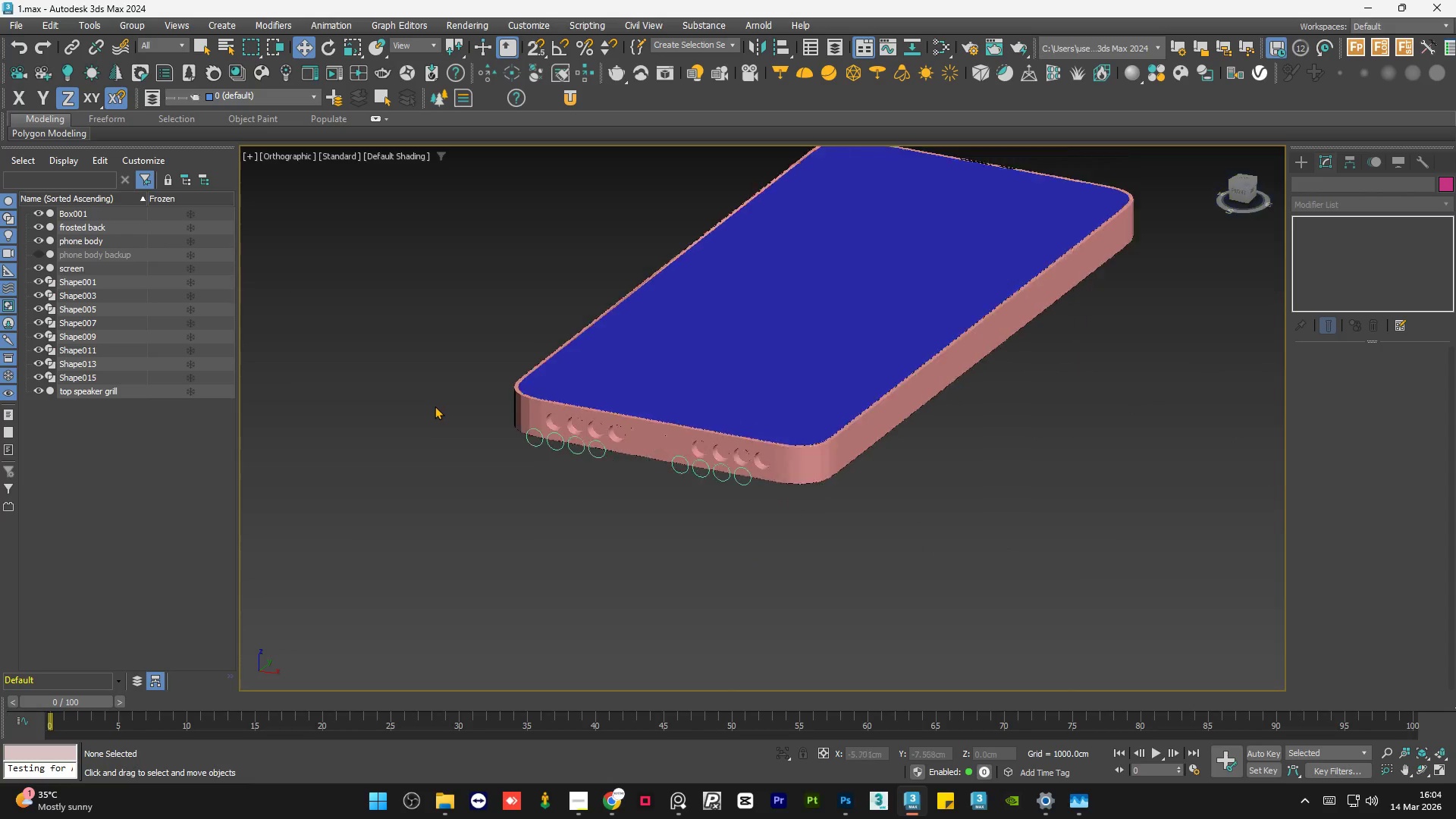 
scroll: coordinate [551, 400], scroll_direction: down, amount: 6.0
 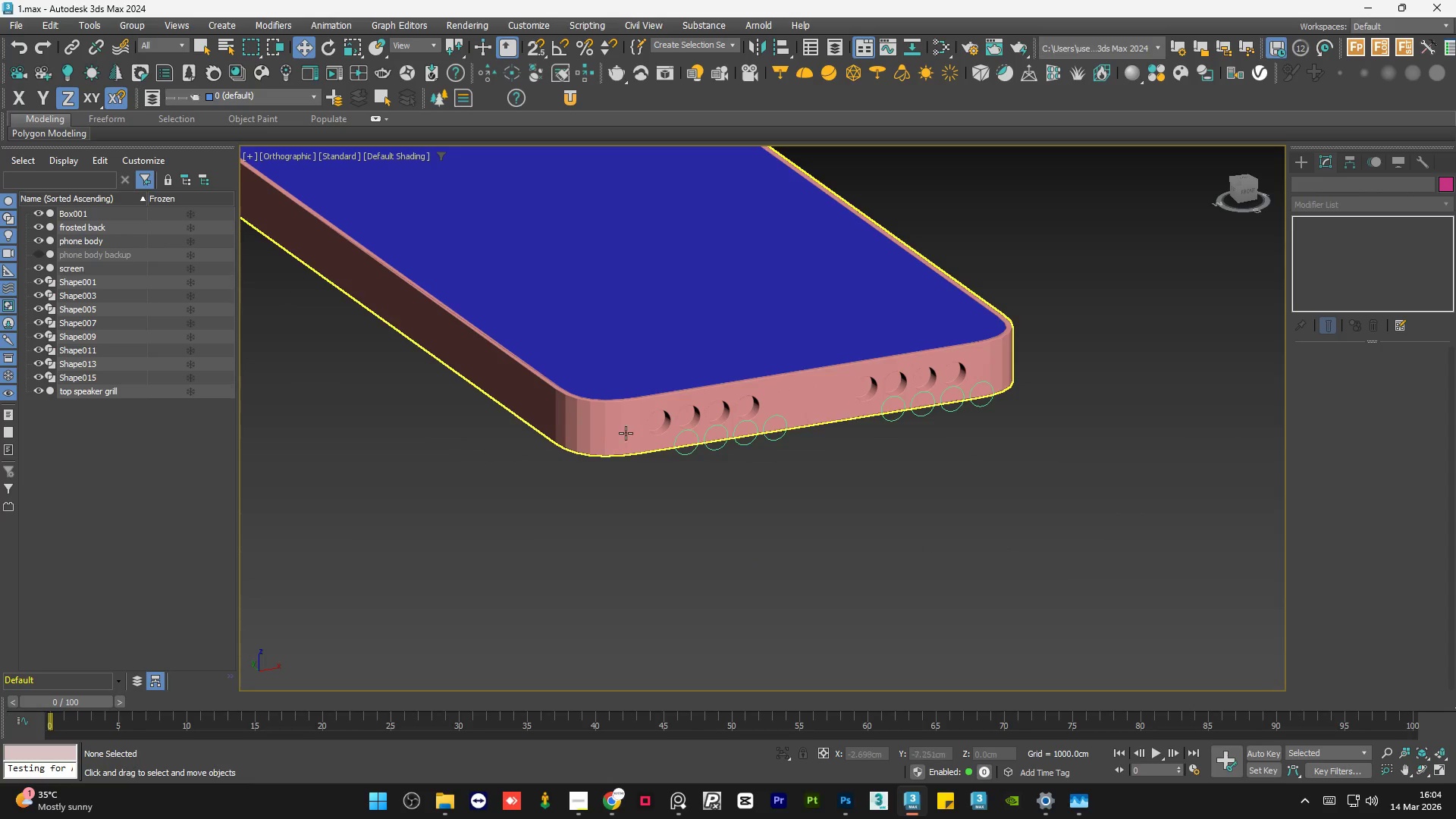 
hold_key(key=AltLeft, duration=0.56)
 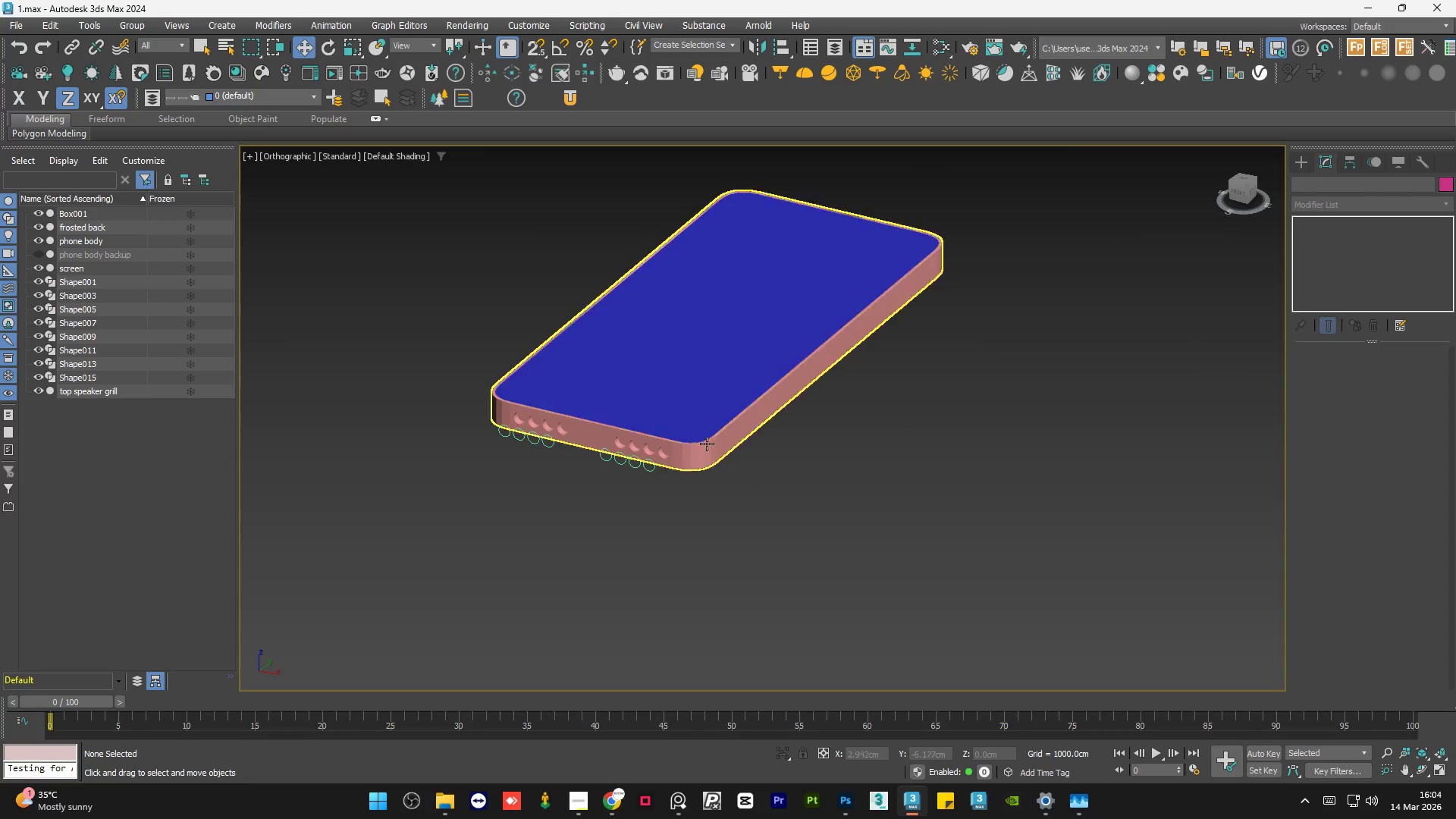 
scroll: coordinate [435, 406], scroll_direction: down, amount: 2.0
 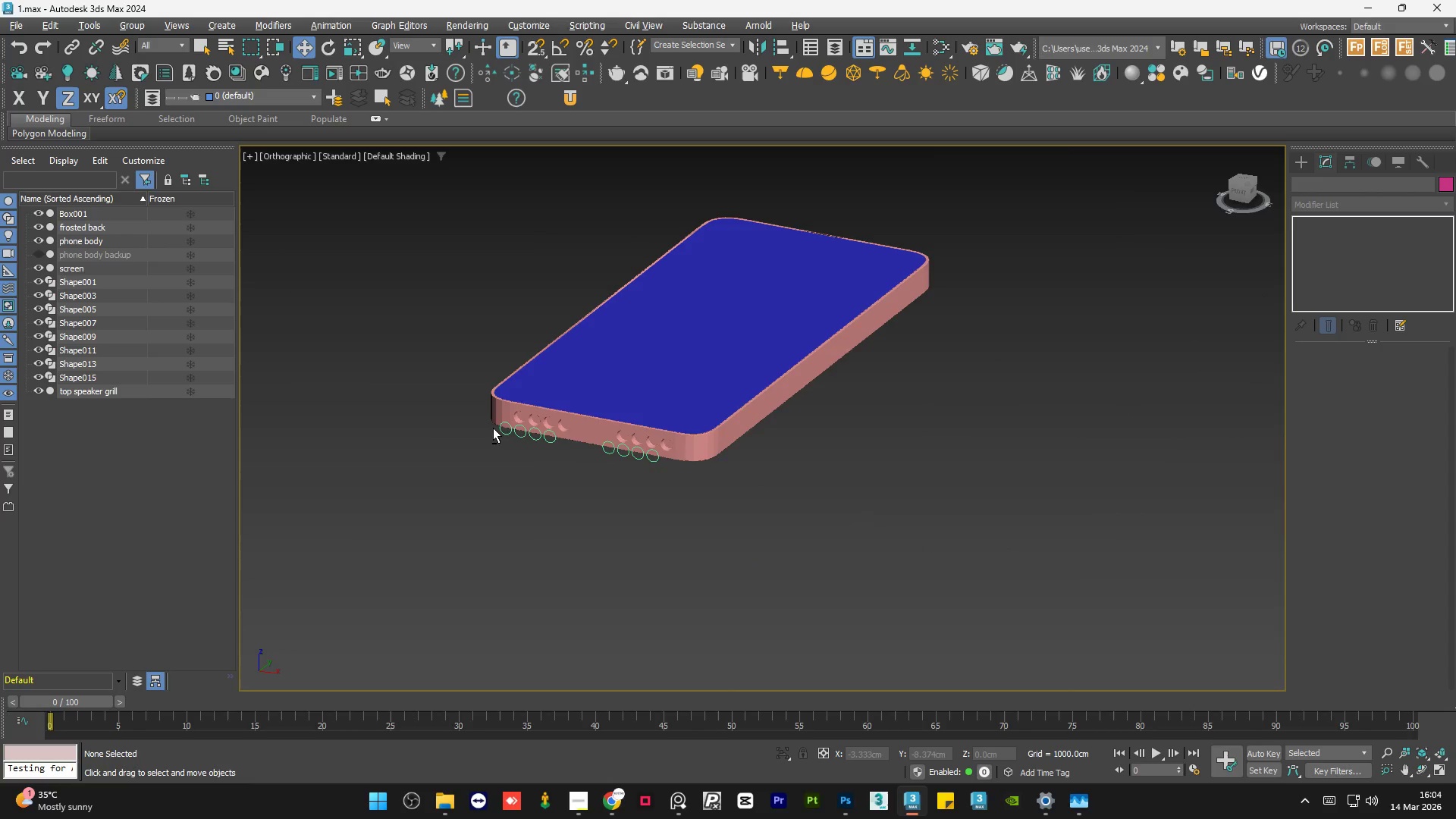 
left_click([704, 451])
 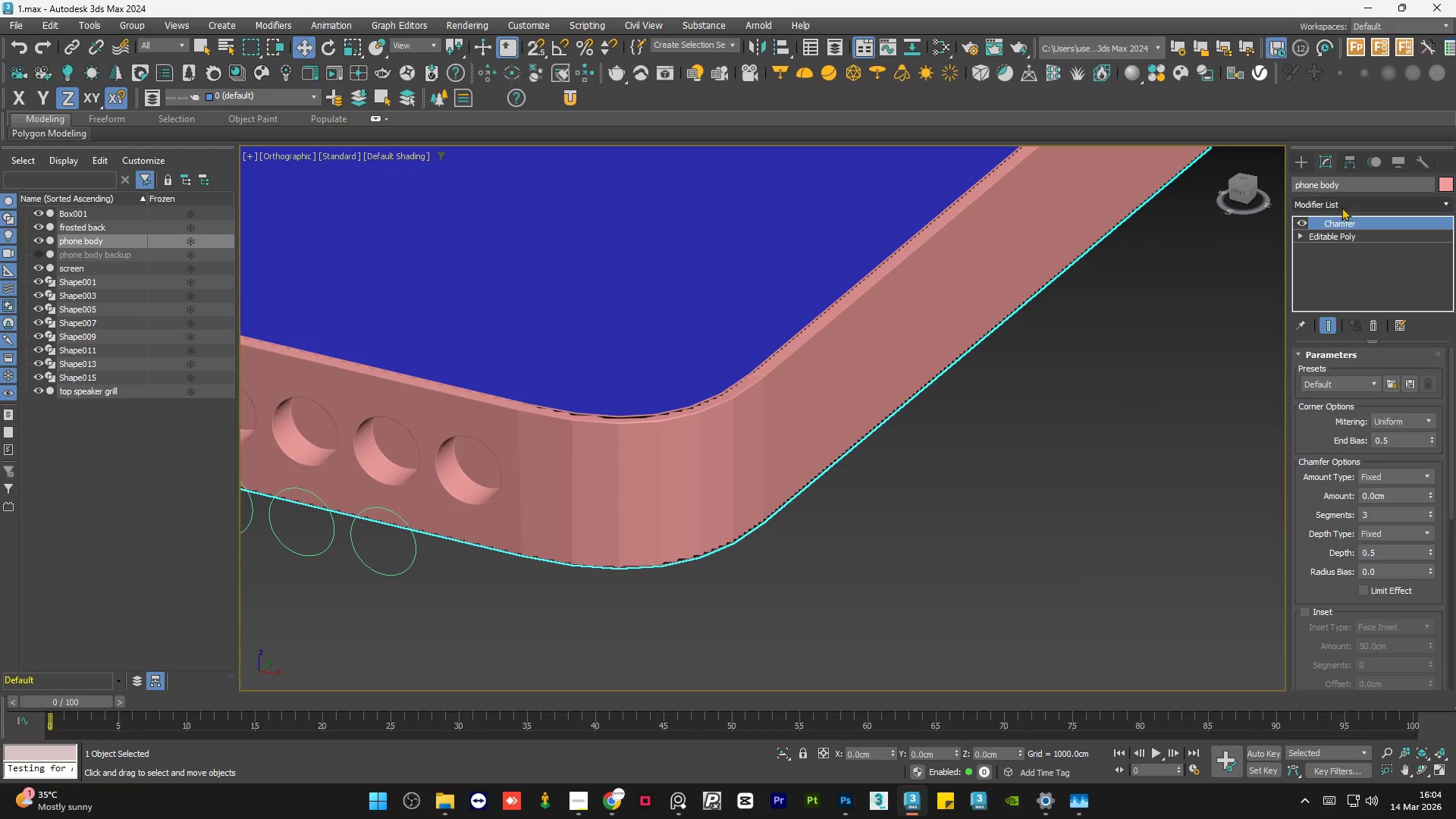 
scroll: coordinate [704, 451], scroll_direction: up, amount: 5.0
 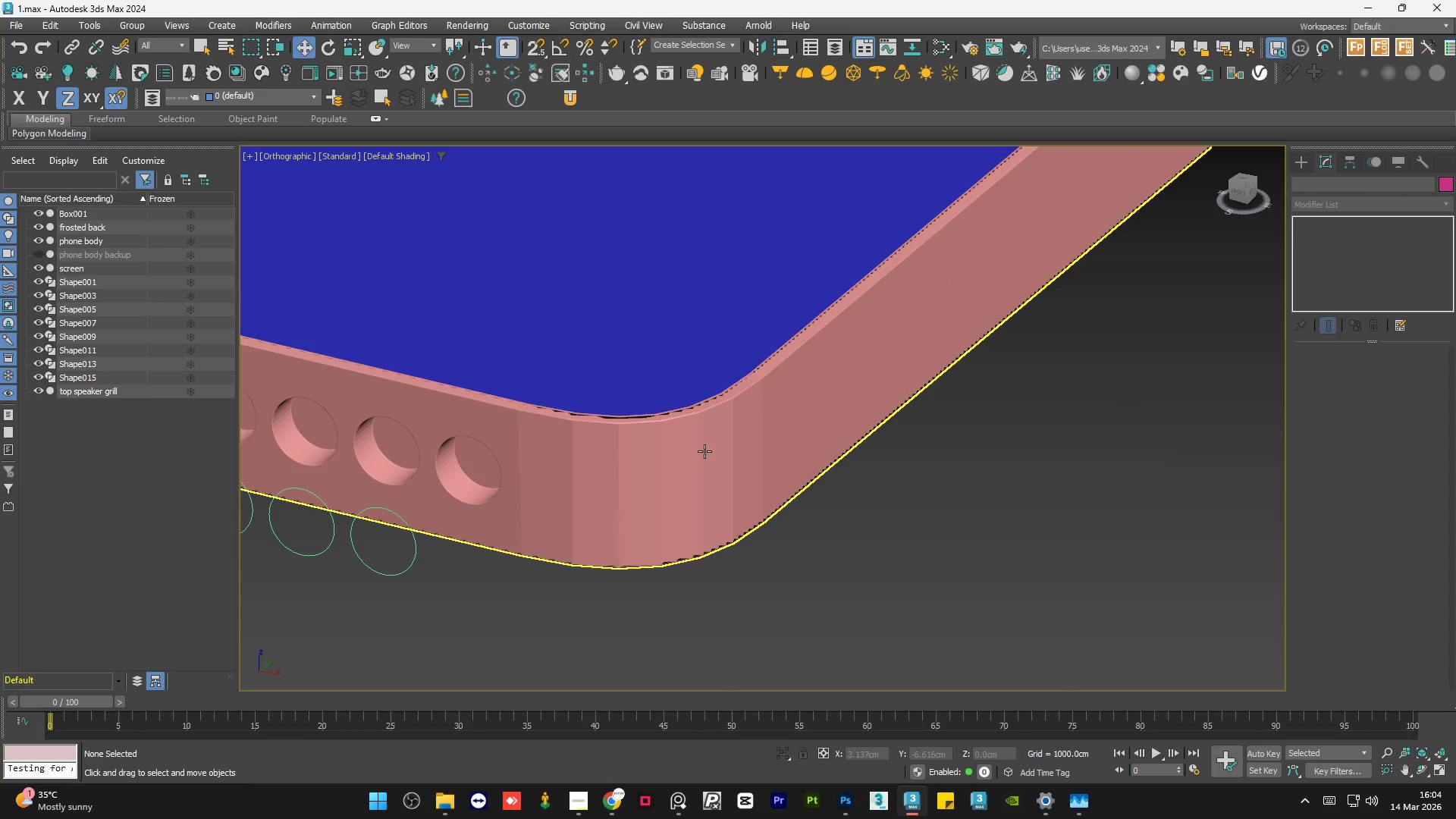 
left_click([1341, 207])
 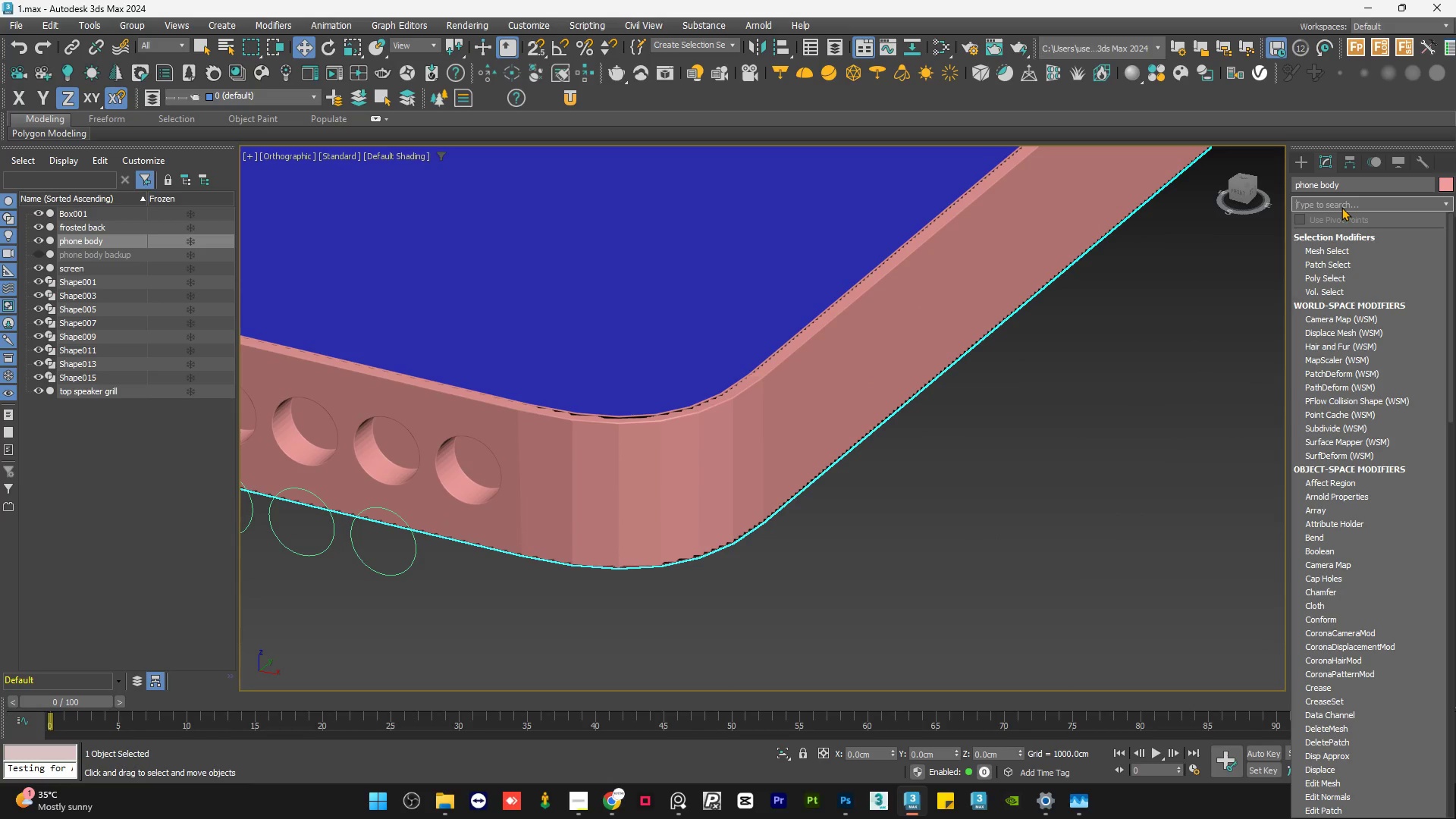 
key(M)
 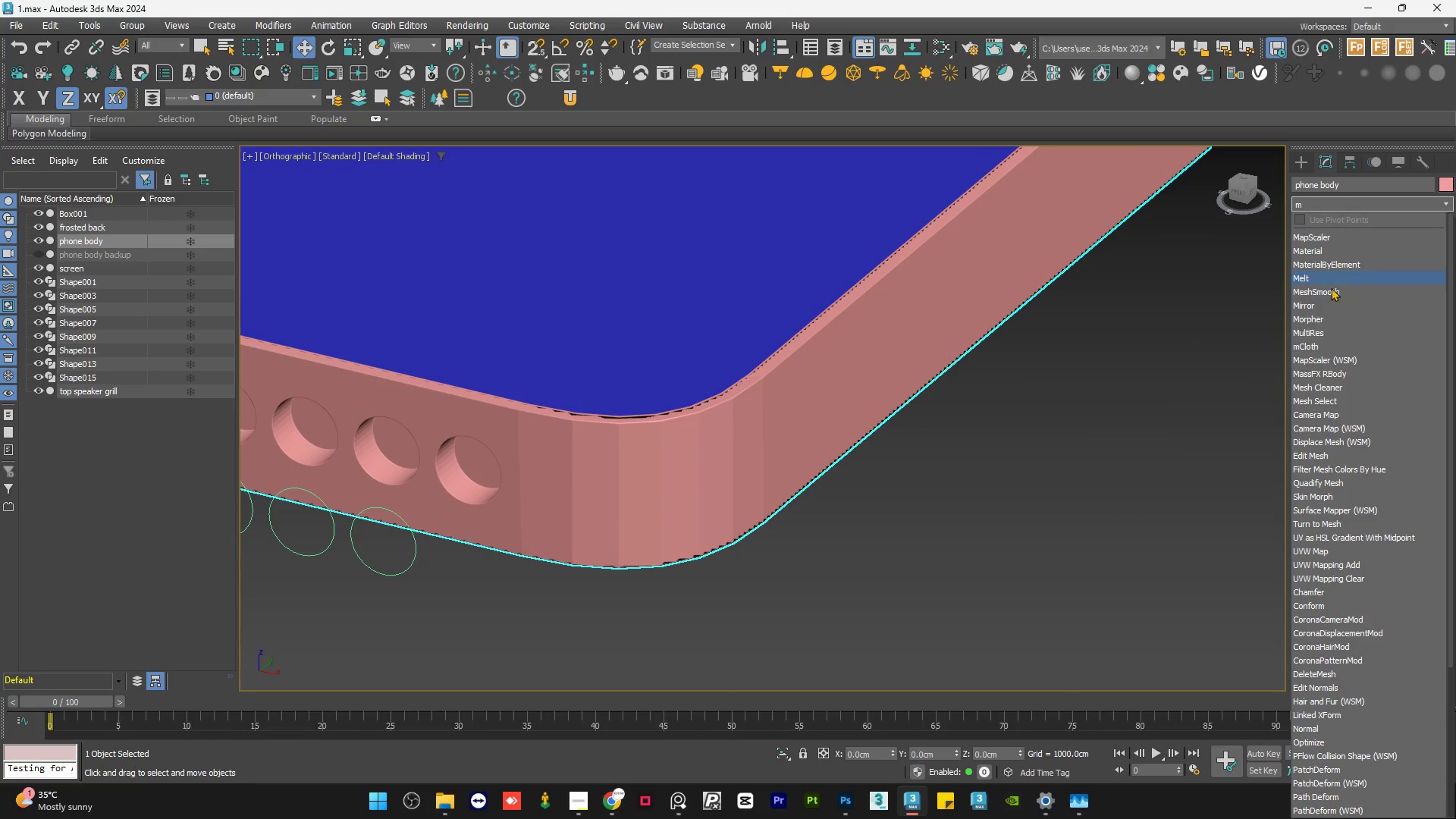 
left_click([1331, 289])
 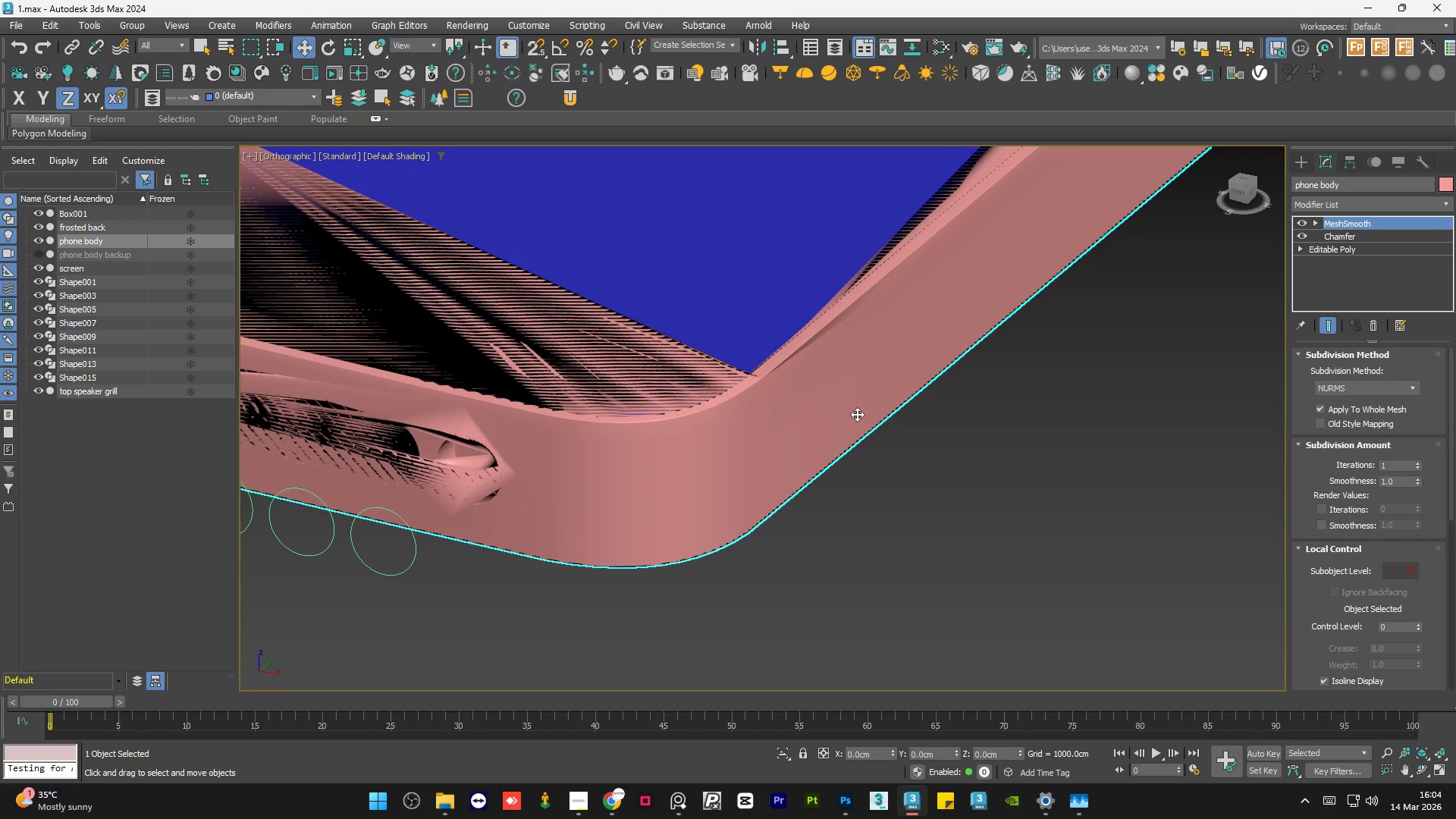 
scroll: coordinate [753, 537], scroll_direction: down, amount: 5.0
 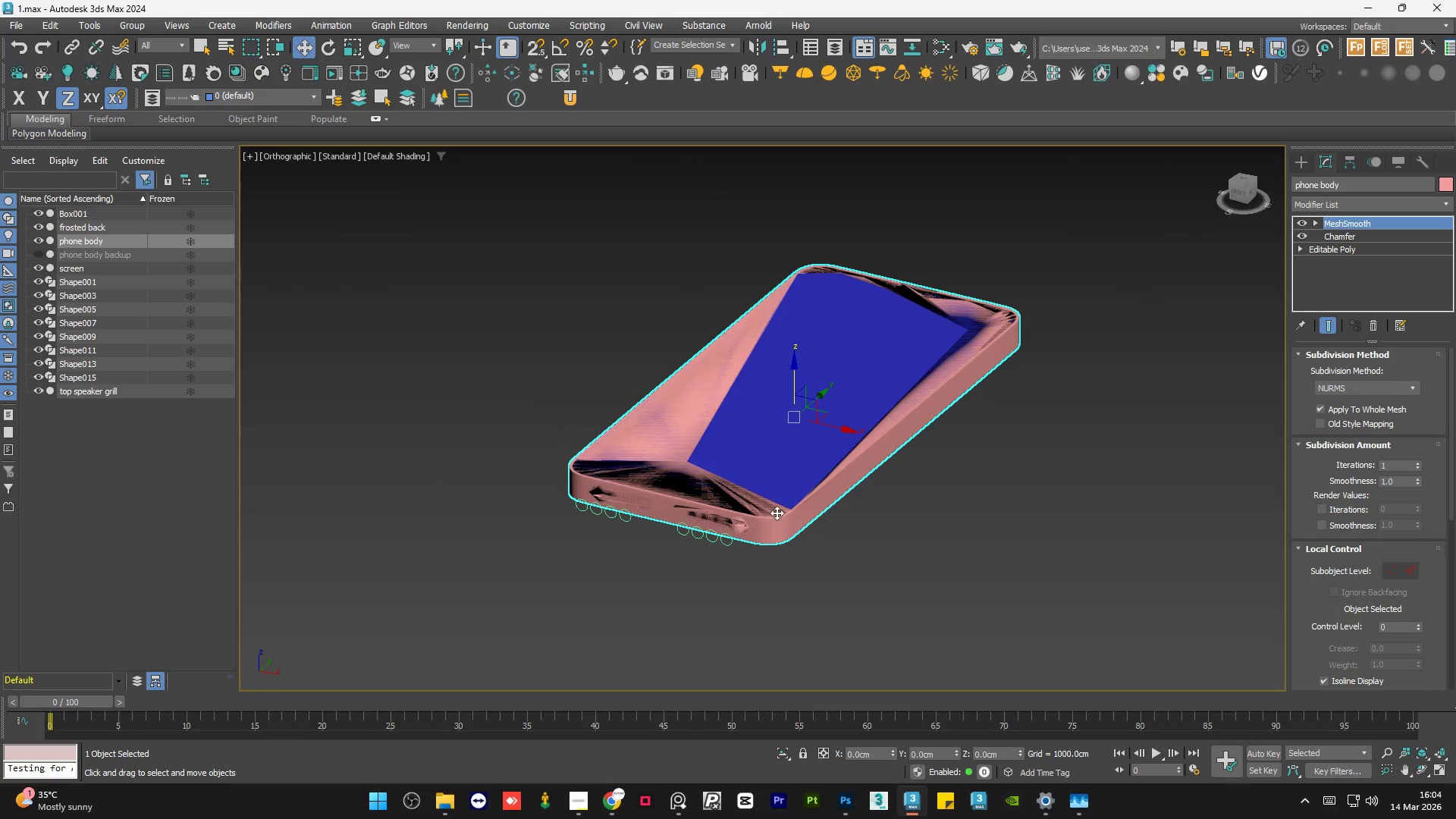 
scroll: coordinate [777, 513], scroll_direction: up, amount: 2.0
 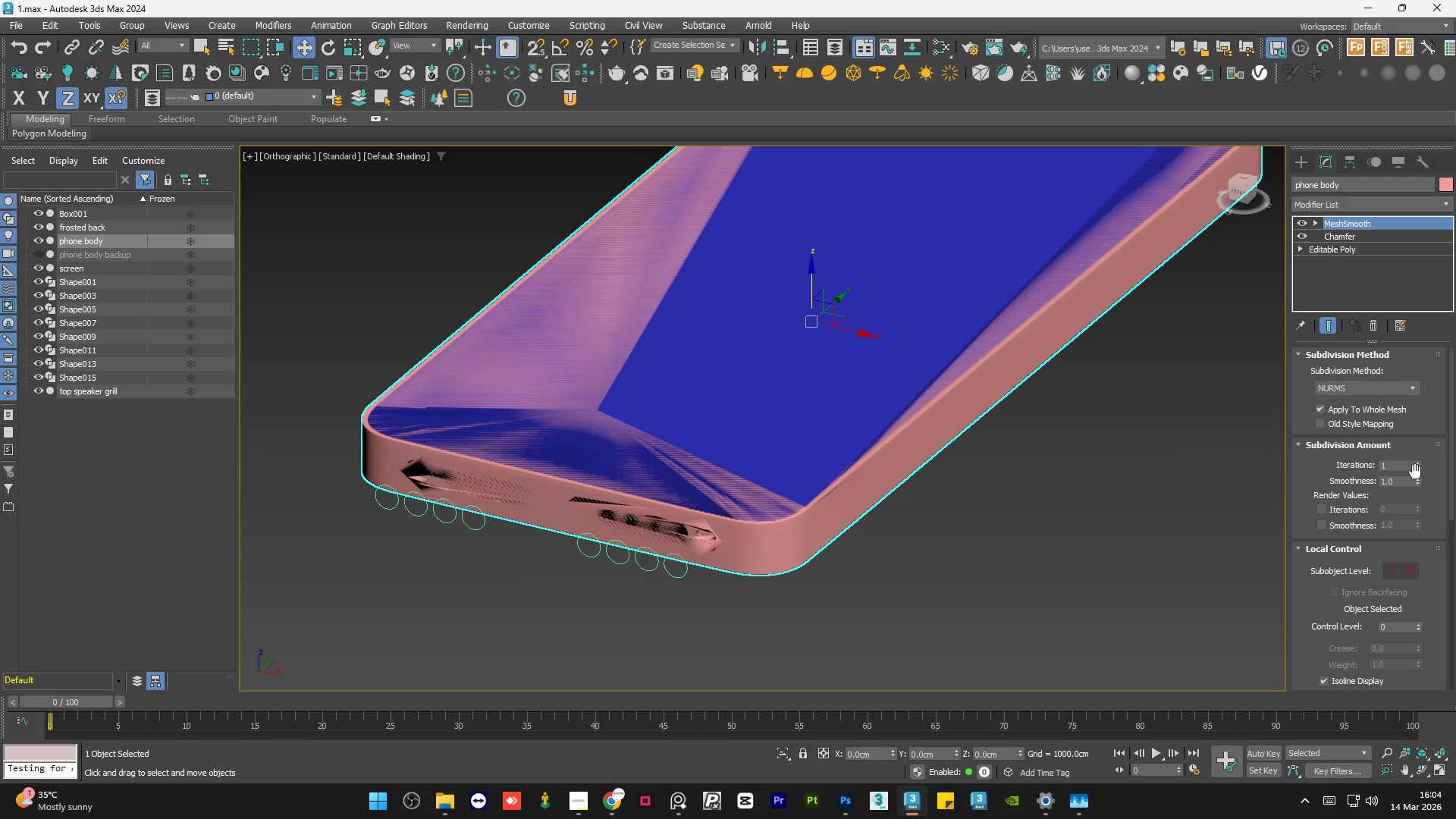 
right_click([1415, 479])
 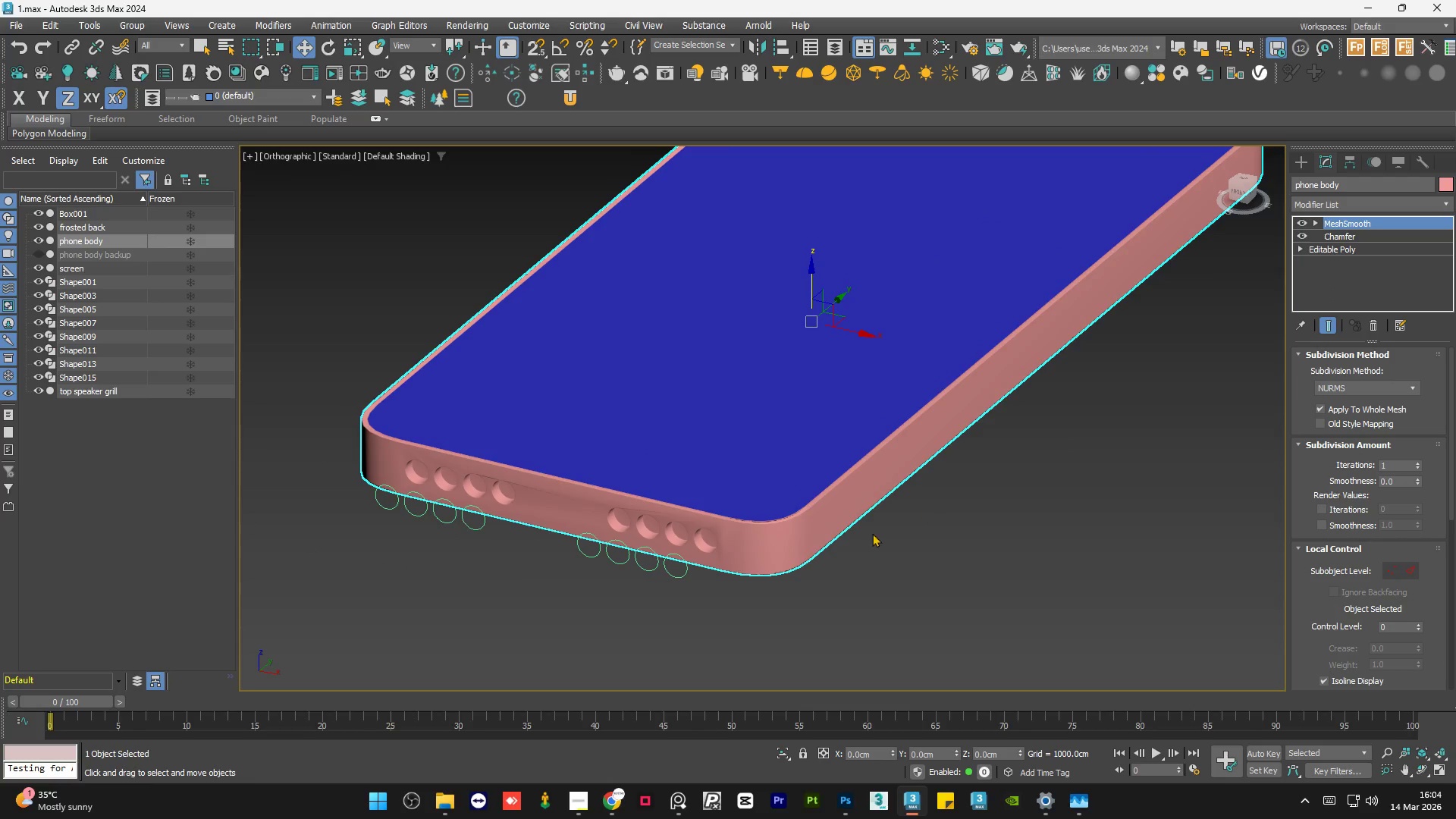 
scroll: coordinate [739, 548], scroll_direction: up, amount: 4.0
 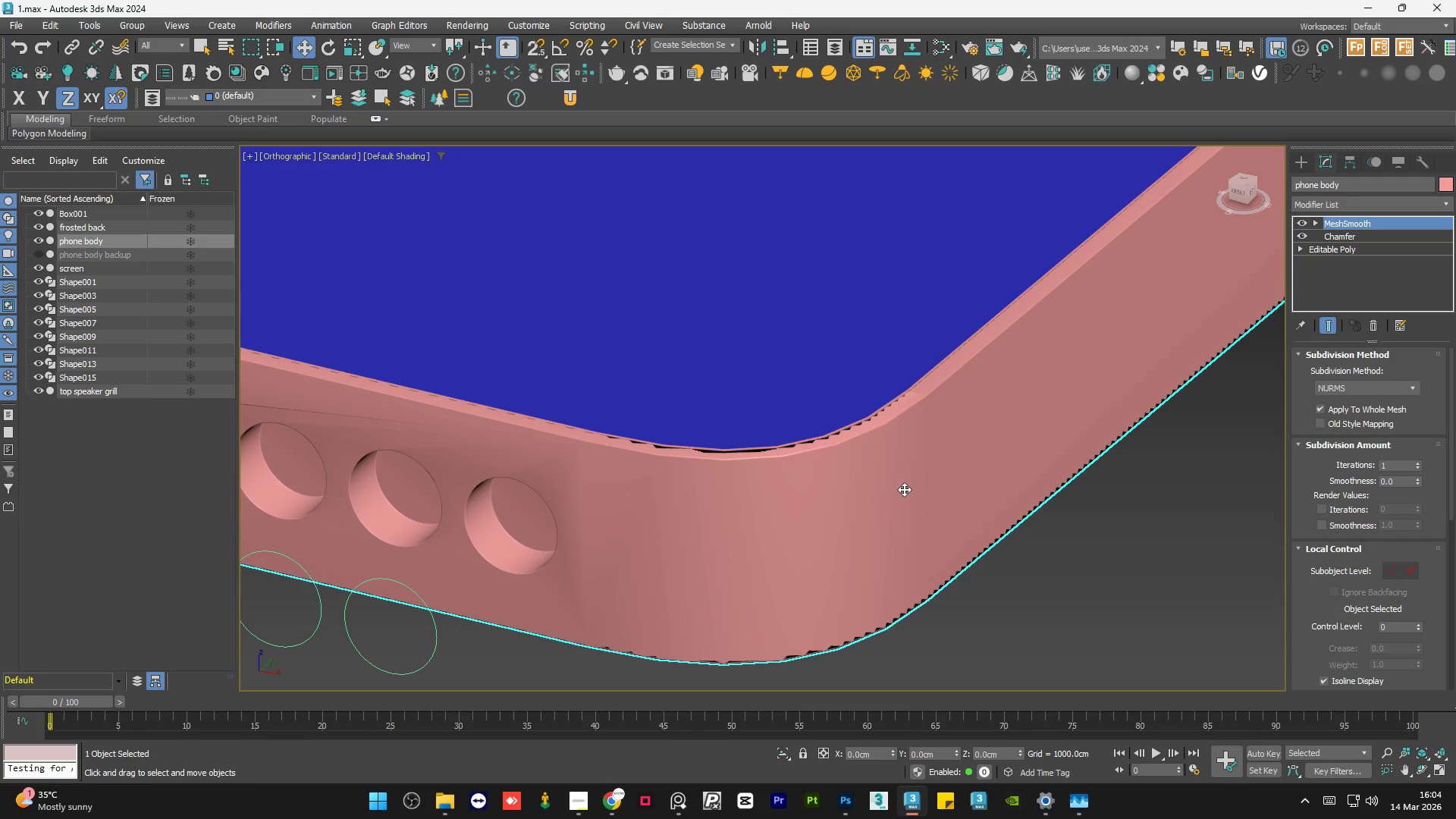 
scroll: coordinate [905, 489], scroll_direction: down, amount: 2.0
 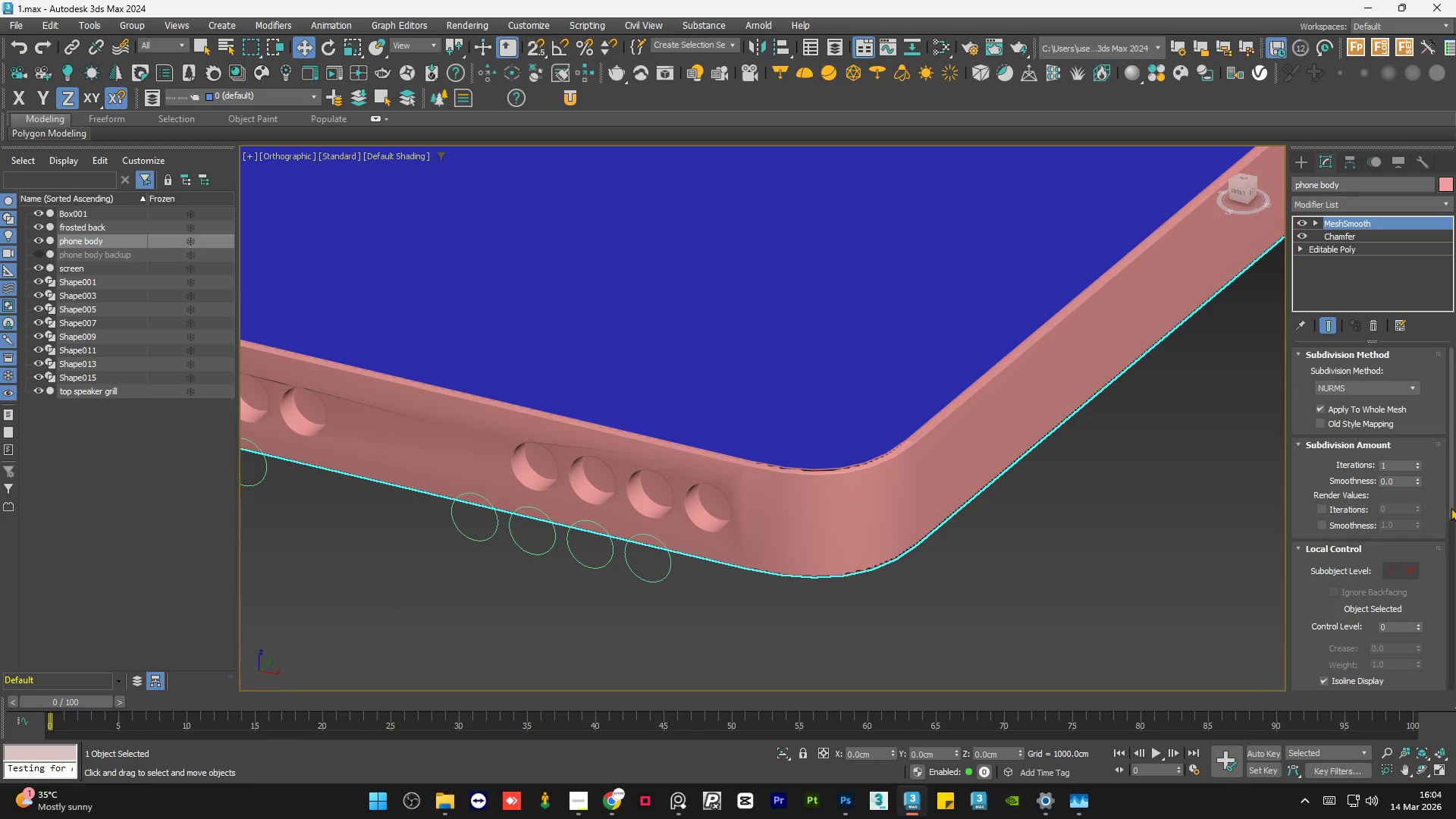 
left_click_drag(start_coordinate=[1451, 502], to_coordinate=[1455, 665])
 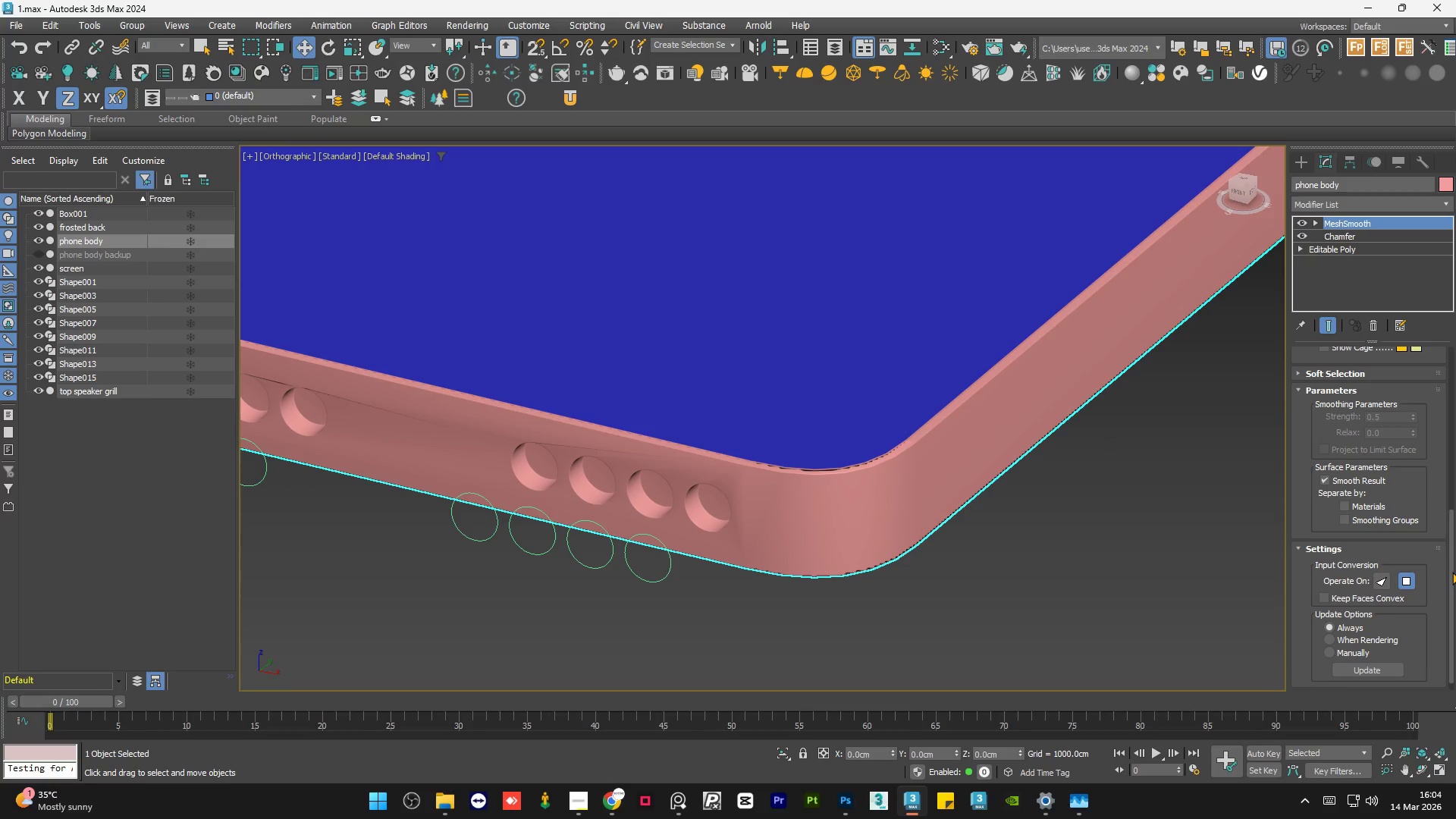 
left_click_drag(start_coordinate=[1451, 577], to_coordinate=[1452, 601])
 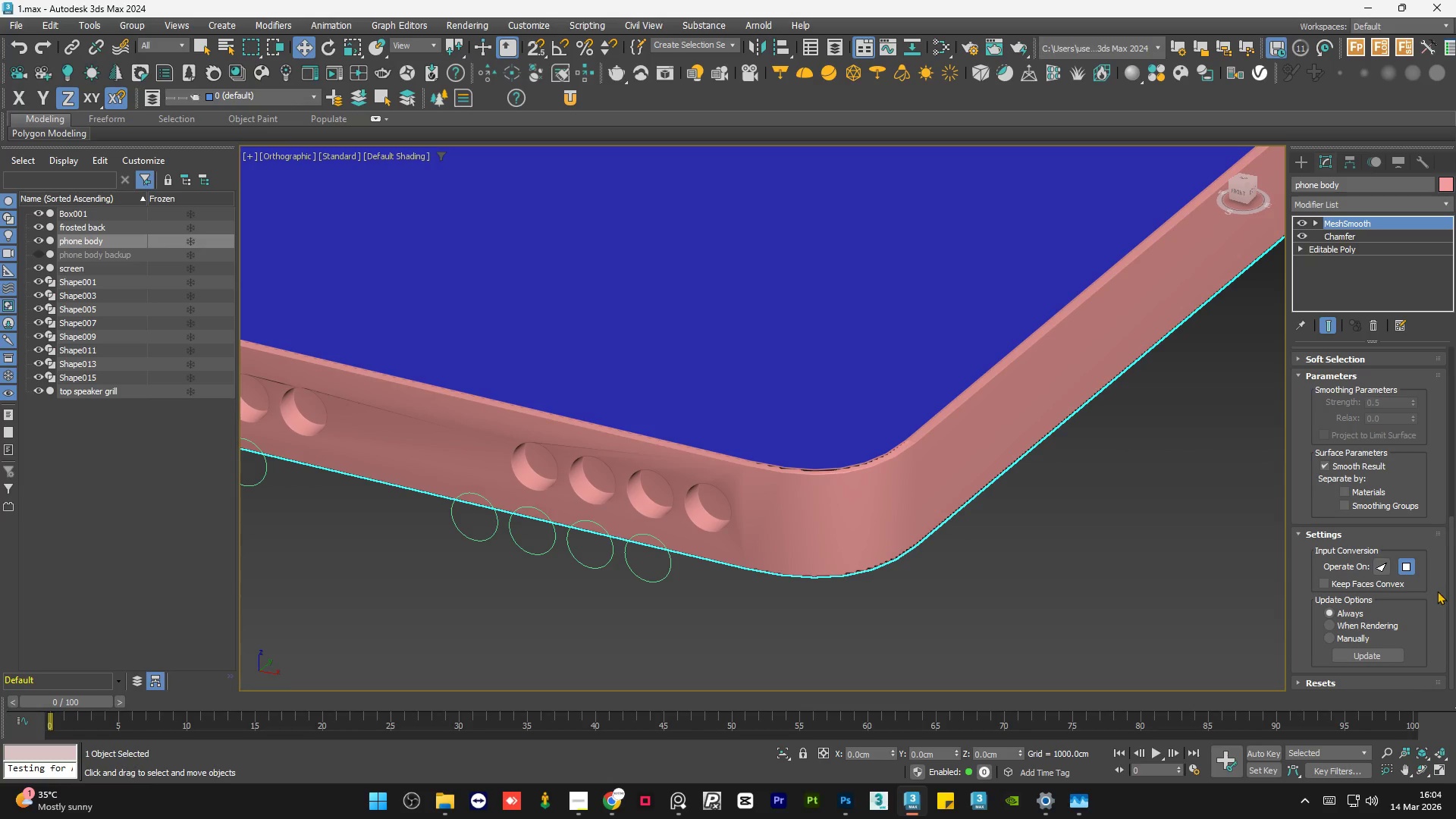 
left_click_drag(start_coordinate=[1453, 589], to_coordinate=[1451, 594])
 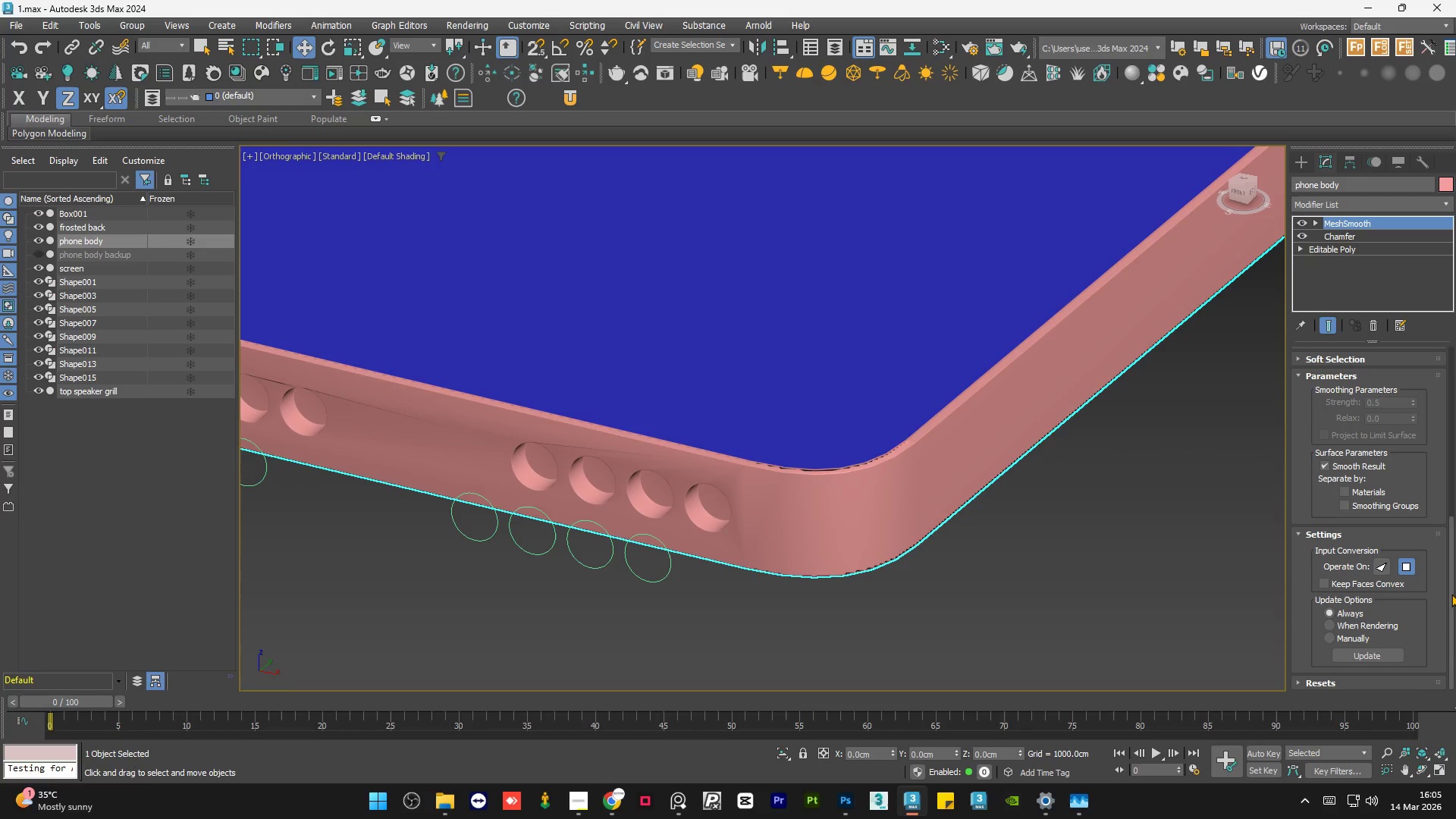 
left_click_drag(start_coordinate=[1451, 594], to_coordinate=[1448, 535])
 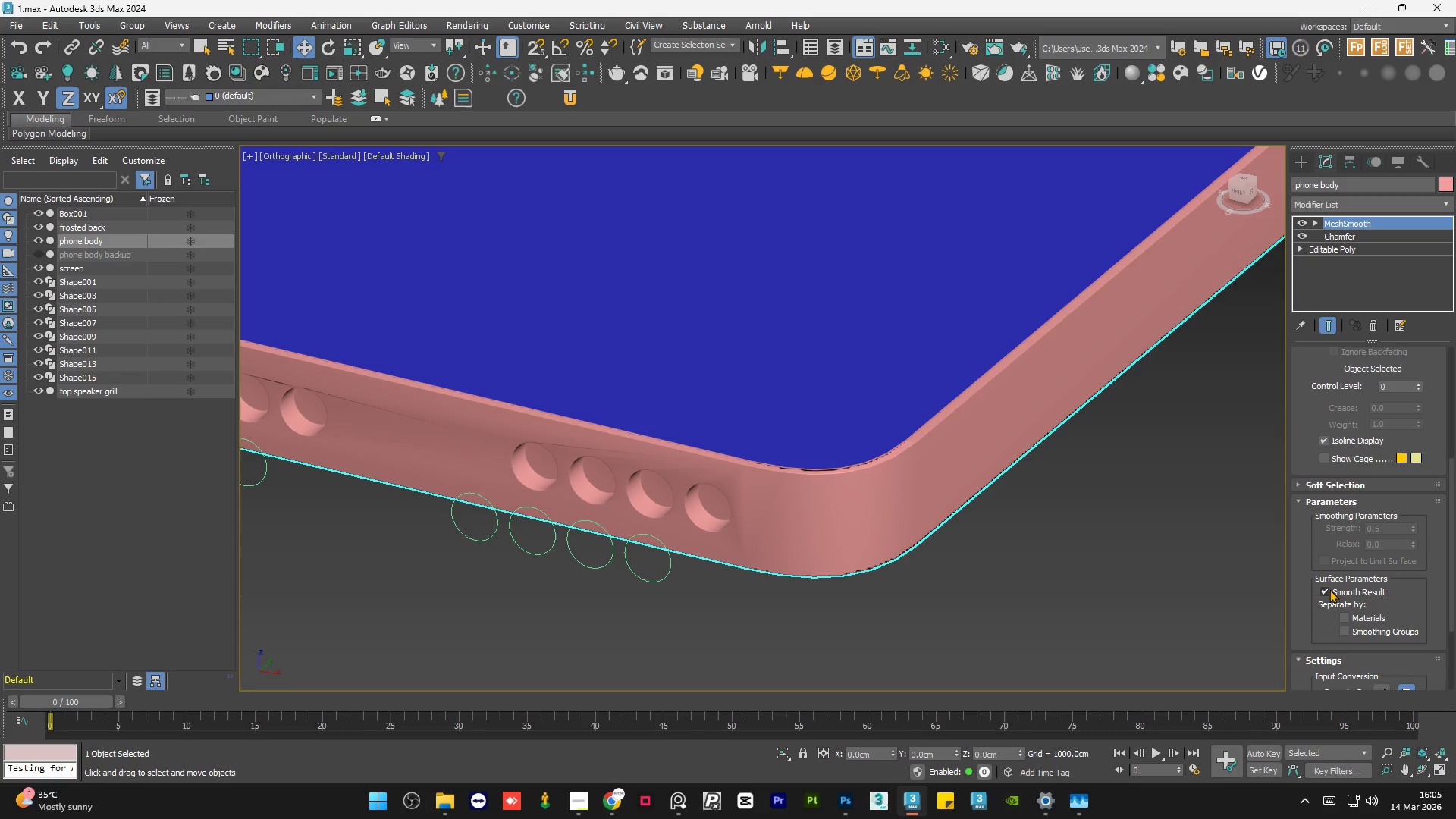 
left_click([1329, 589])
 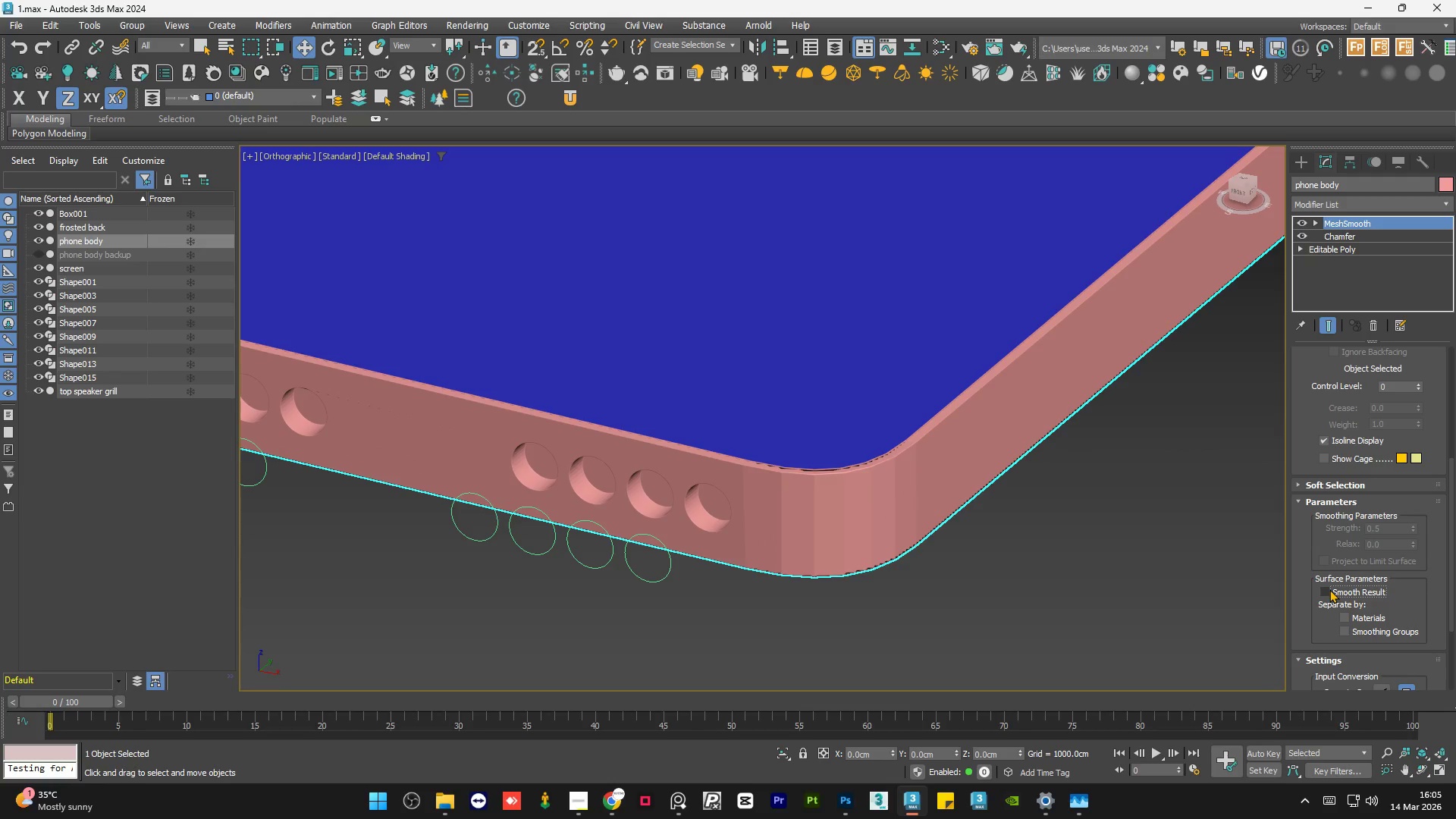 
left_click([1329, 589])
 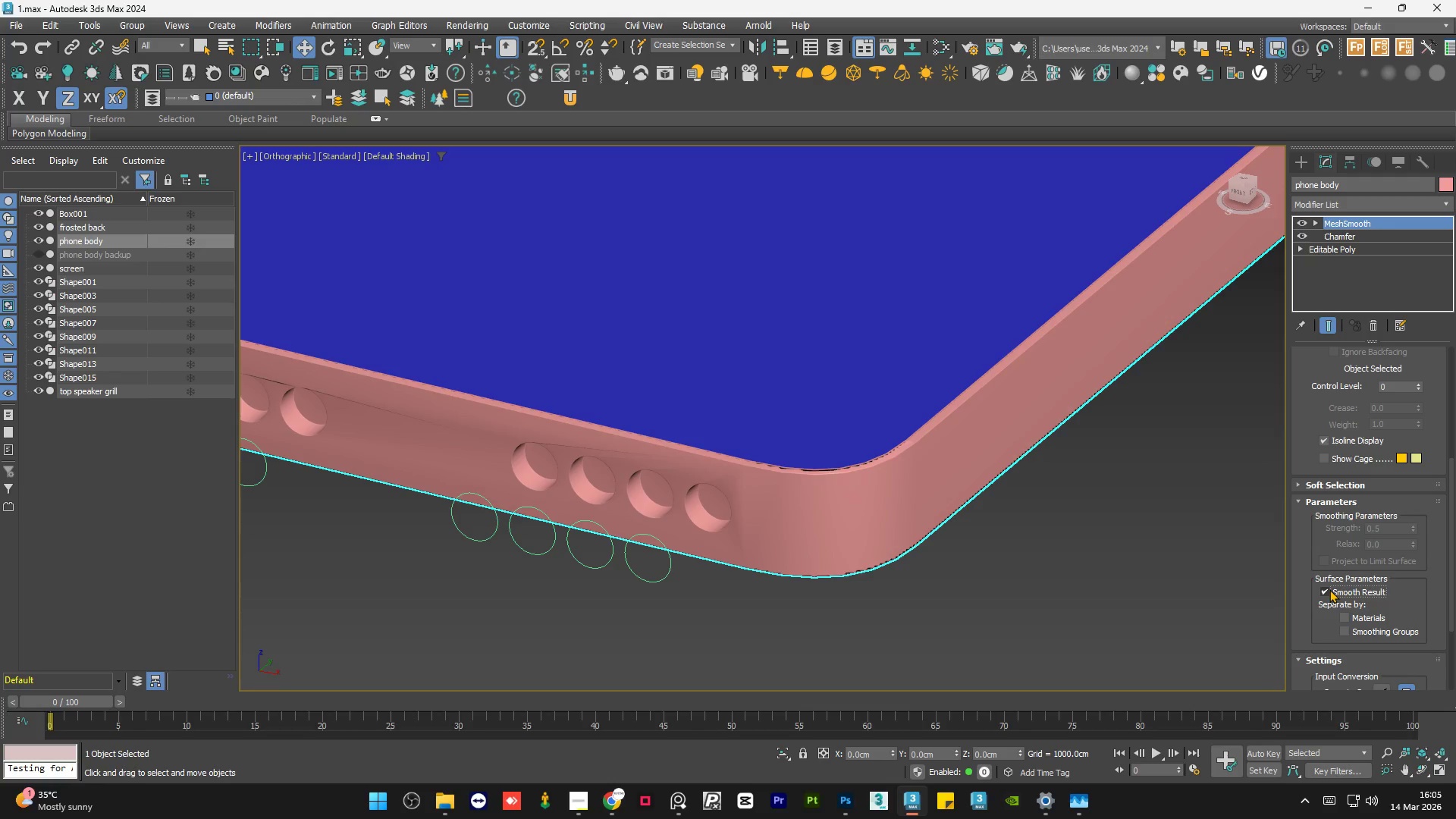 
left_click([1329, 589])
 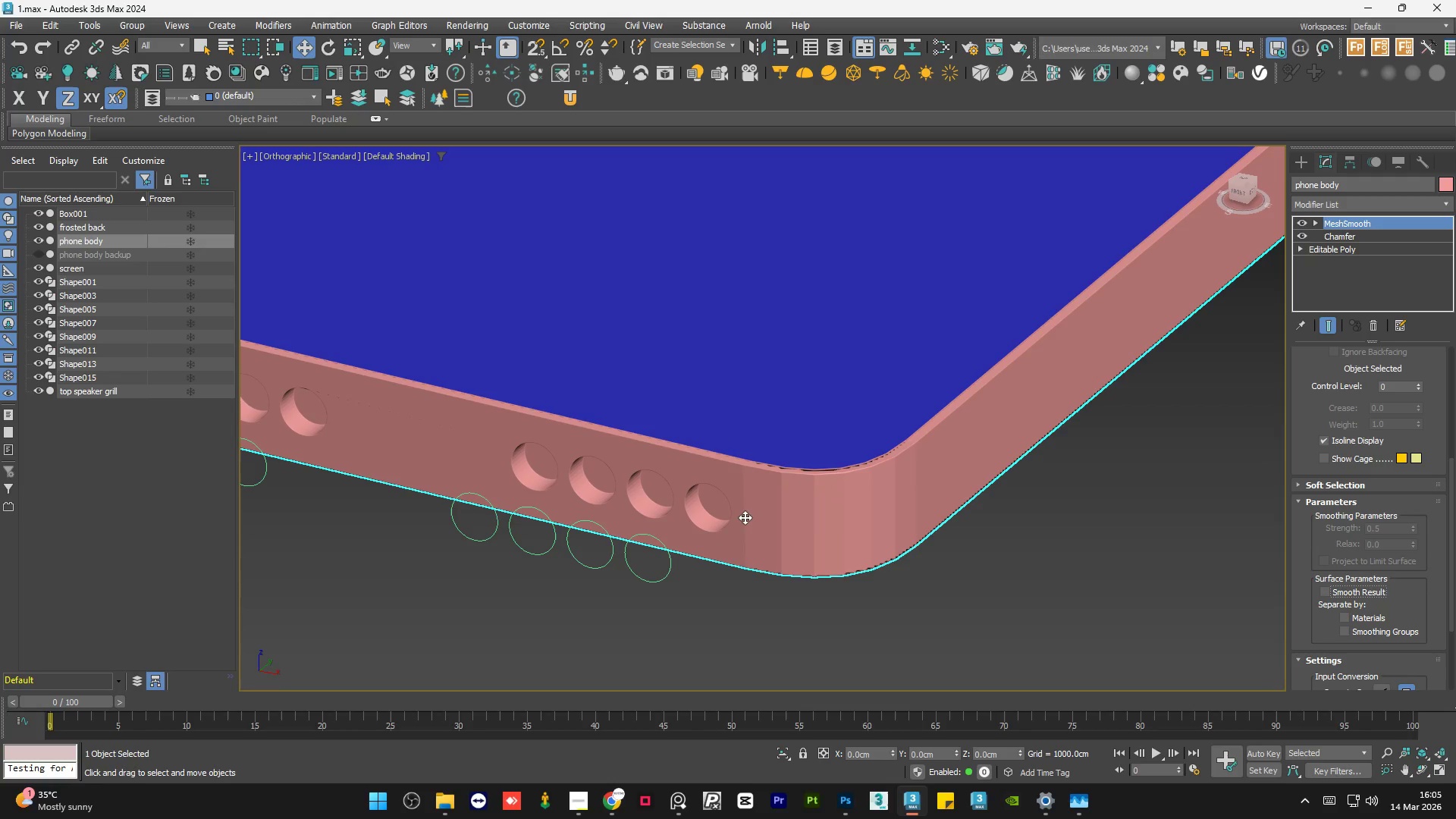 
scroll: coordinate [761, 509], scroll_direction: up, amount: 1.0
 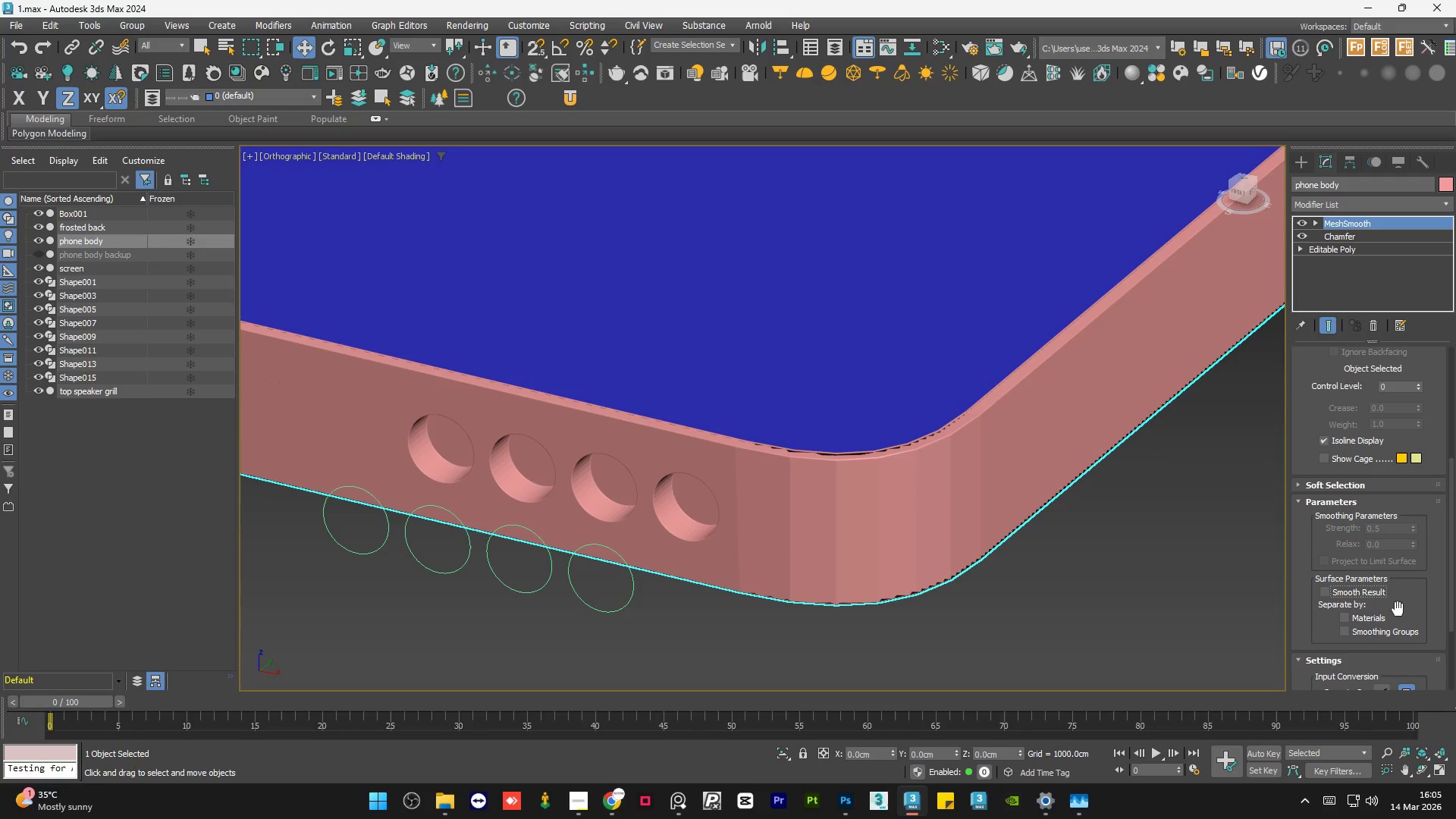 
left_click([1357, 592])
 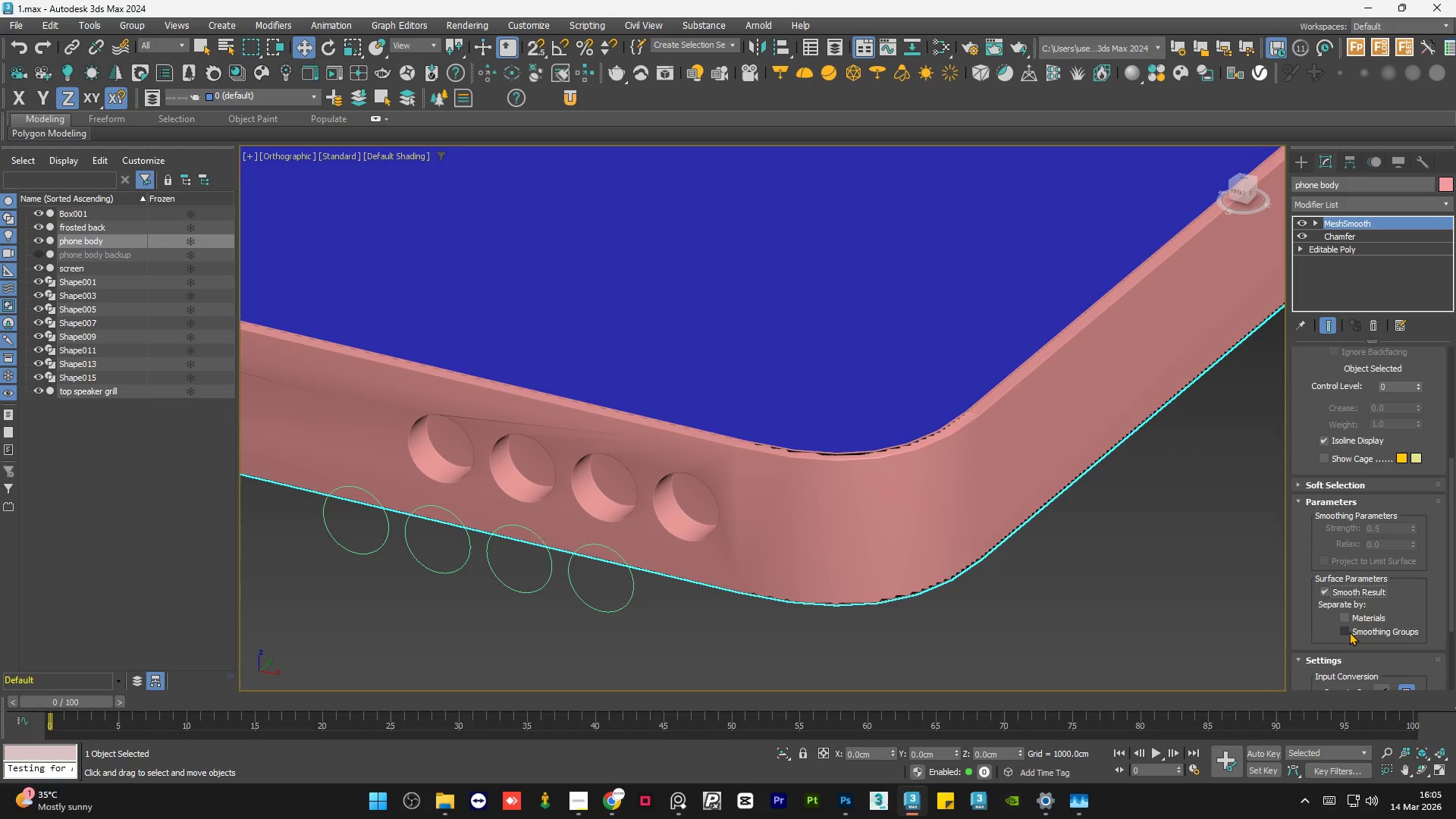 
left_click([1347, 629])
 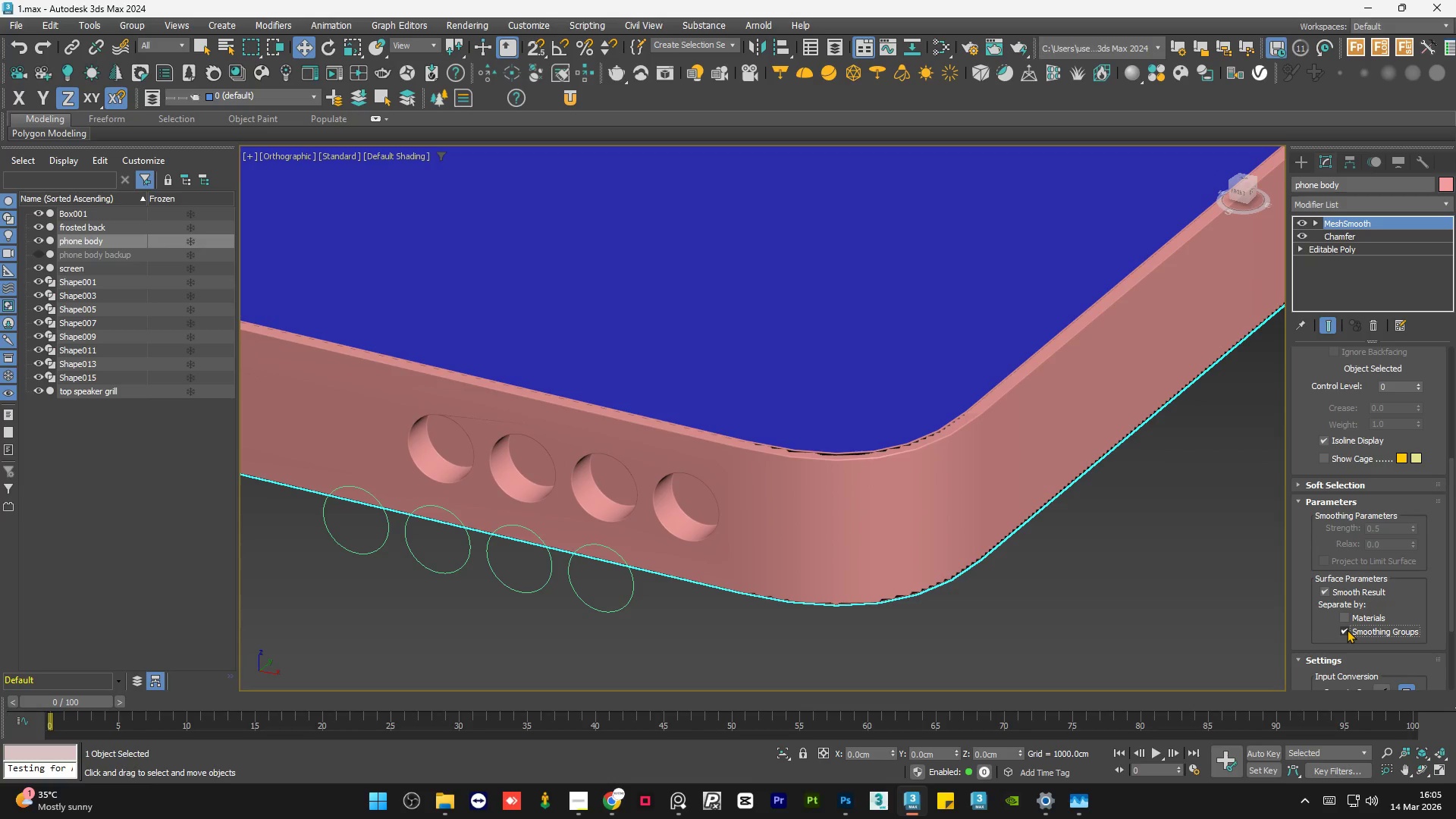 
left_click([1347, 629])
 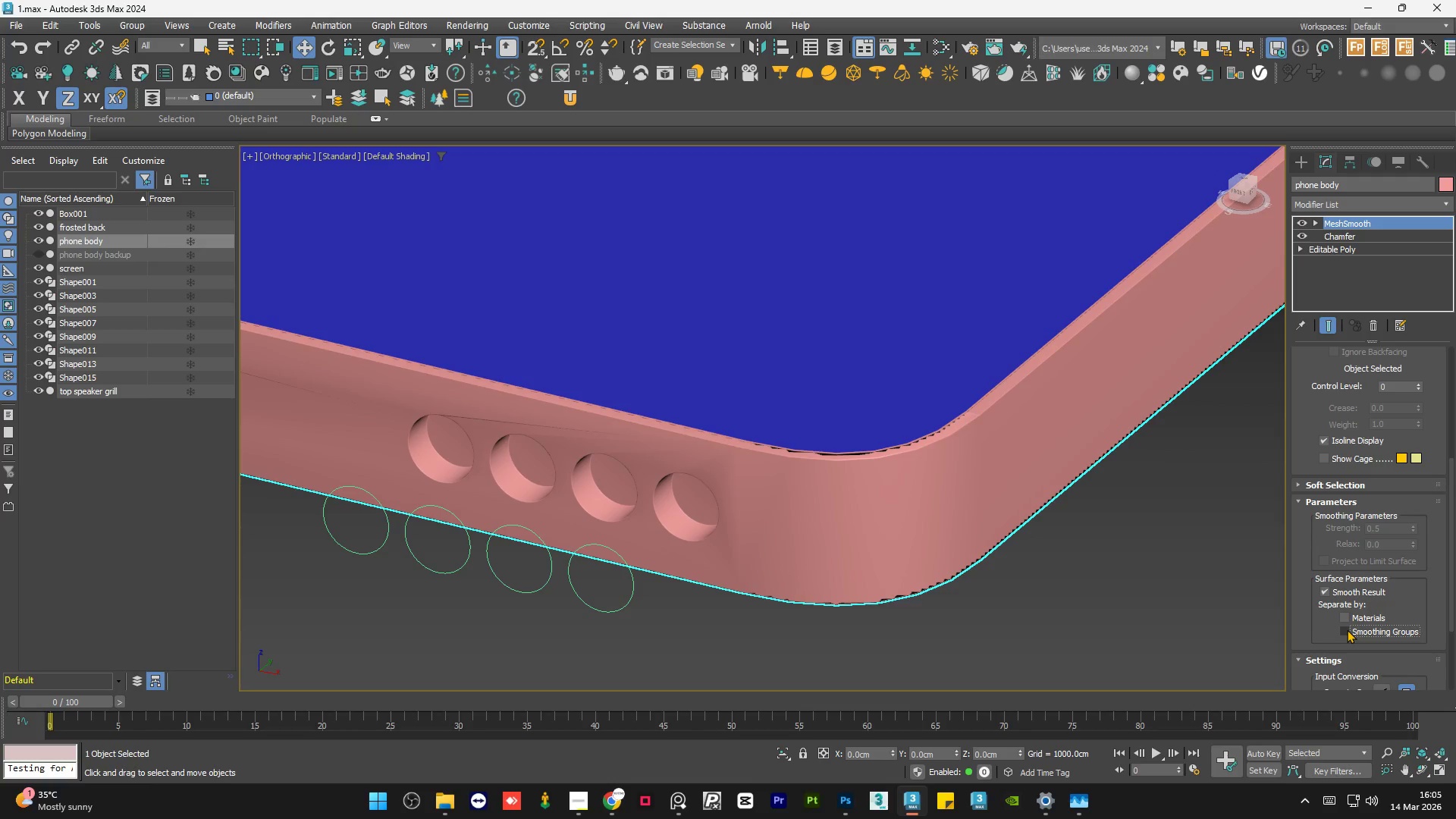 
left_click([1347, 629])
 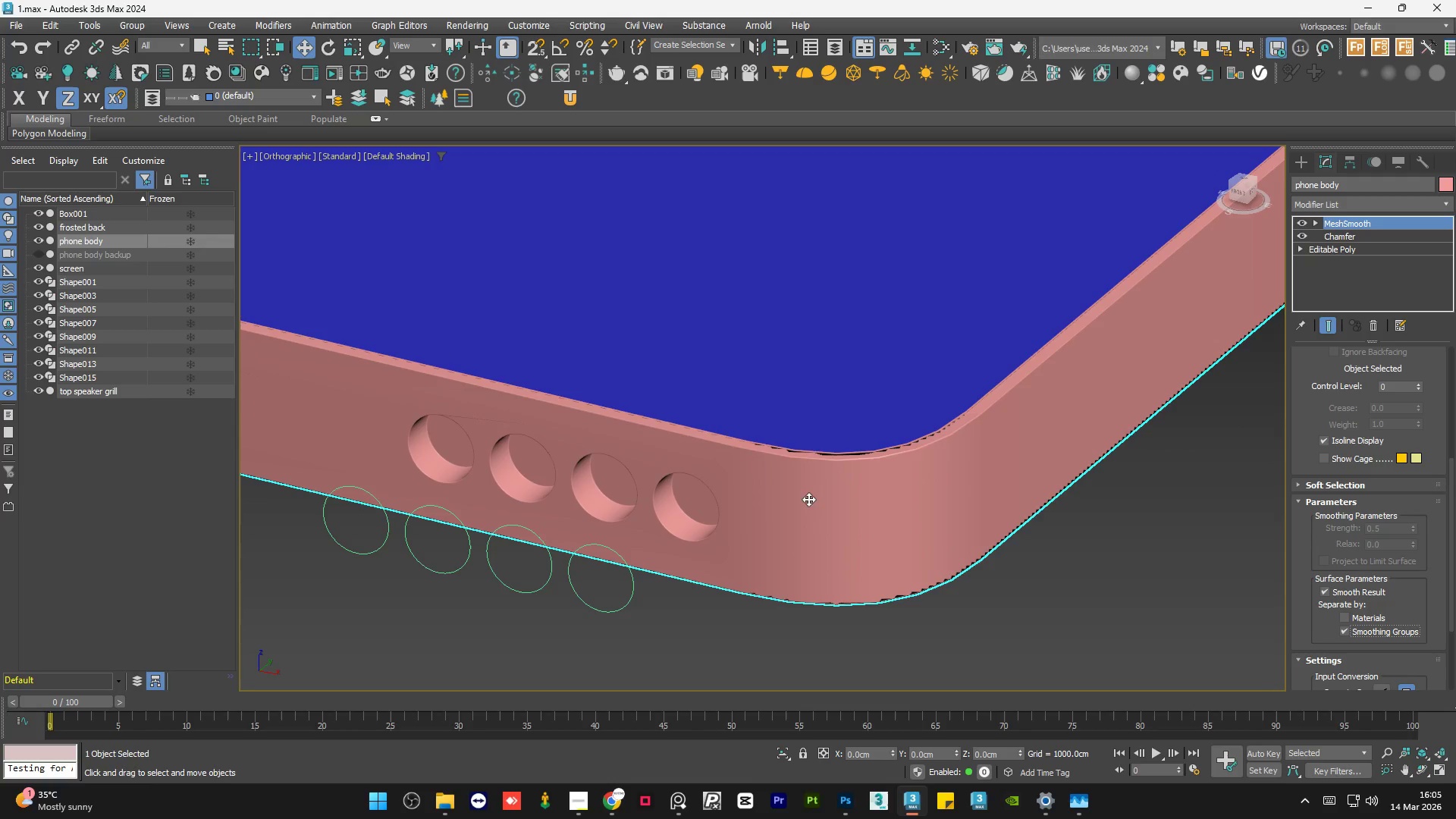 
scroll: coordinate [970, 538], scroll_direction: down, amount: 3.0
 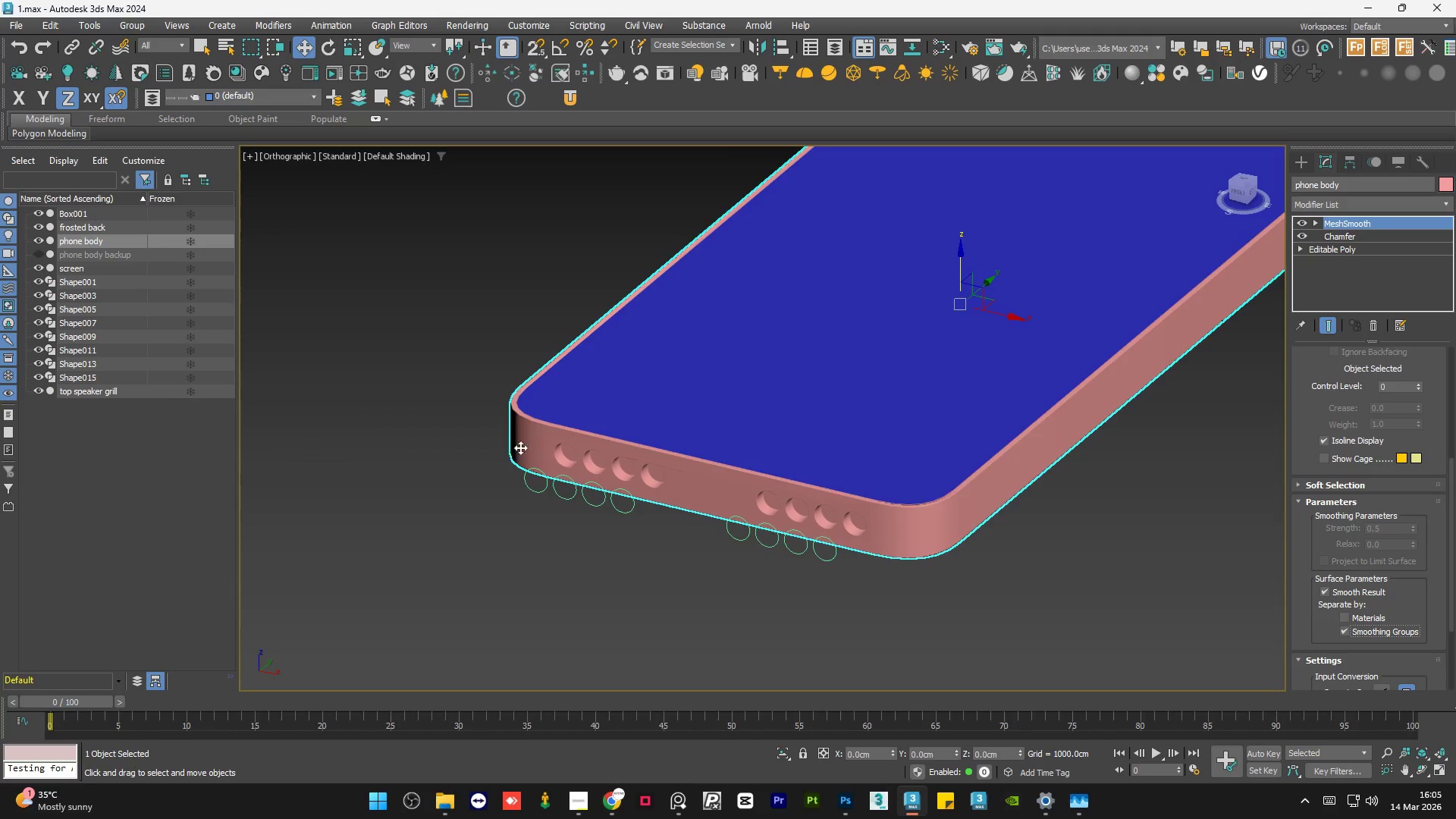 
scroll: coordinate [561, 450], scroll_direction: up, amount: 7.0
 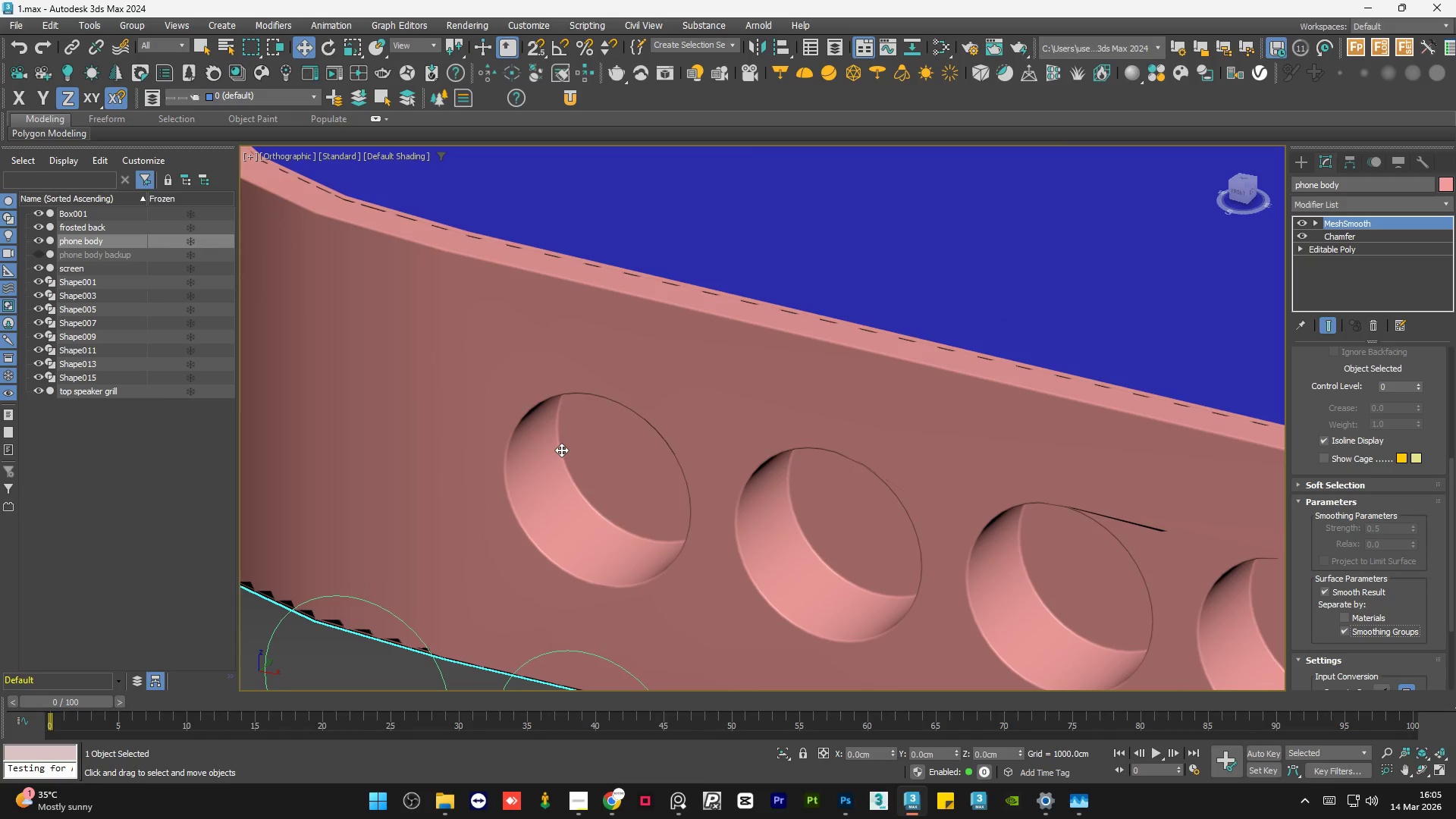 
scroll: coordinate [413, 409], scroll_direction: down, amount: 7.0
 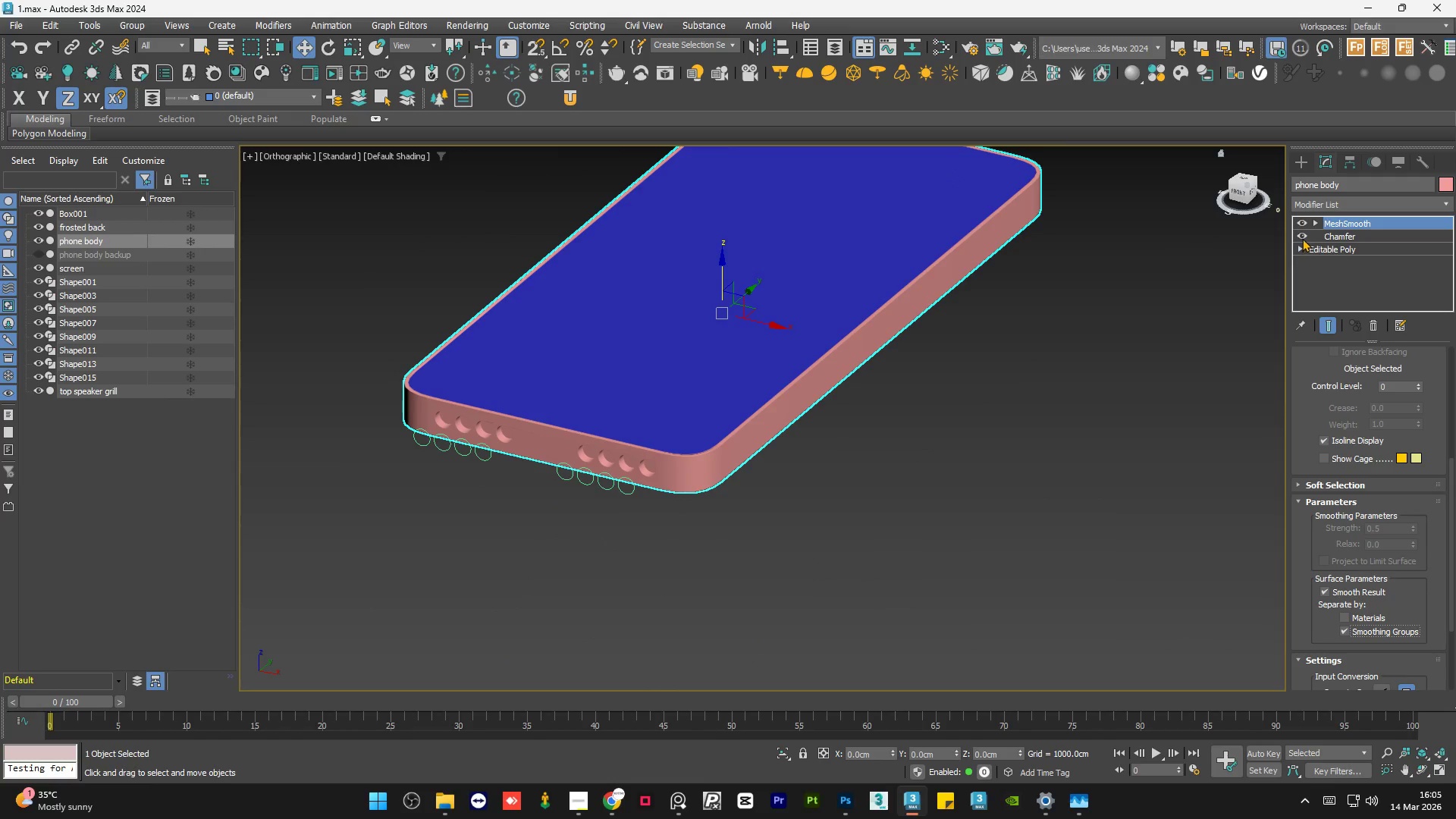 
left_click([1302, 238])
 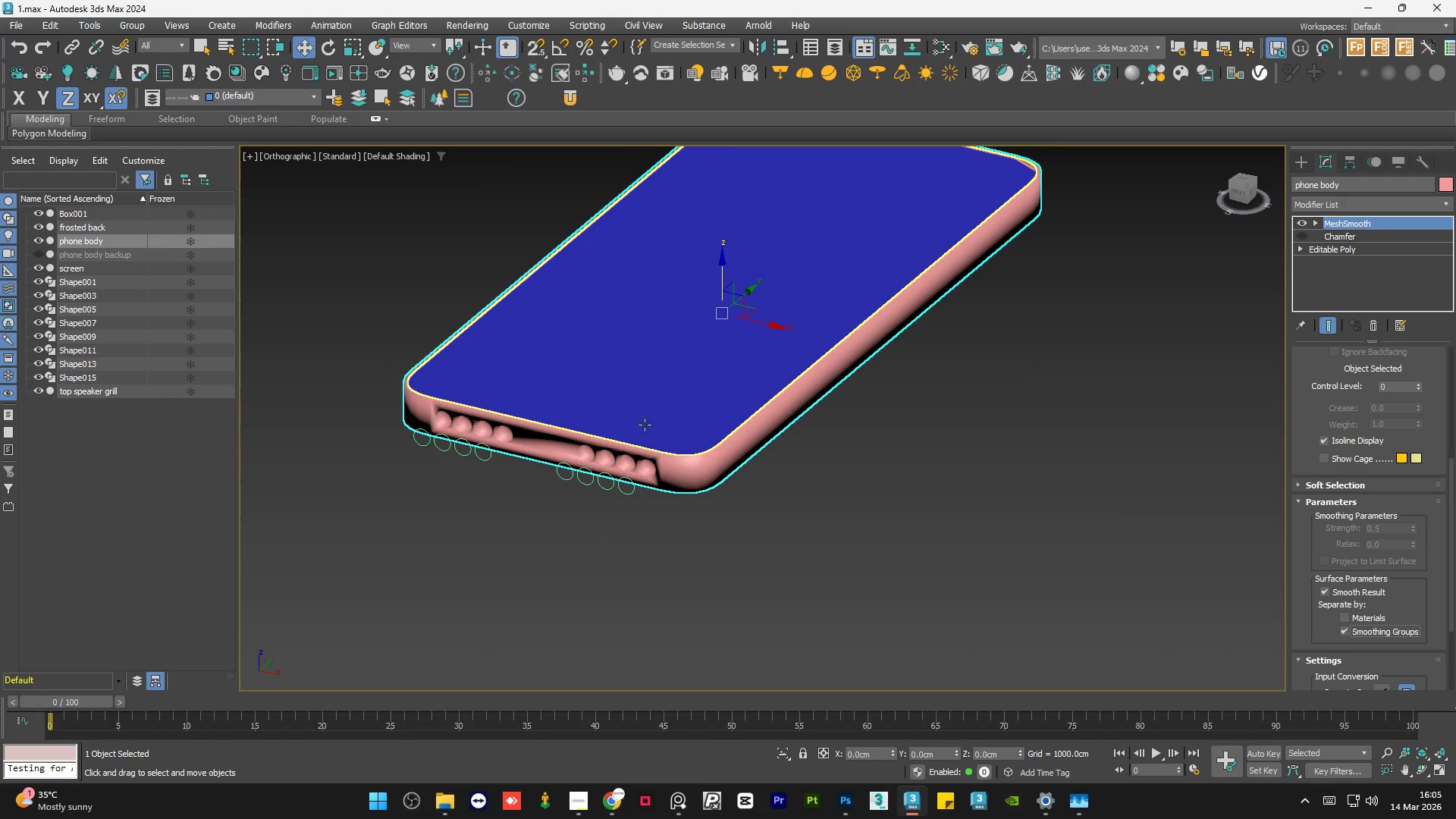 
scroll: coordinate [673, 480], scroll_direction: up, amount: 5.0
 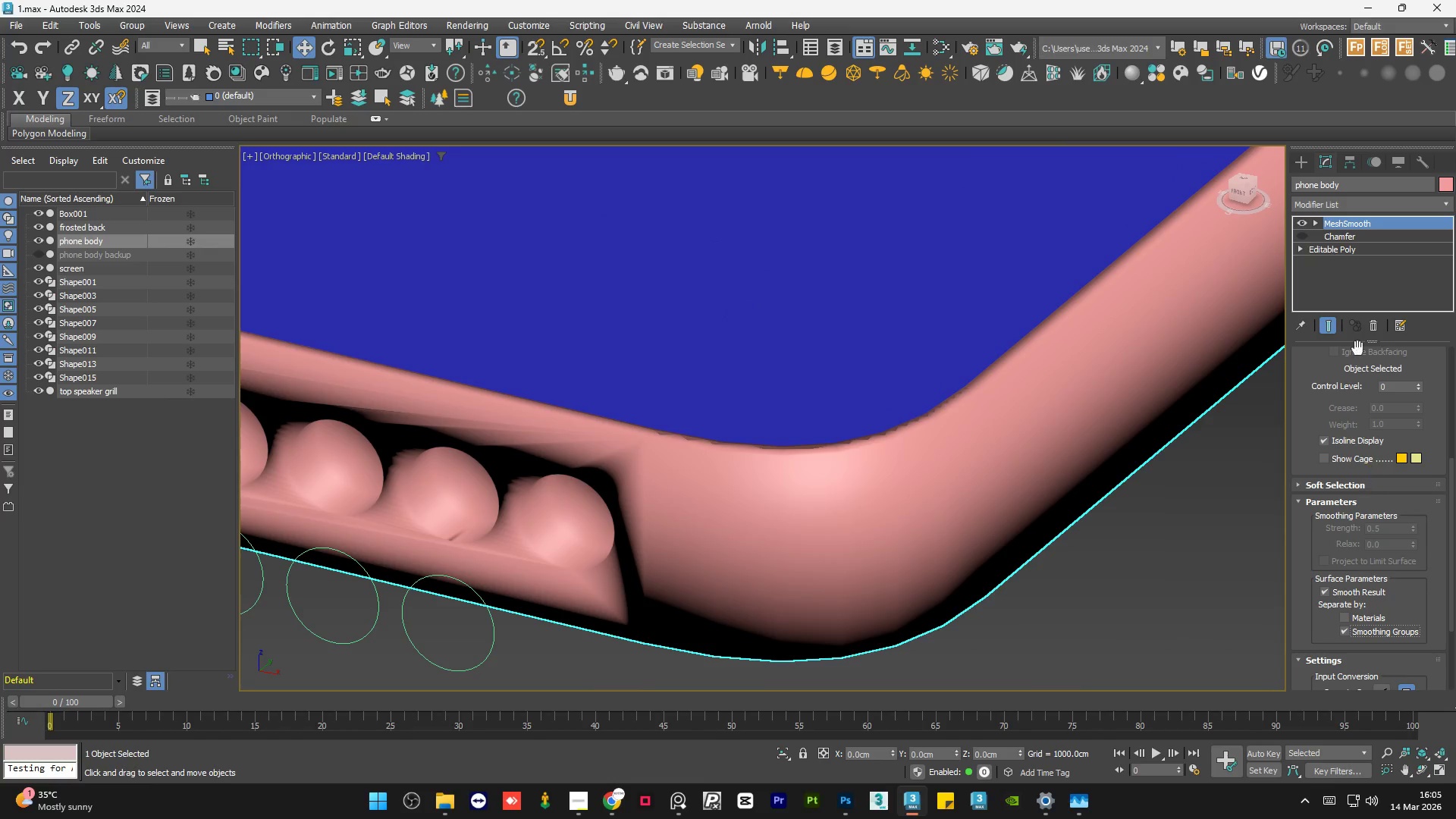 
left_click([1365, 237])
 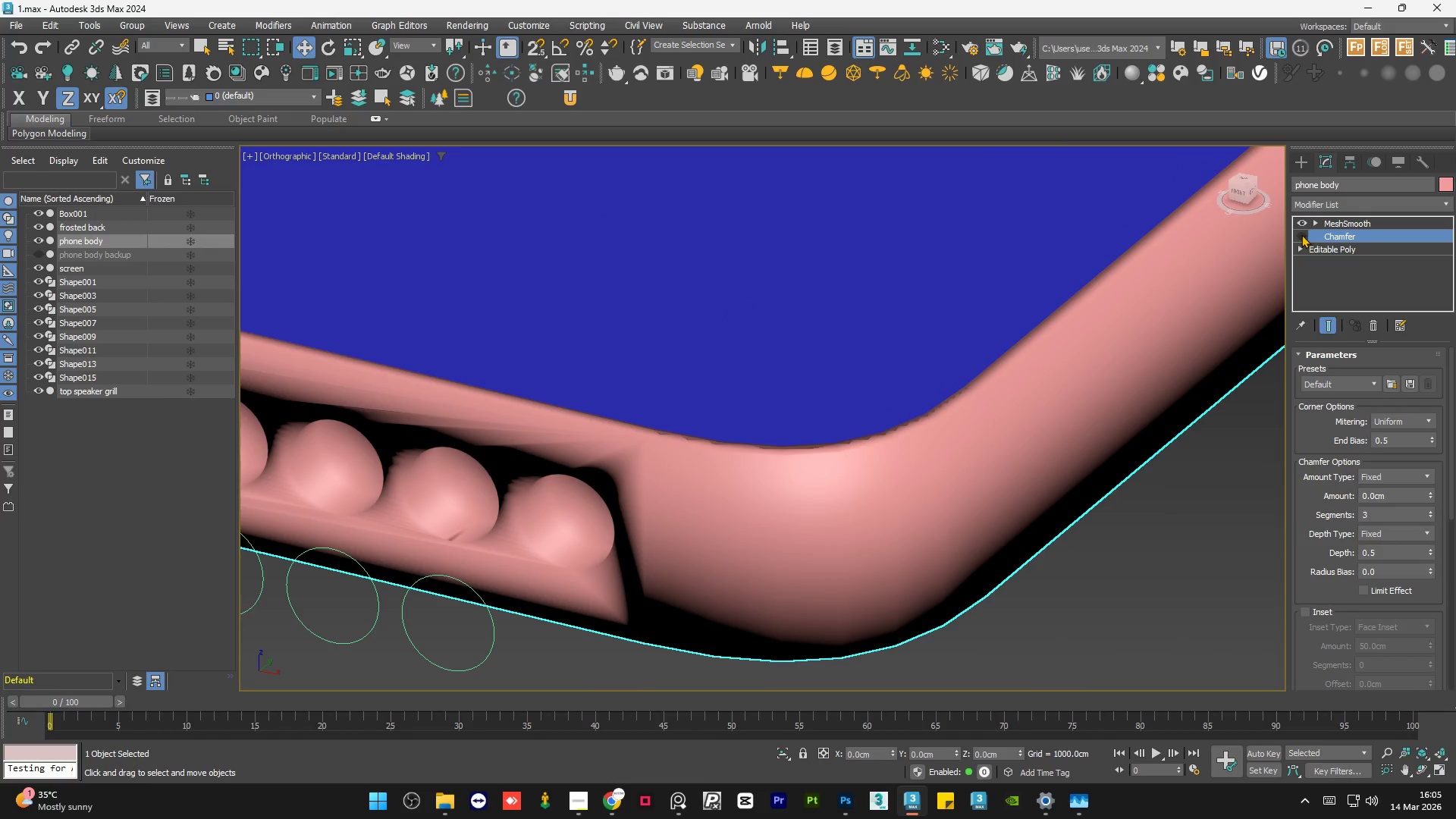 
left_click([1301, 234])
 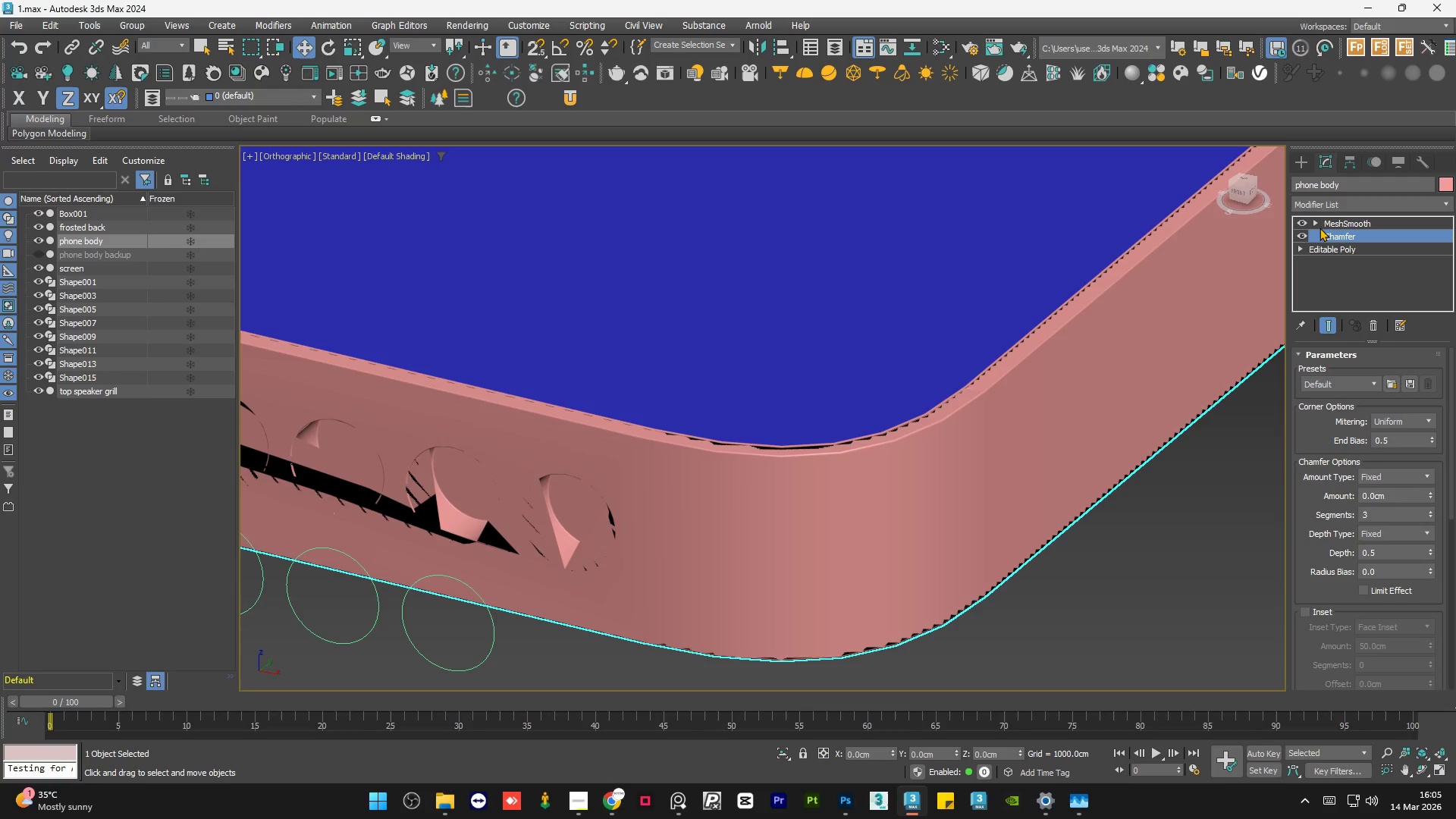 
left_click([1339, 221])
 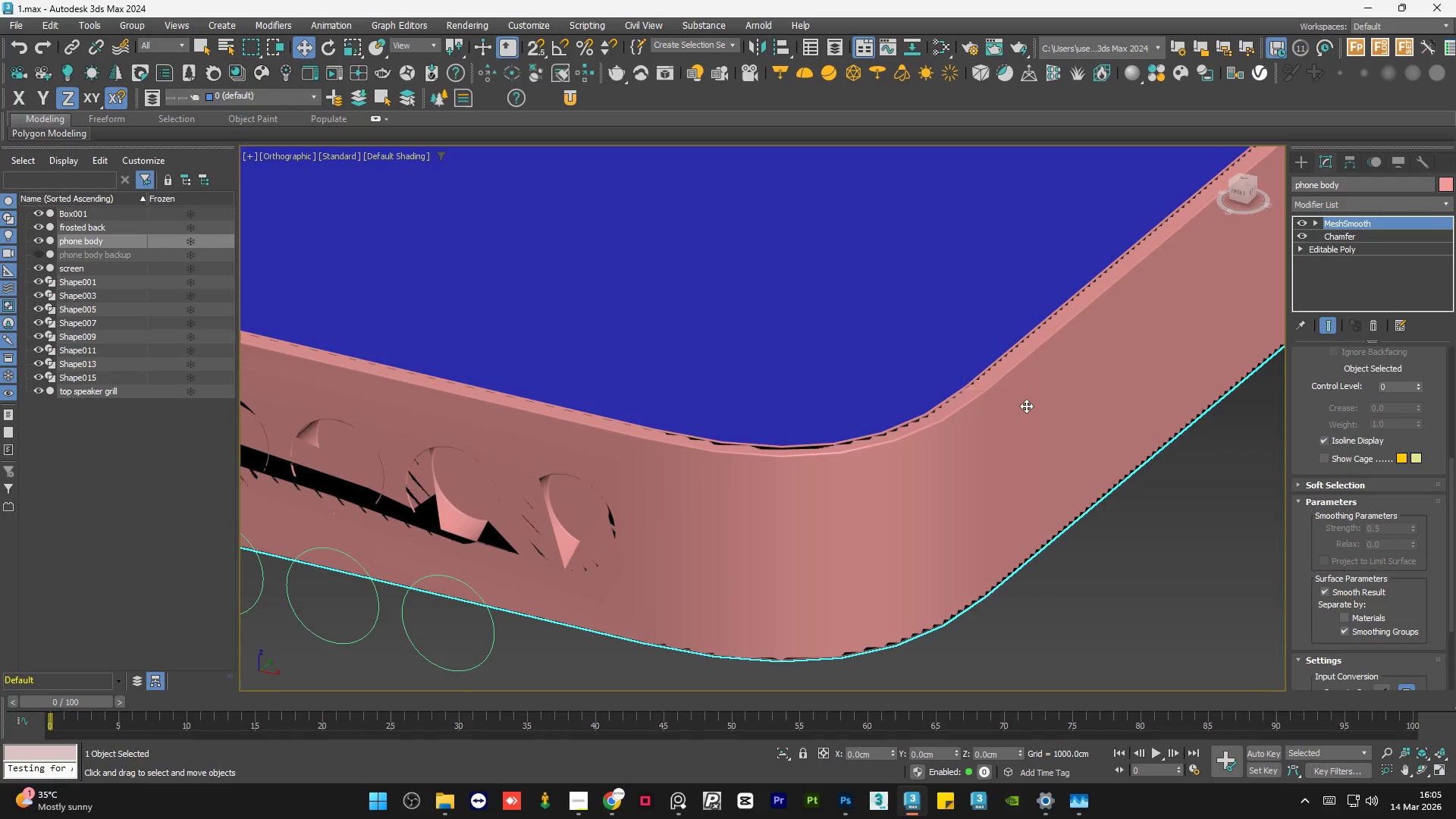 
scroll: coordinate [943, 463], scroll_direction: down, amount: 4.0
 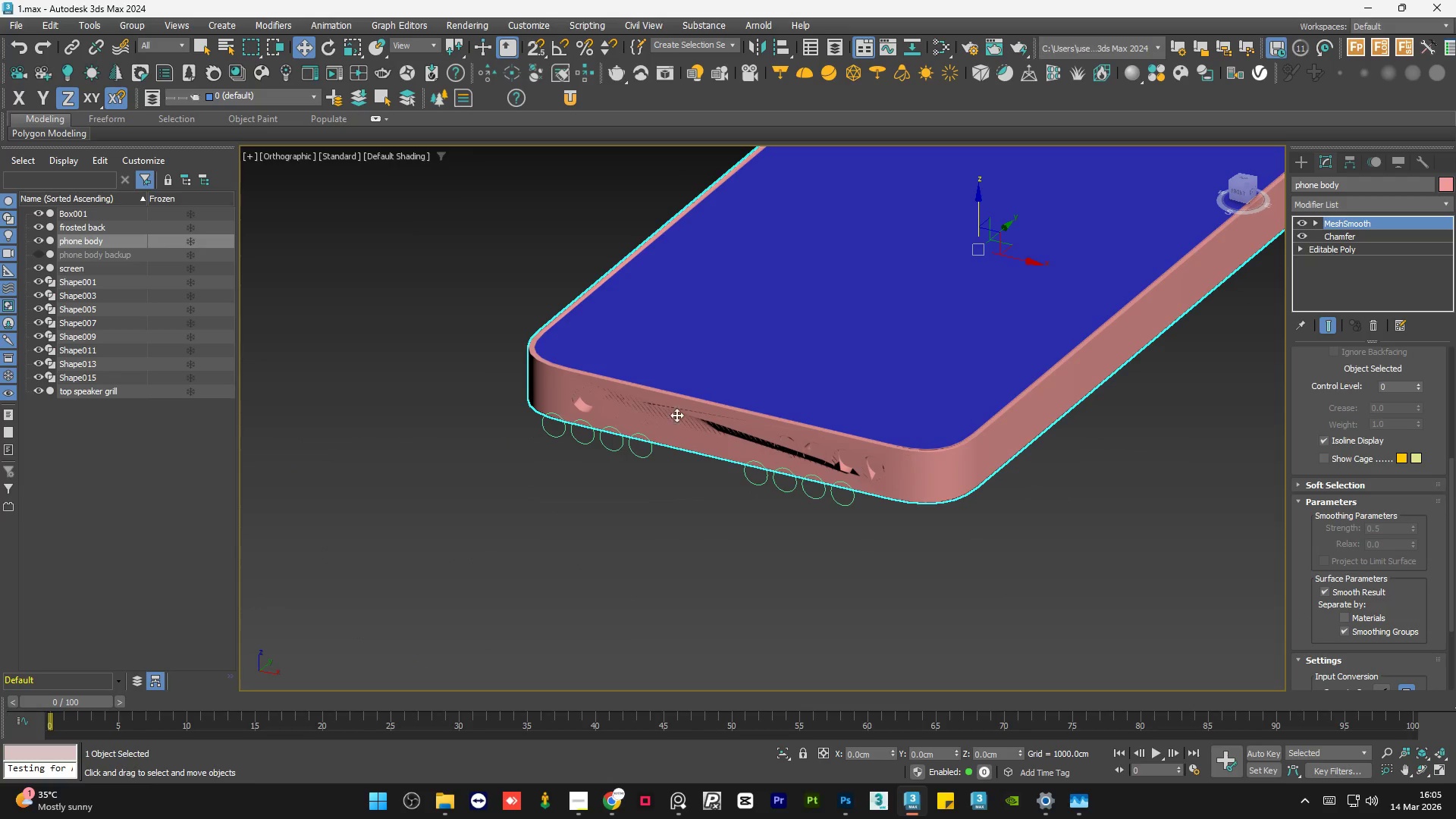 
scroll: coordinate [580, 400], scroll_direction: up, amount: 1.0
 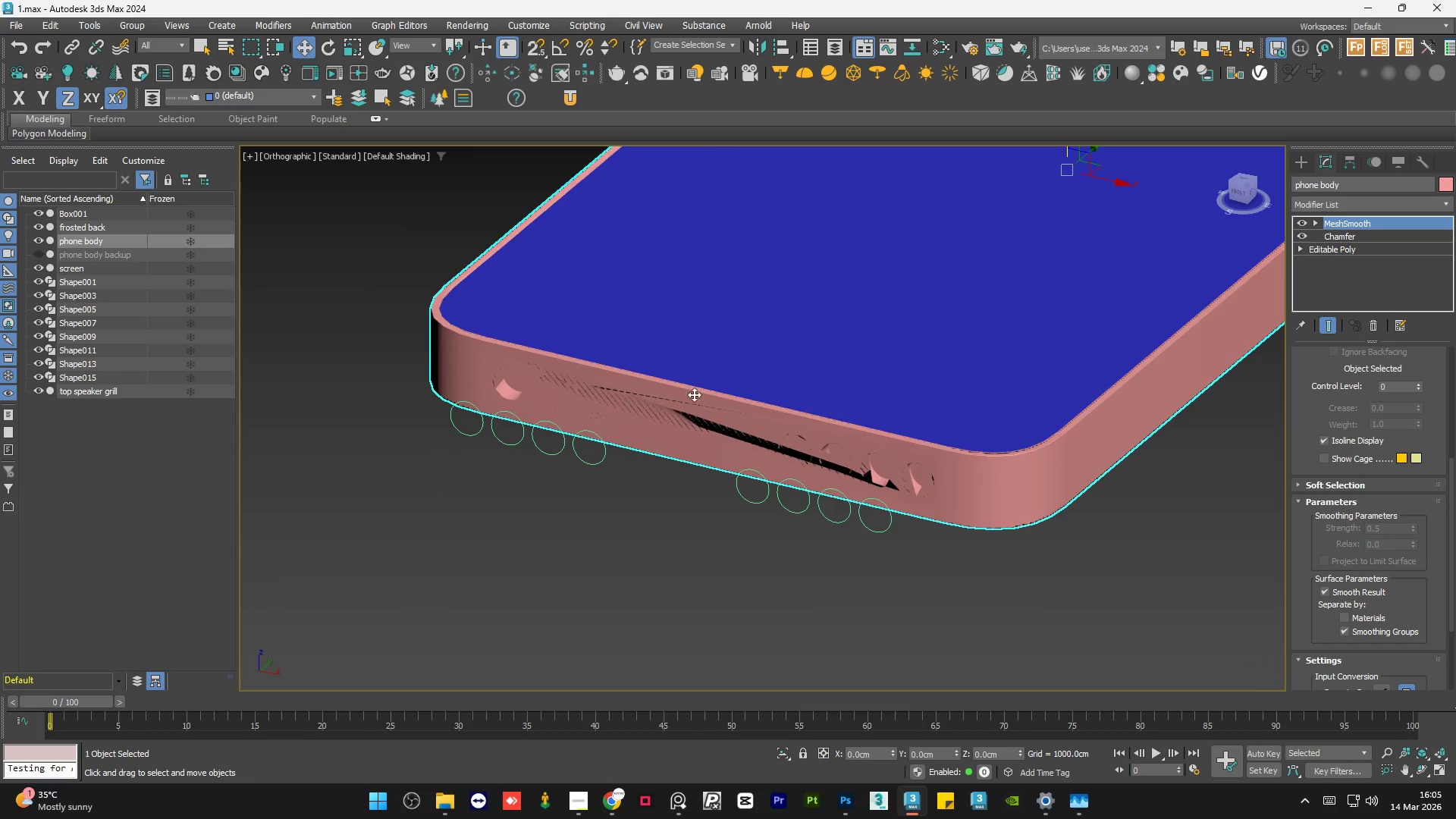 
key(Control+Z)
 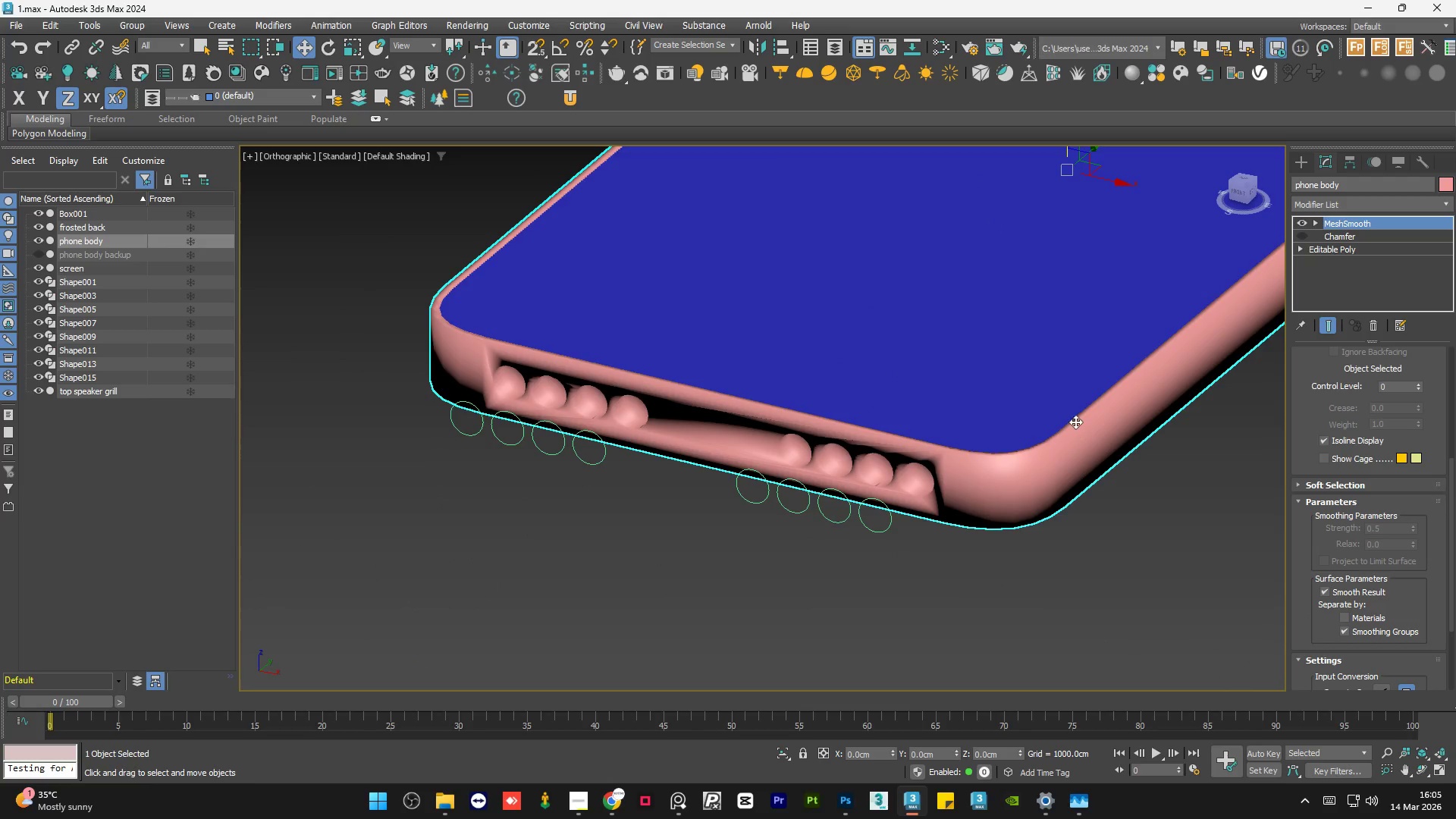 
key(Control+Z)
 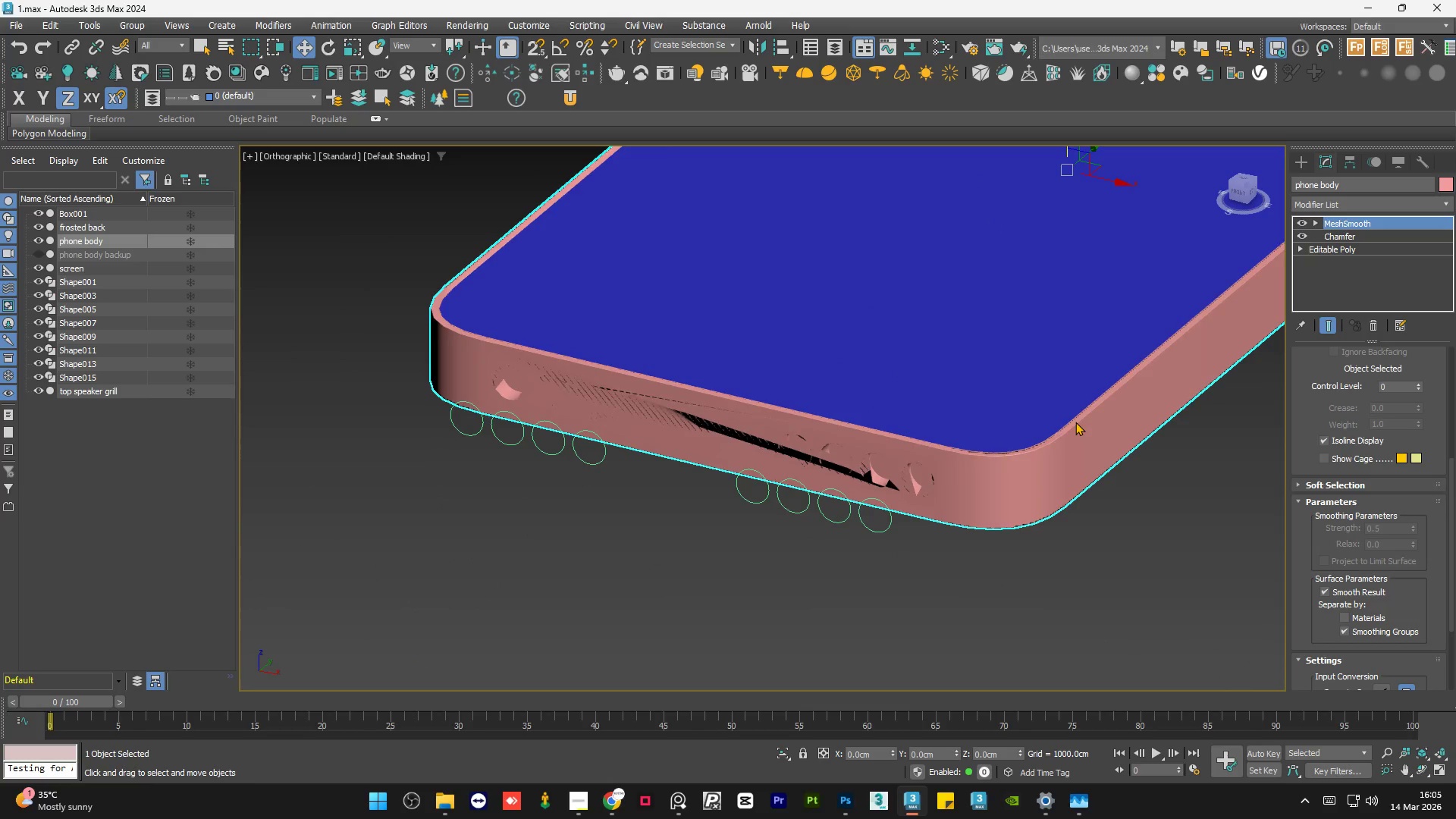 
key(Control+Z)
 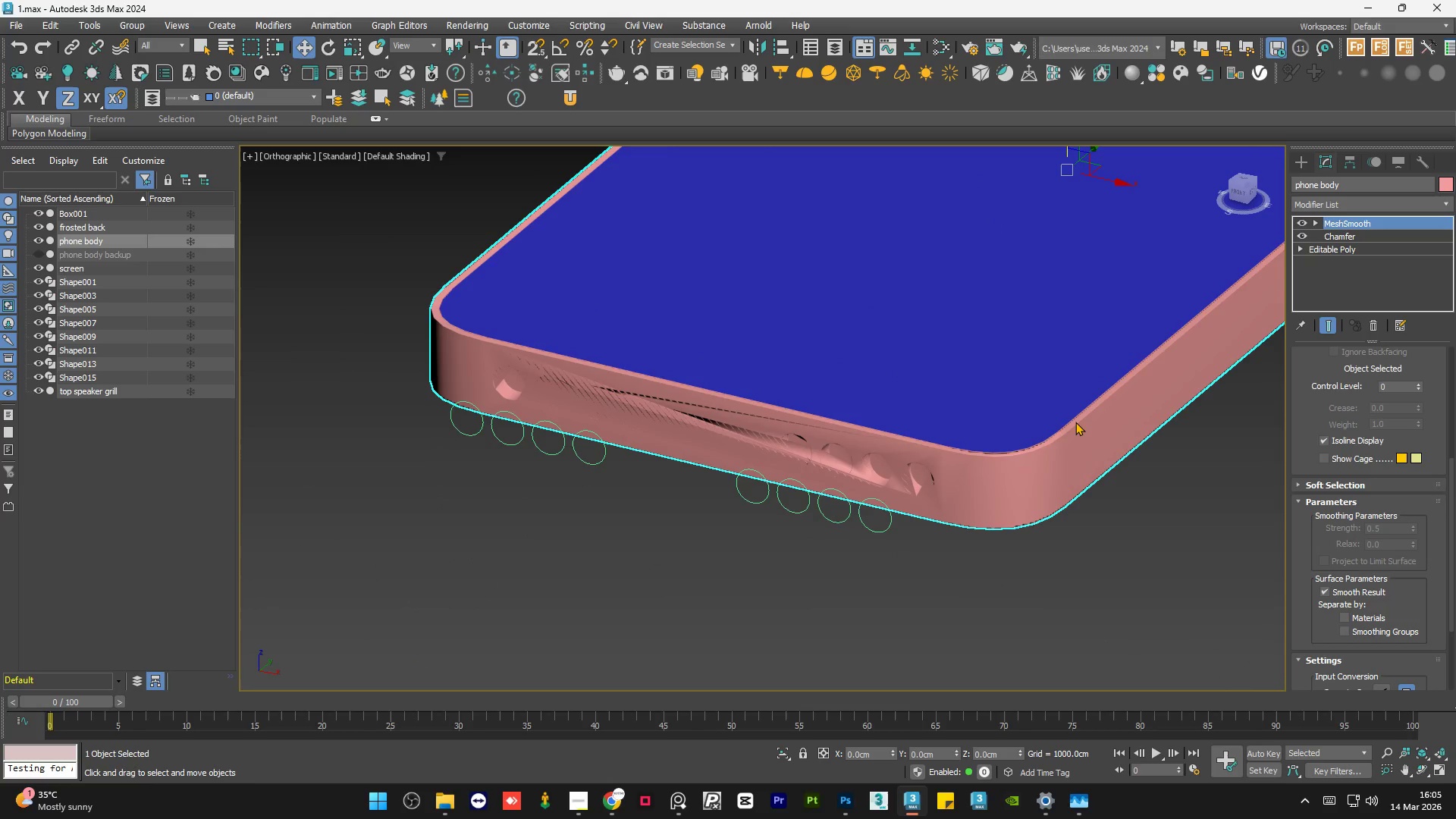 
key(Control+Z)
 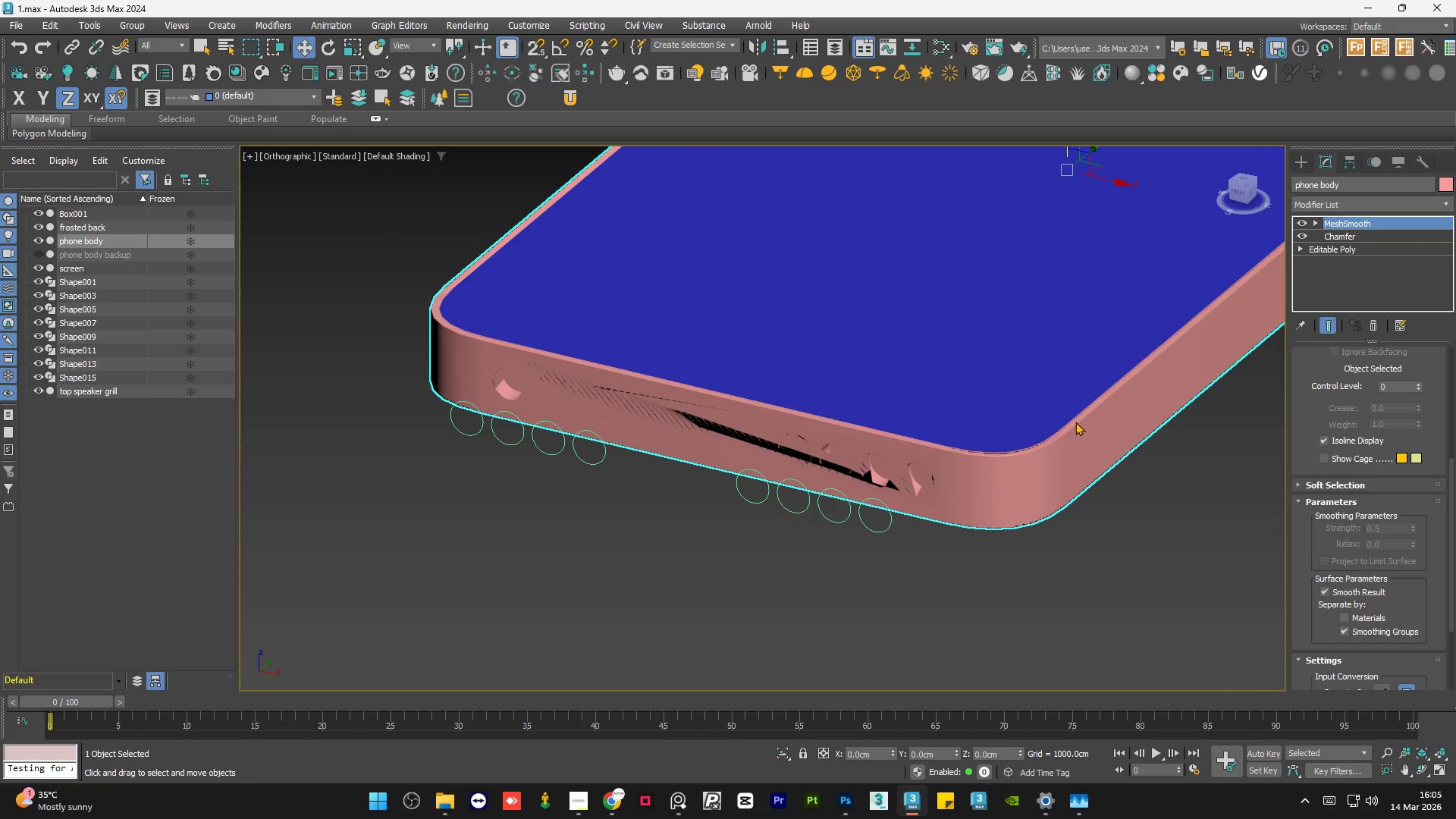 
key(Control+Z)
 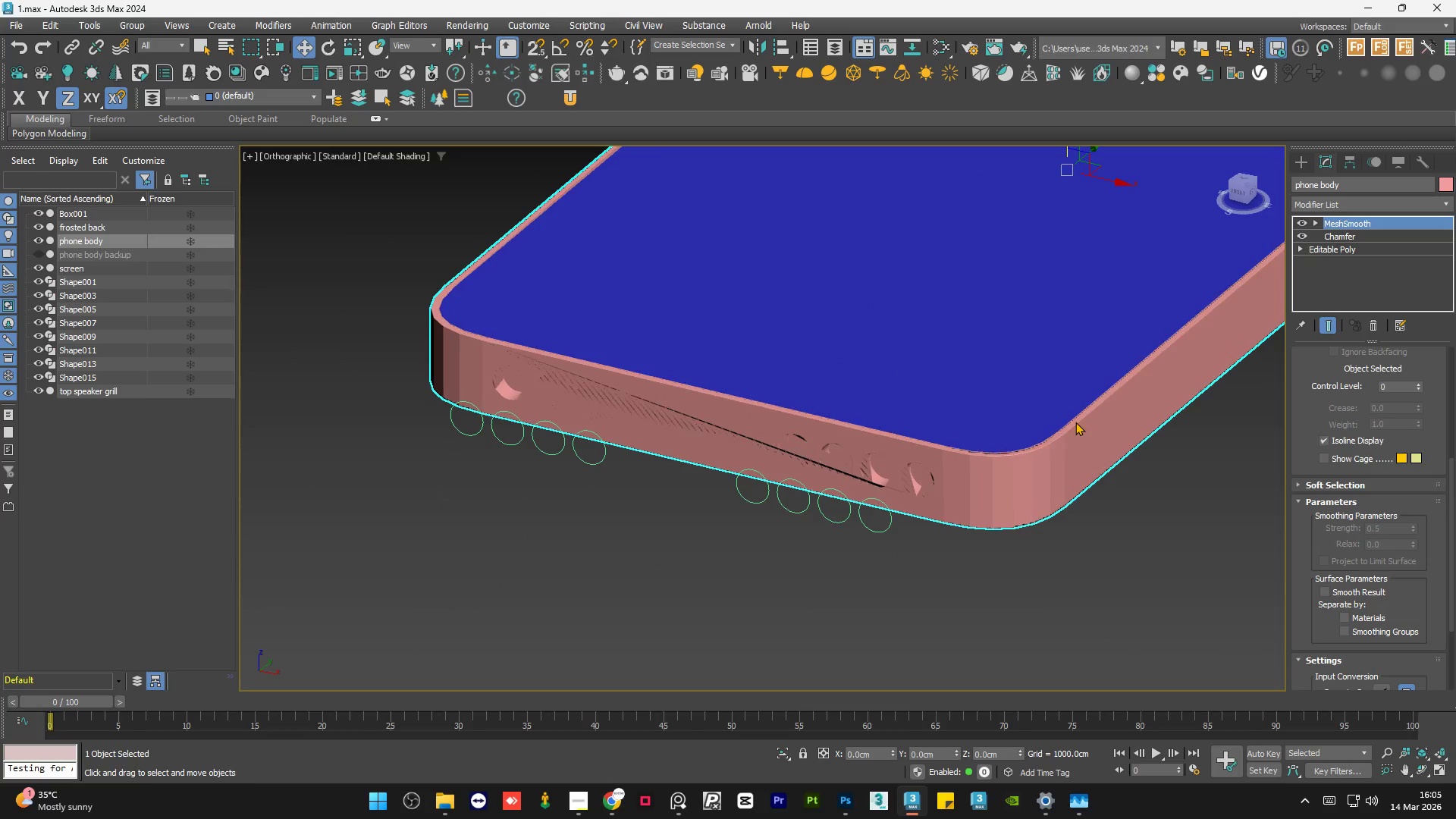 
key(Control+Z)
 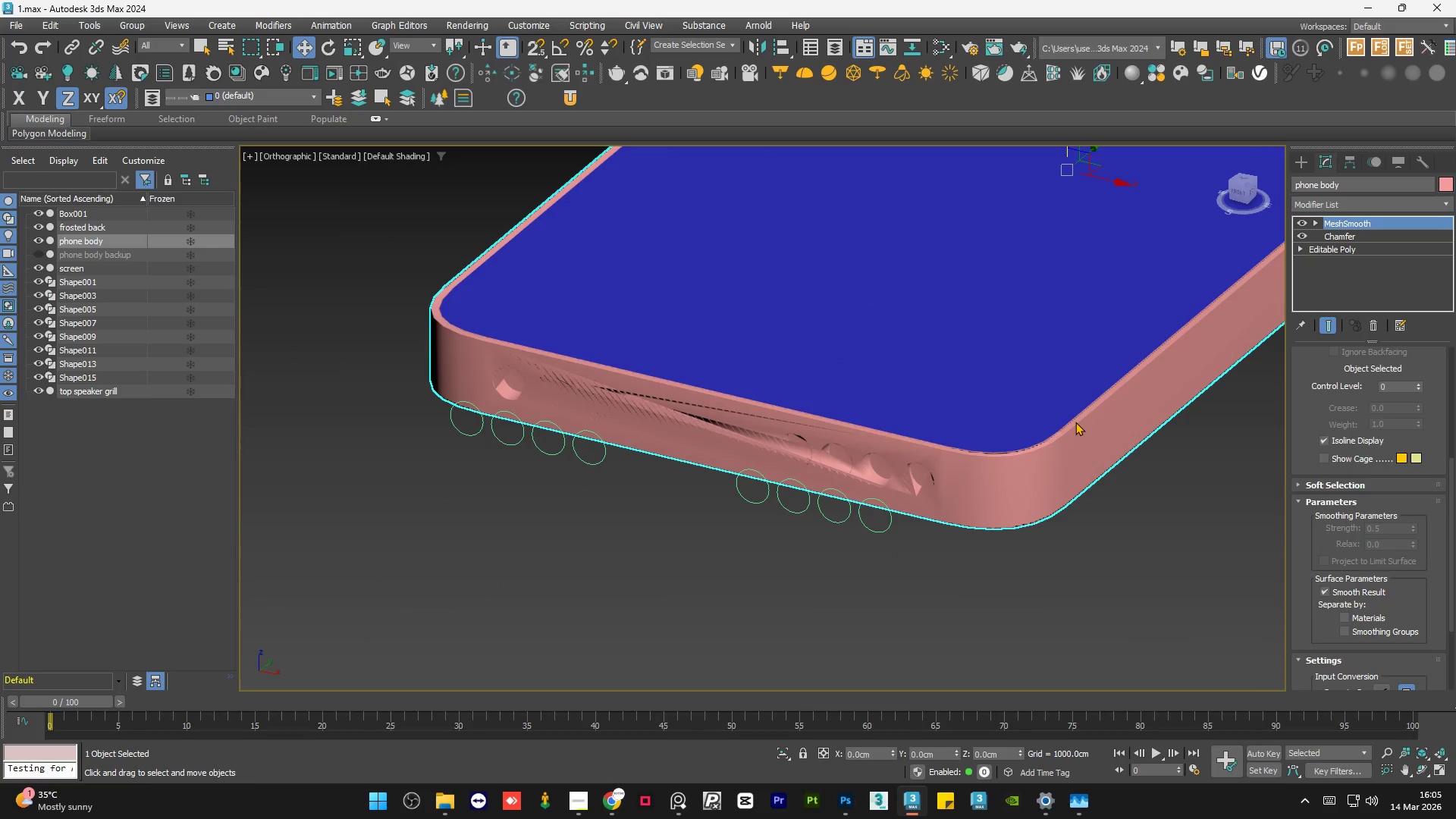 
key(Control+Z)
 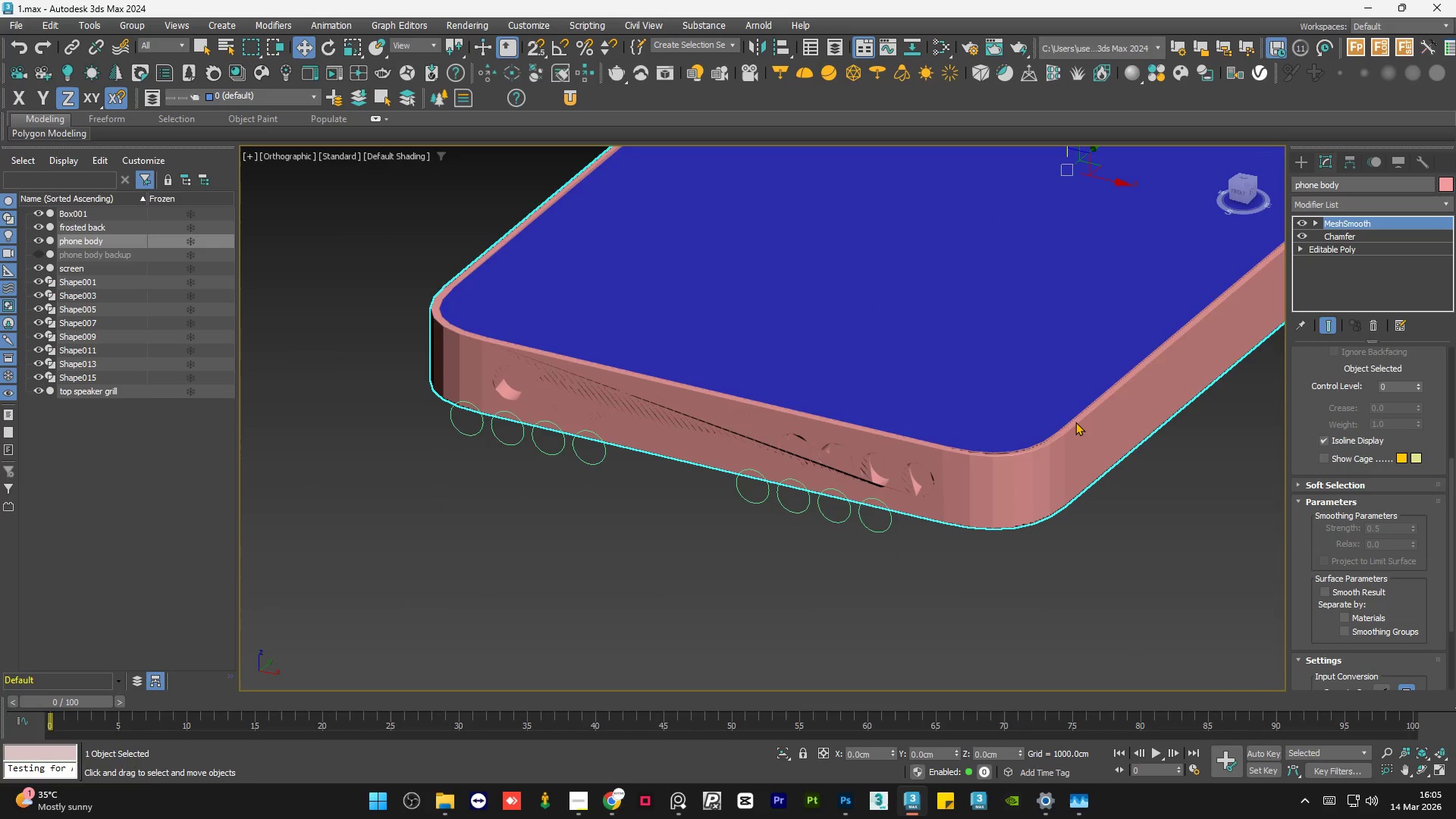 
key(Control+Z)
 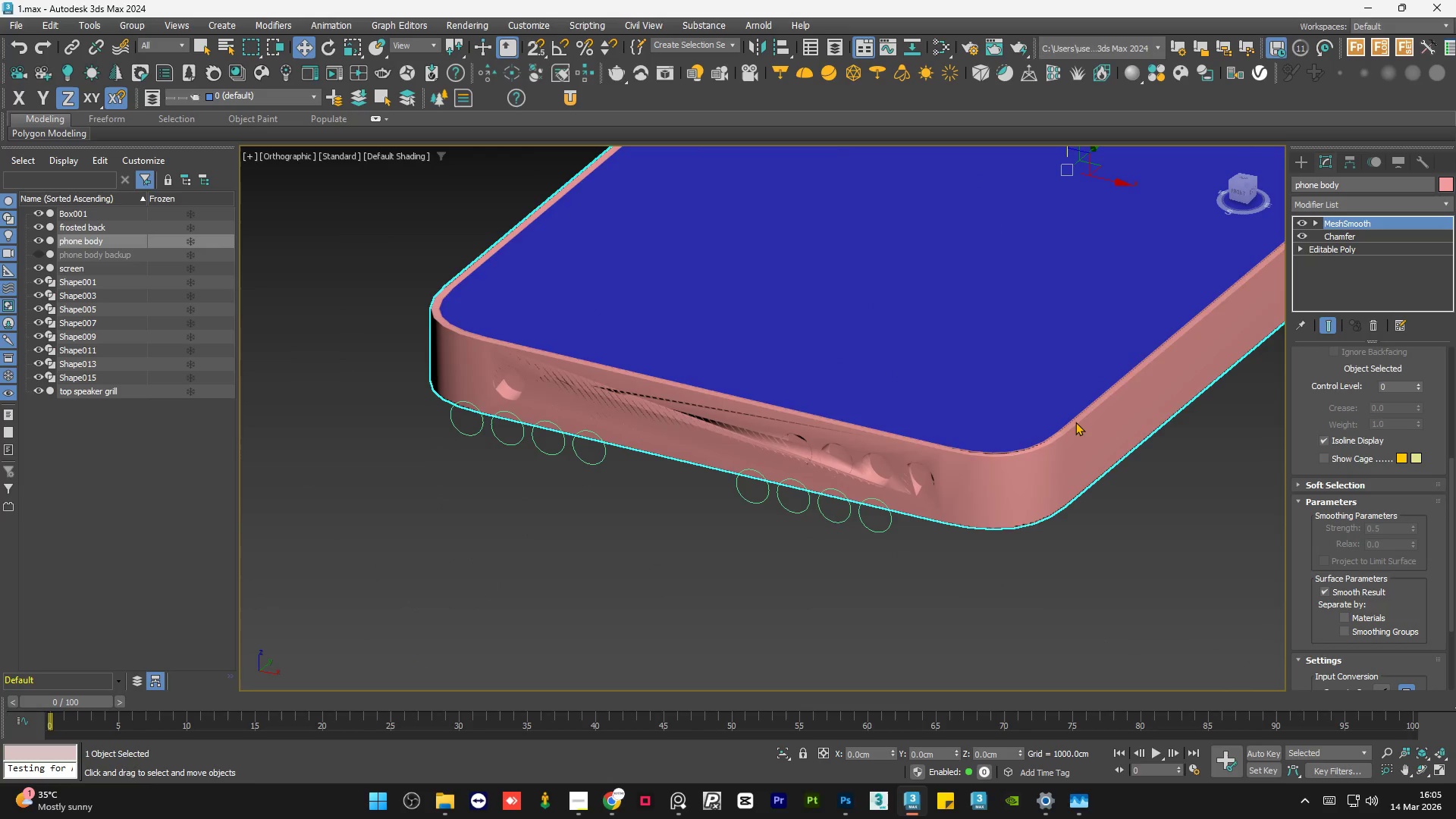 
key(Control+Z)
 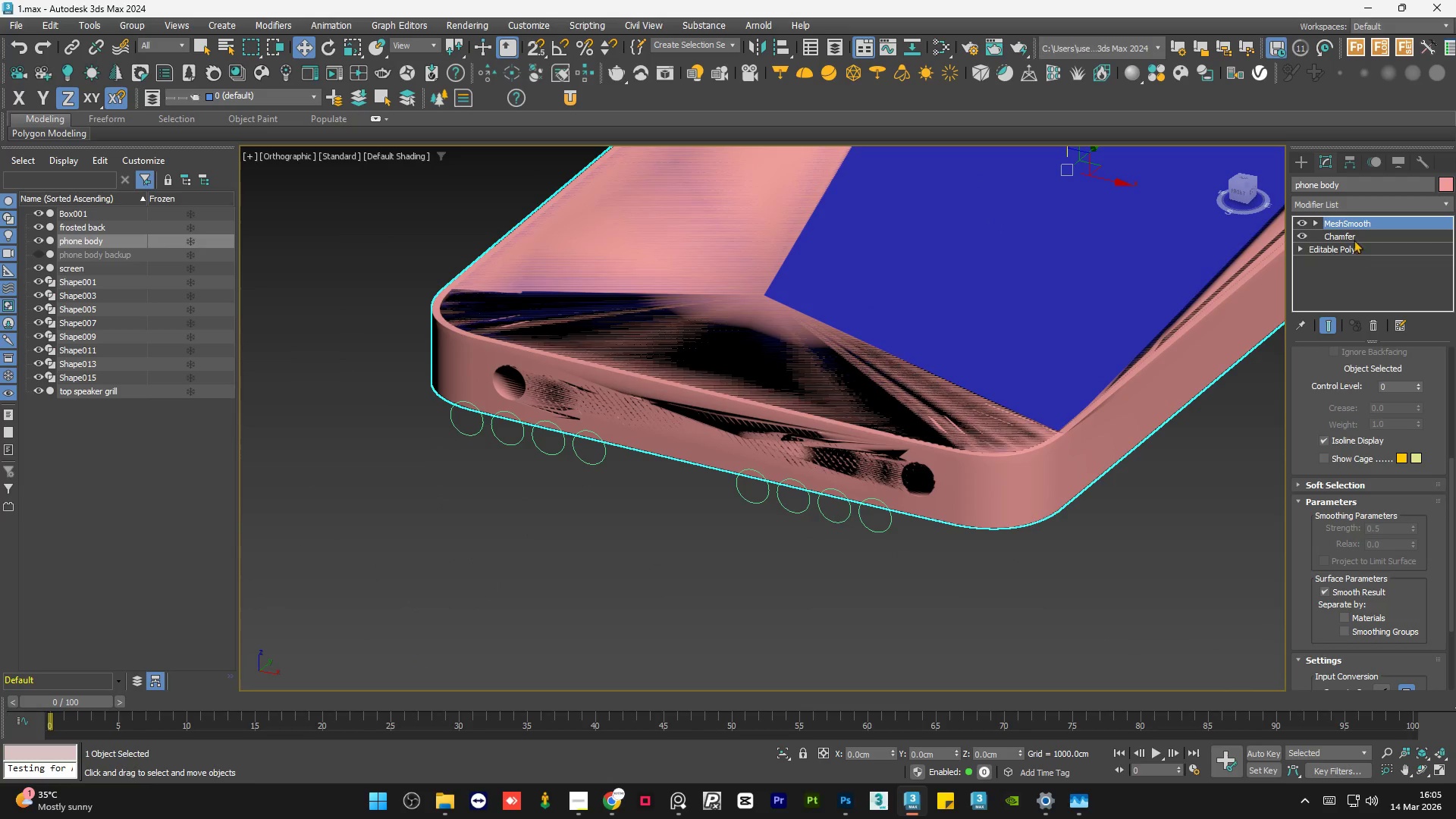 
right_click([1358, 223])
 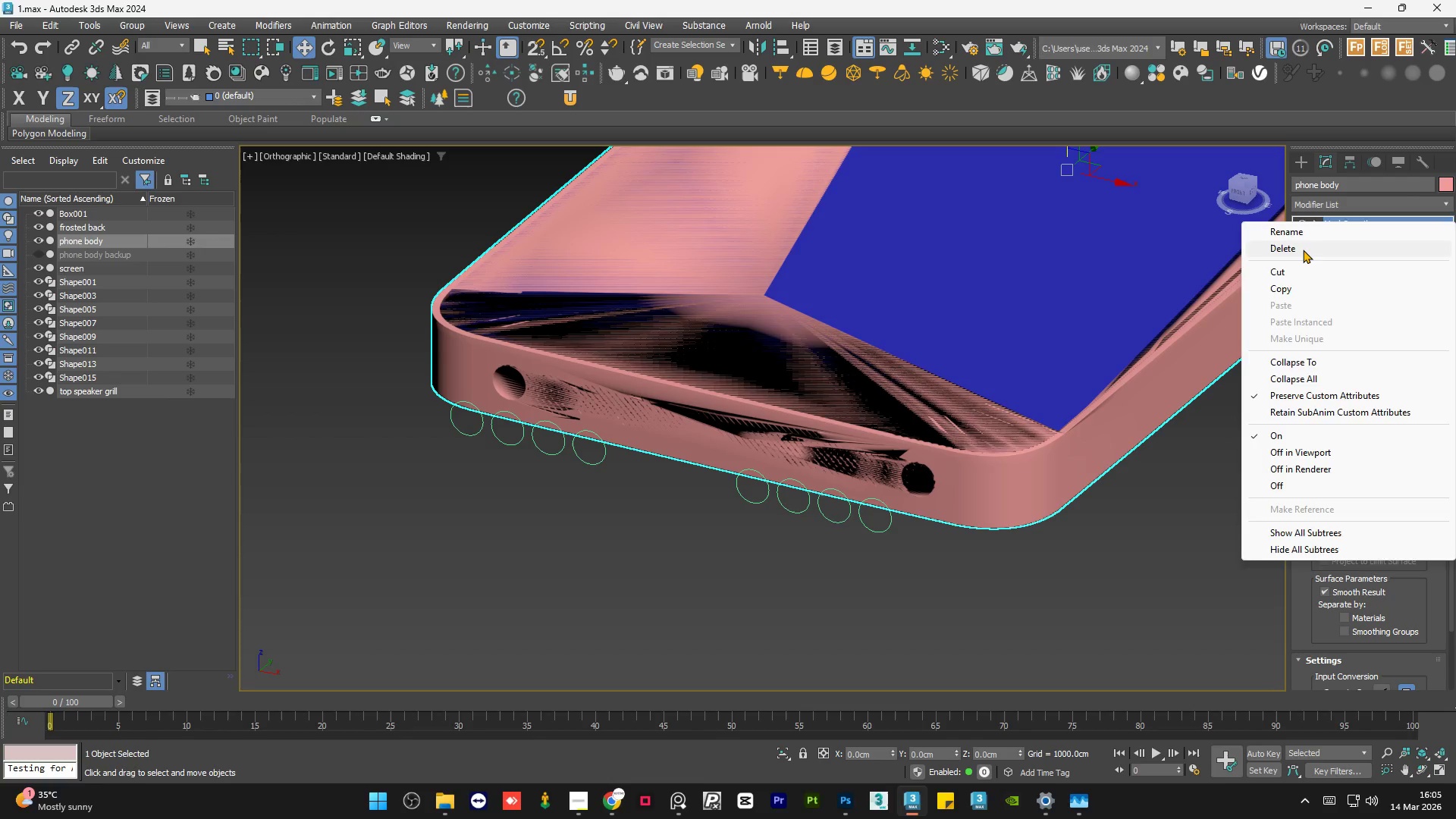 
left_click([1303, 249])
 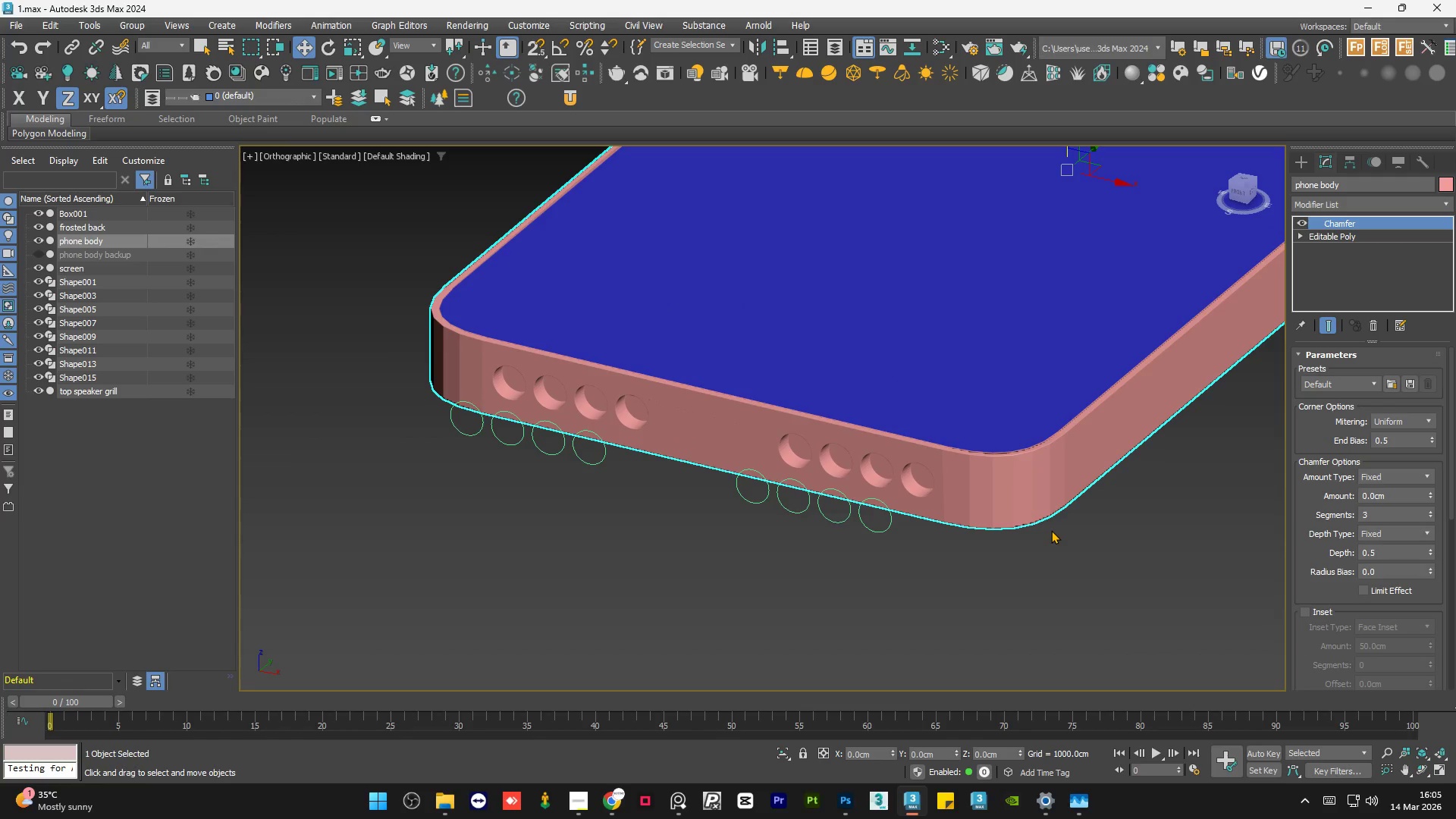 
left_click([855, 660])
 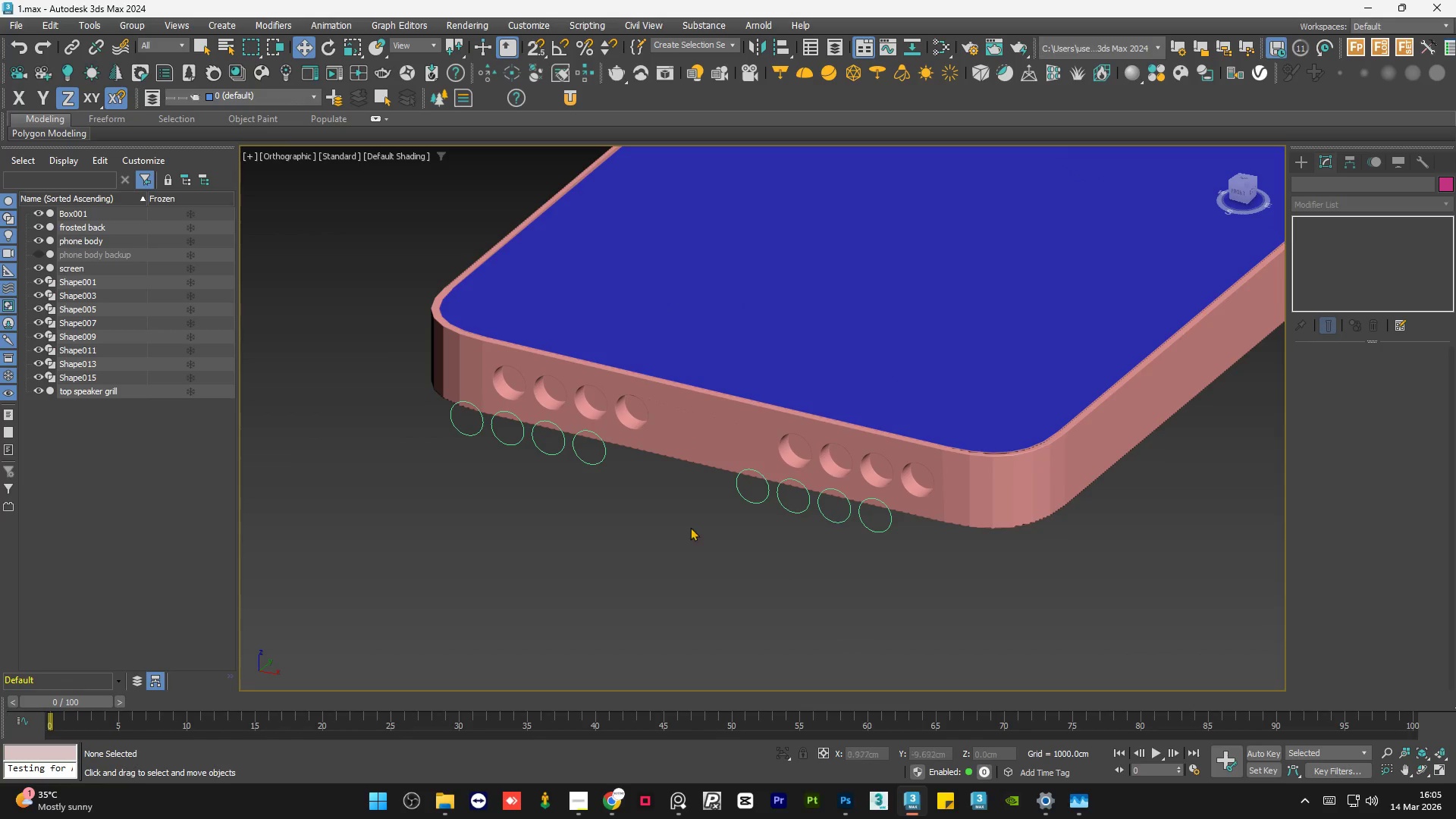 
hold_key(key=AltLeft, duration=0.83)
 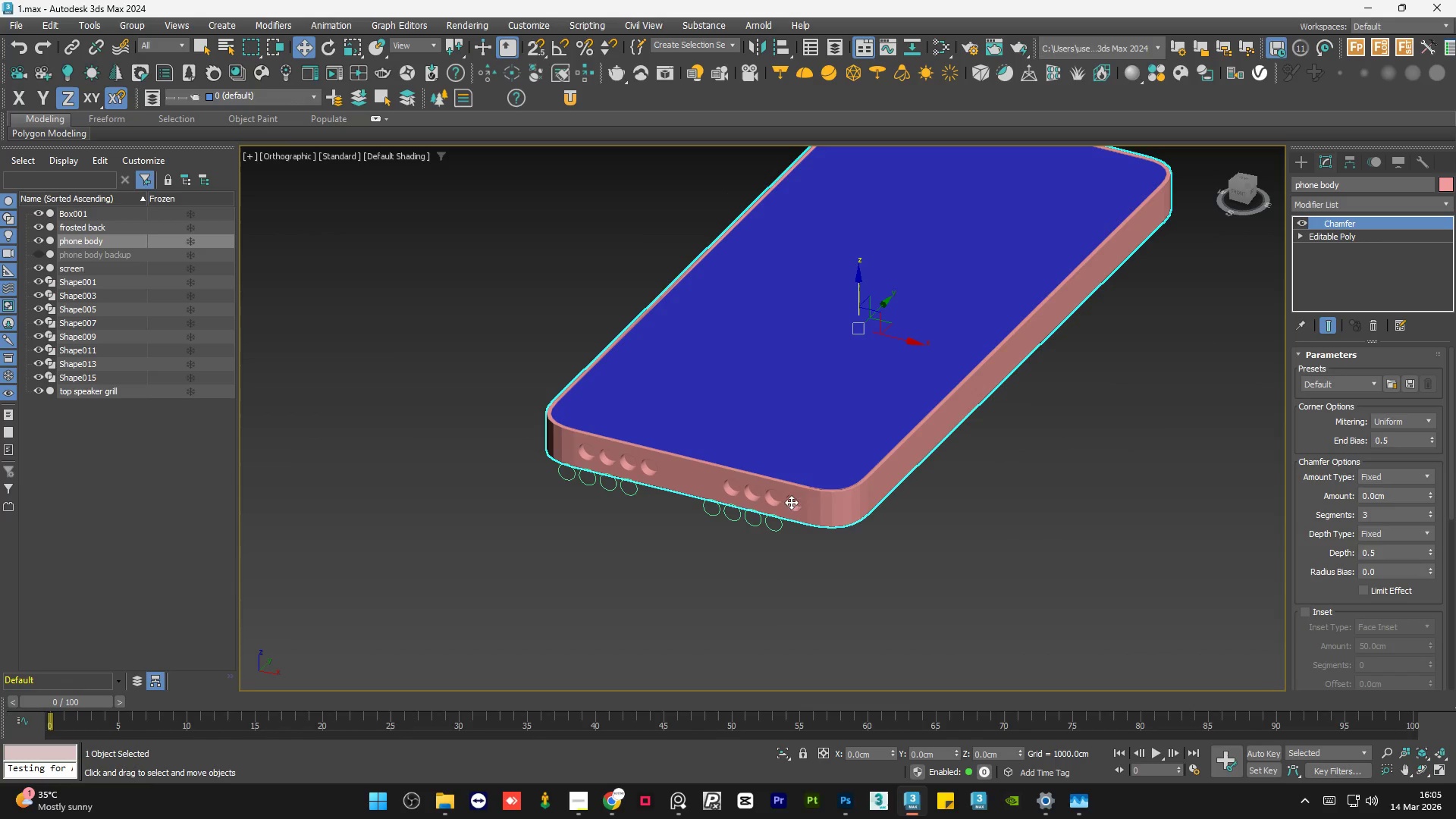 
scroll: coordinate [669, 522], scroll_direction: down, amount: 2.0
 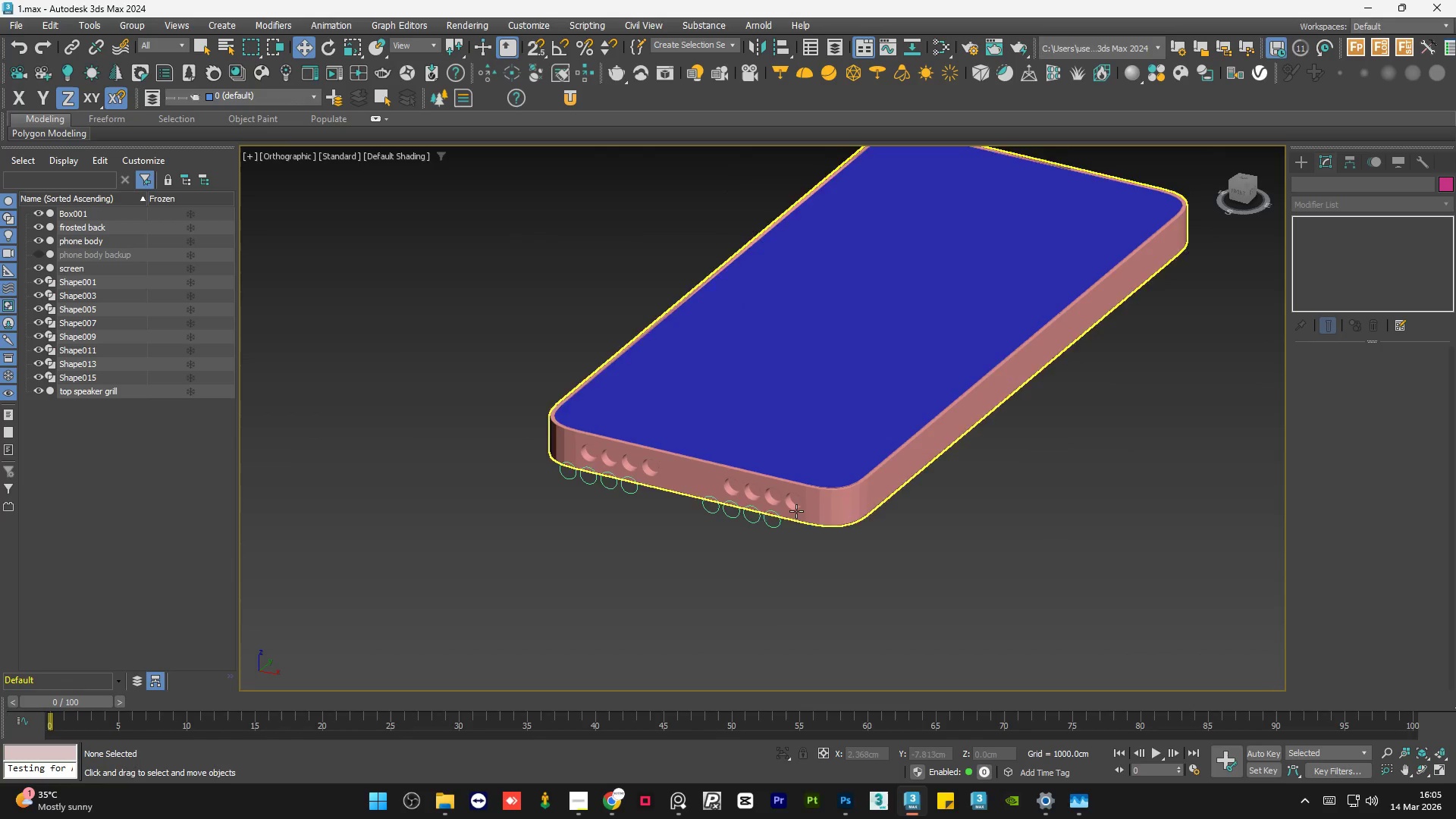 
hold_key(key=AltLeft, duration=24.11)
left_click([815, 510])
 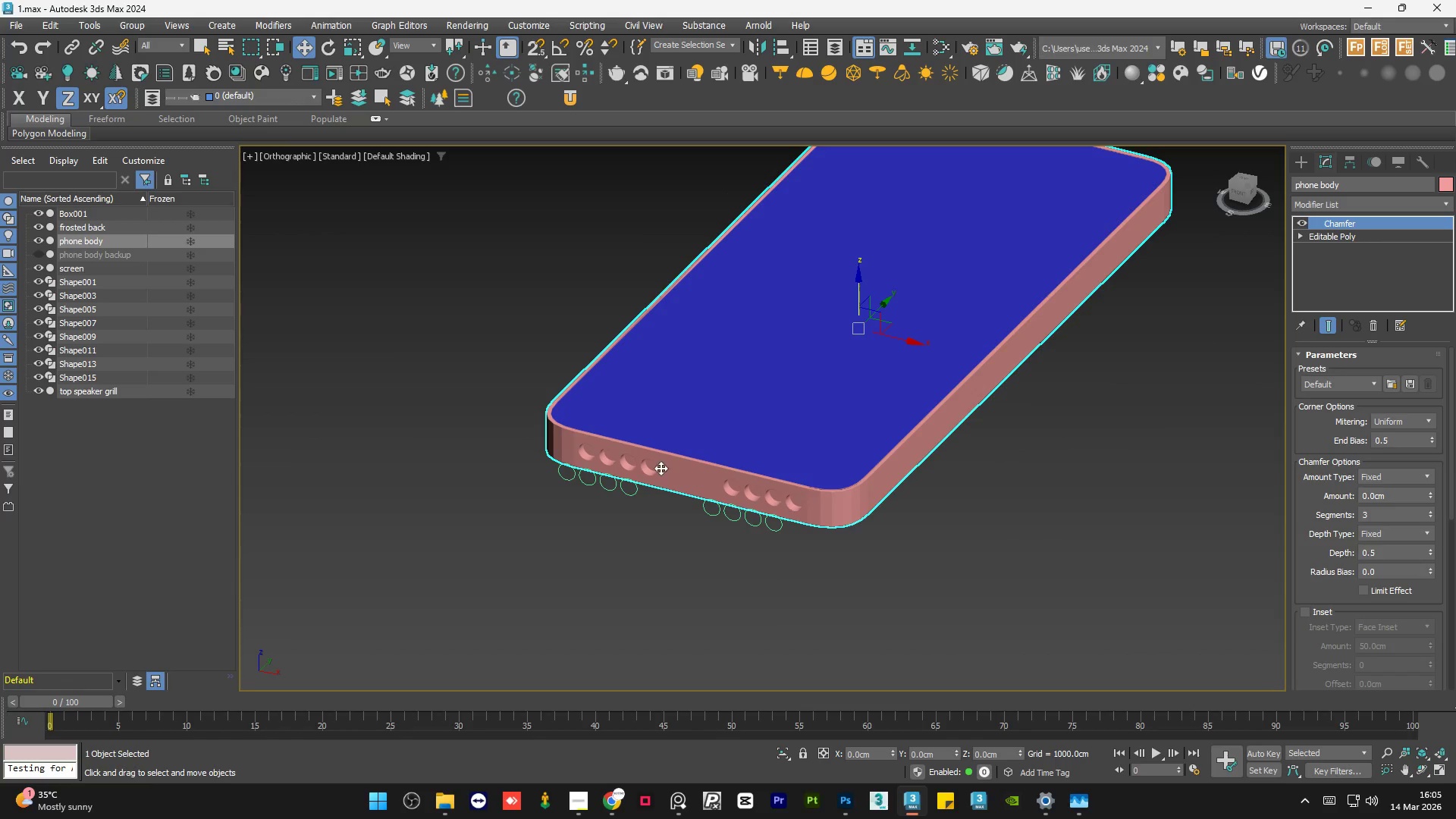 
hold_key(key=ShiftLeft, duration=1.16)
 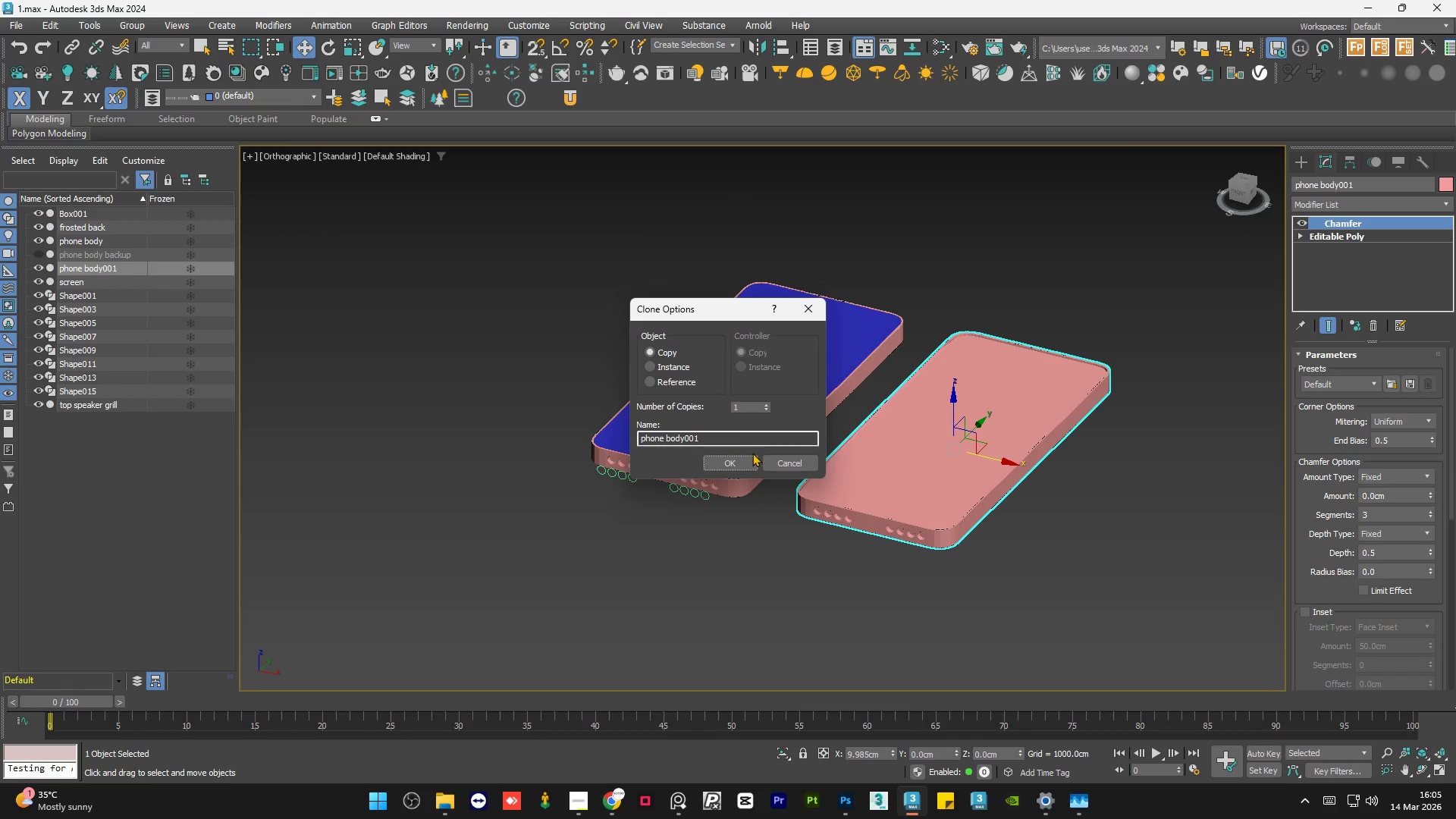 
scroll: coordinate [632, 468], scroll_direction: down, amount: 2.0
 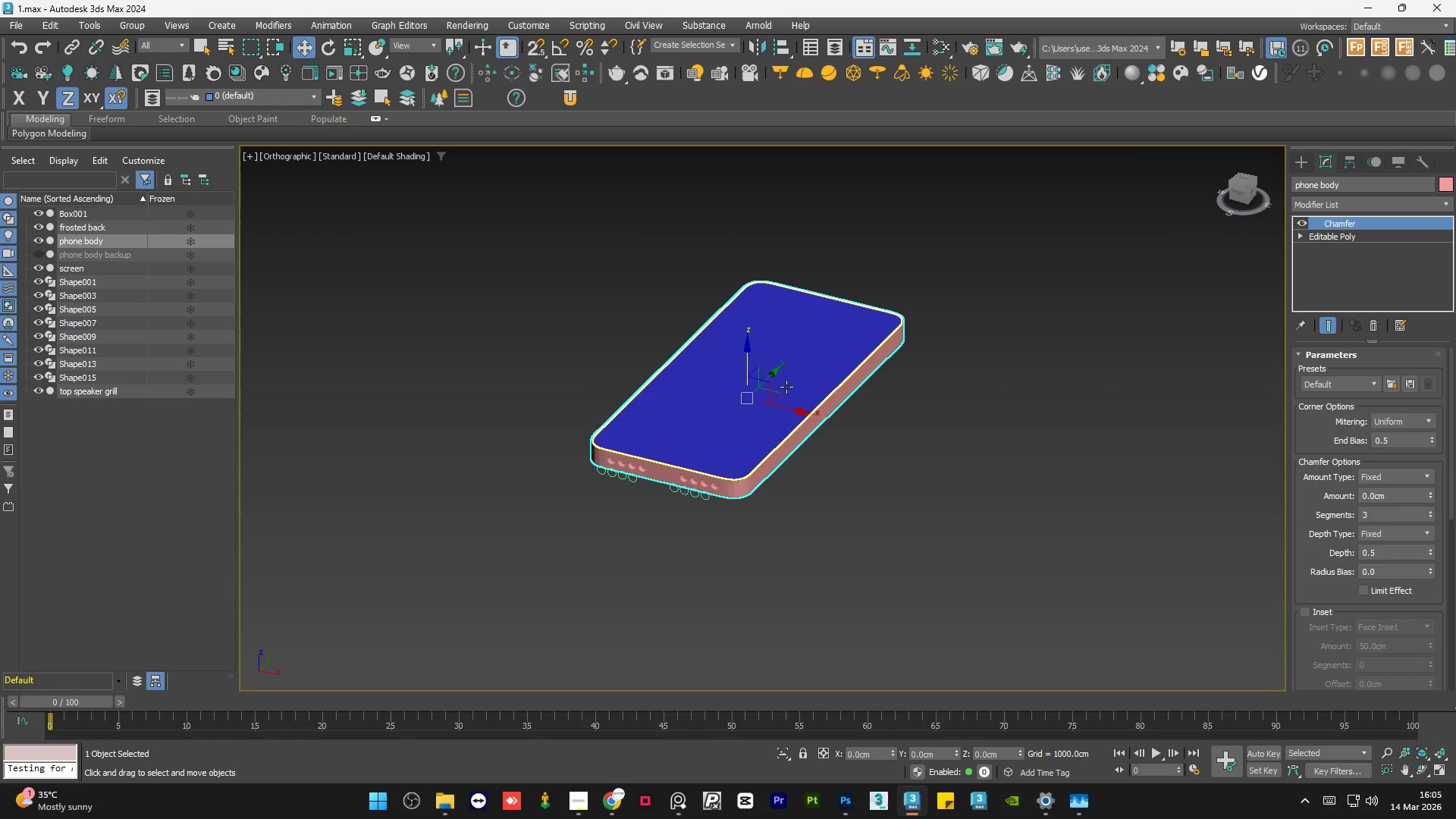 
left_click_drag(start_coordinate=[786, 408], to_coordinate=[993, 459])
 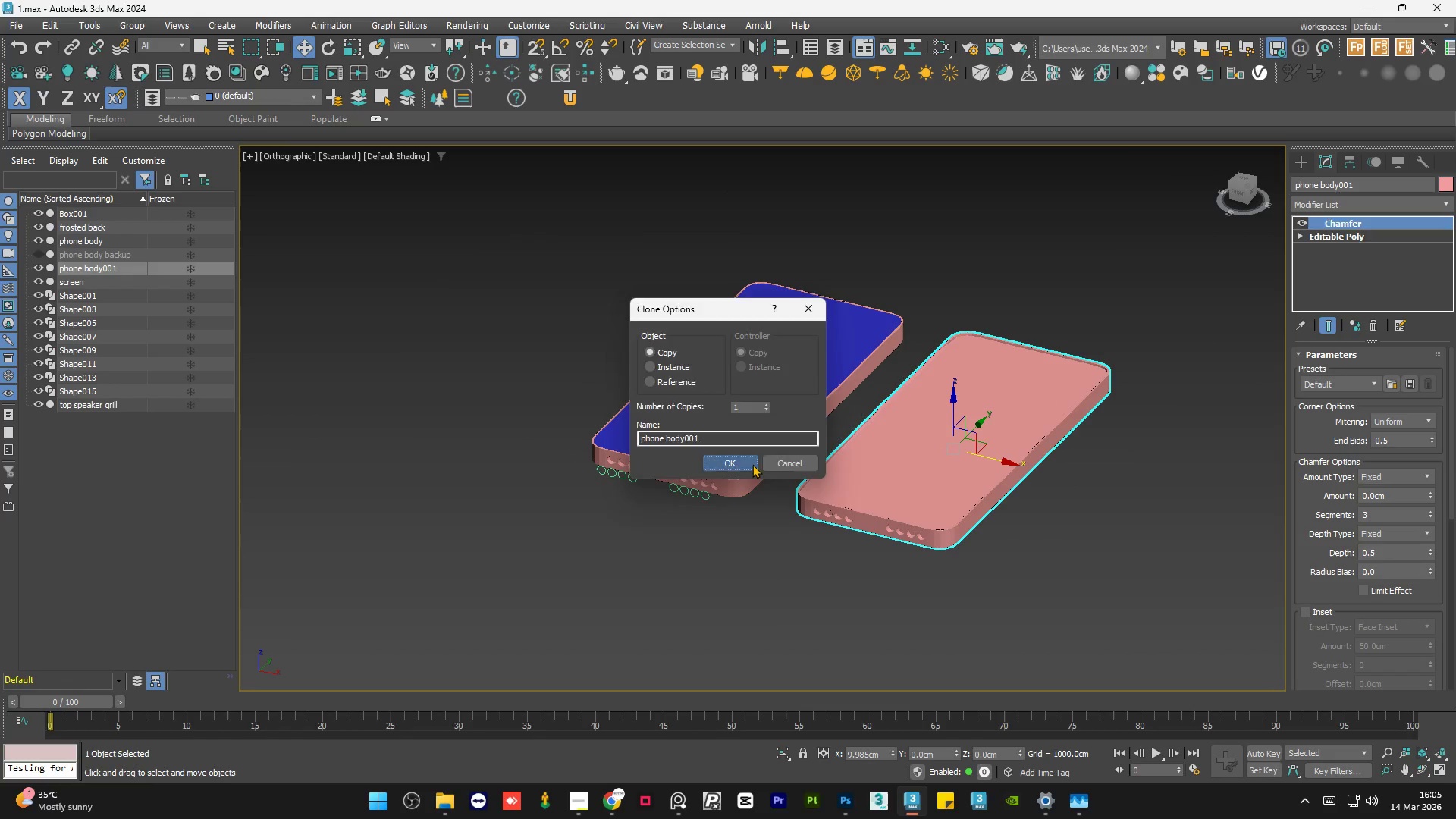 
double_click([1047, 542])
 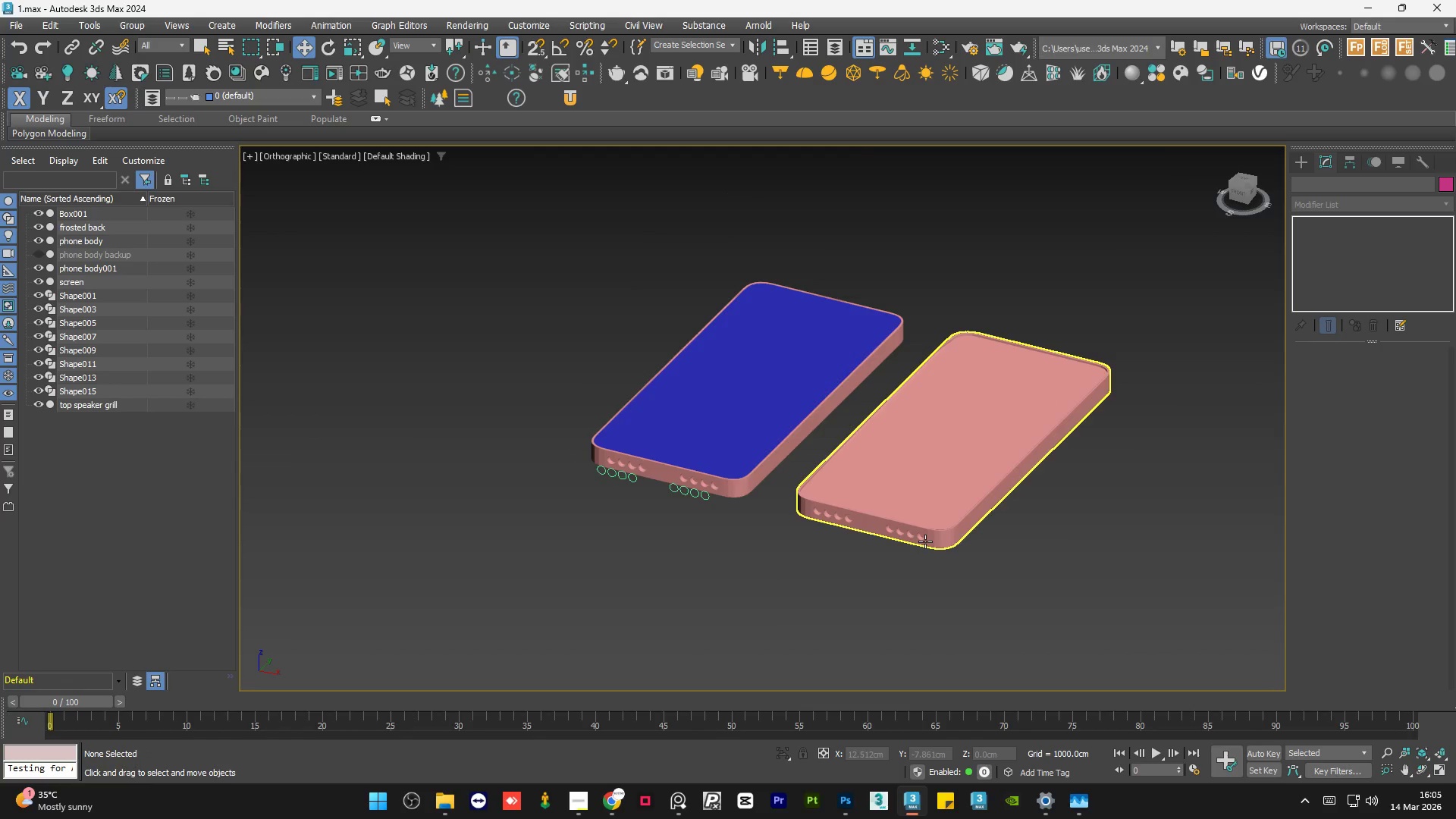 
scroll: coordinate [708, 492], scroll_direction: up, amount: 7.0
 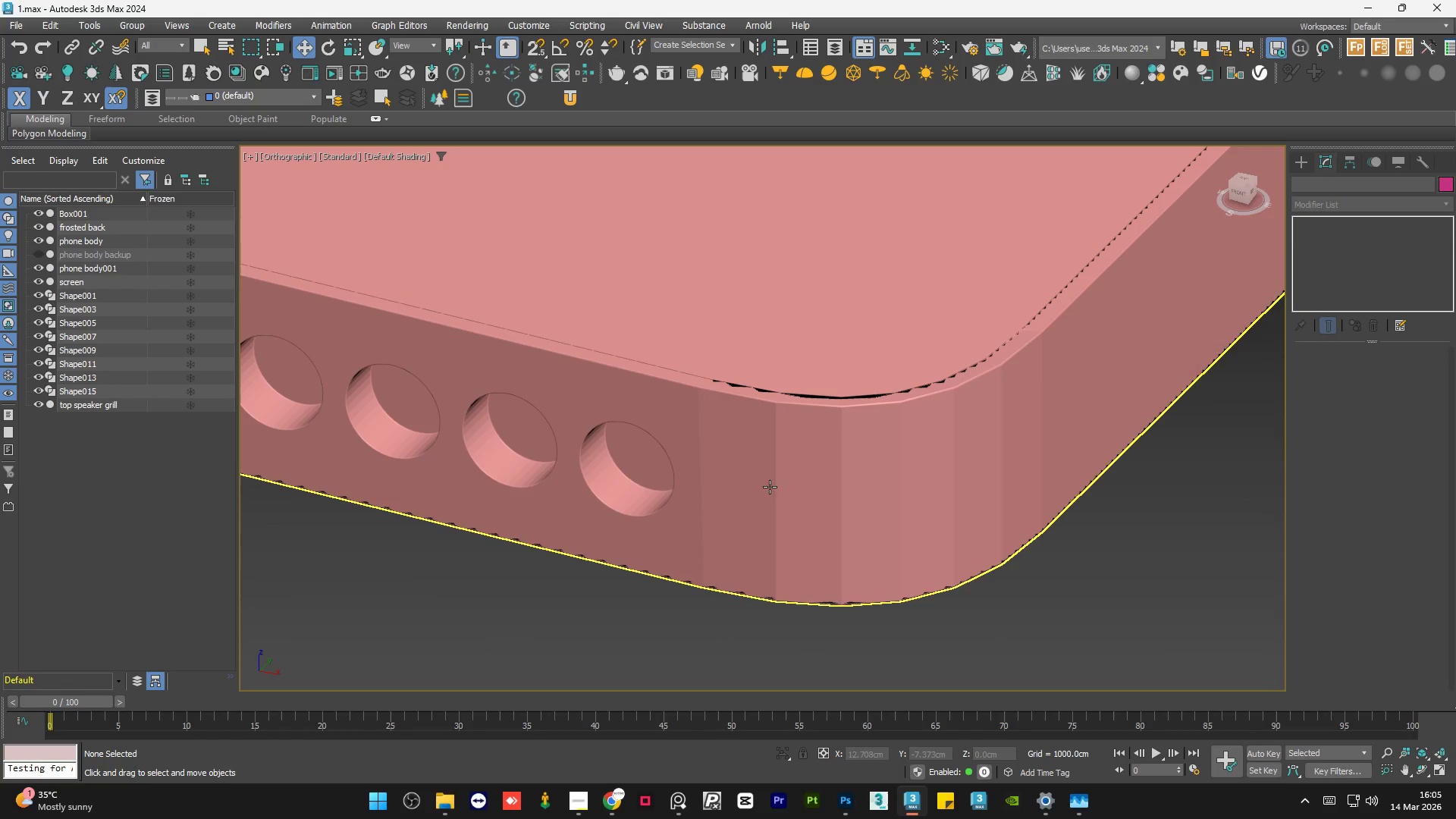 
left_click([770, 487])
 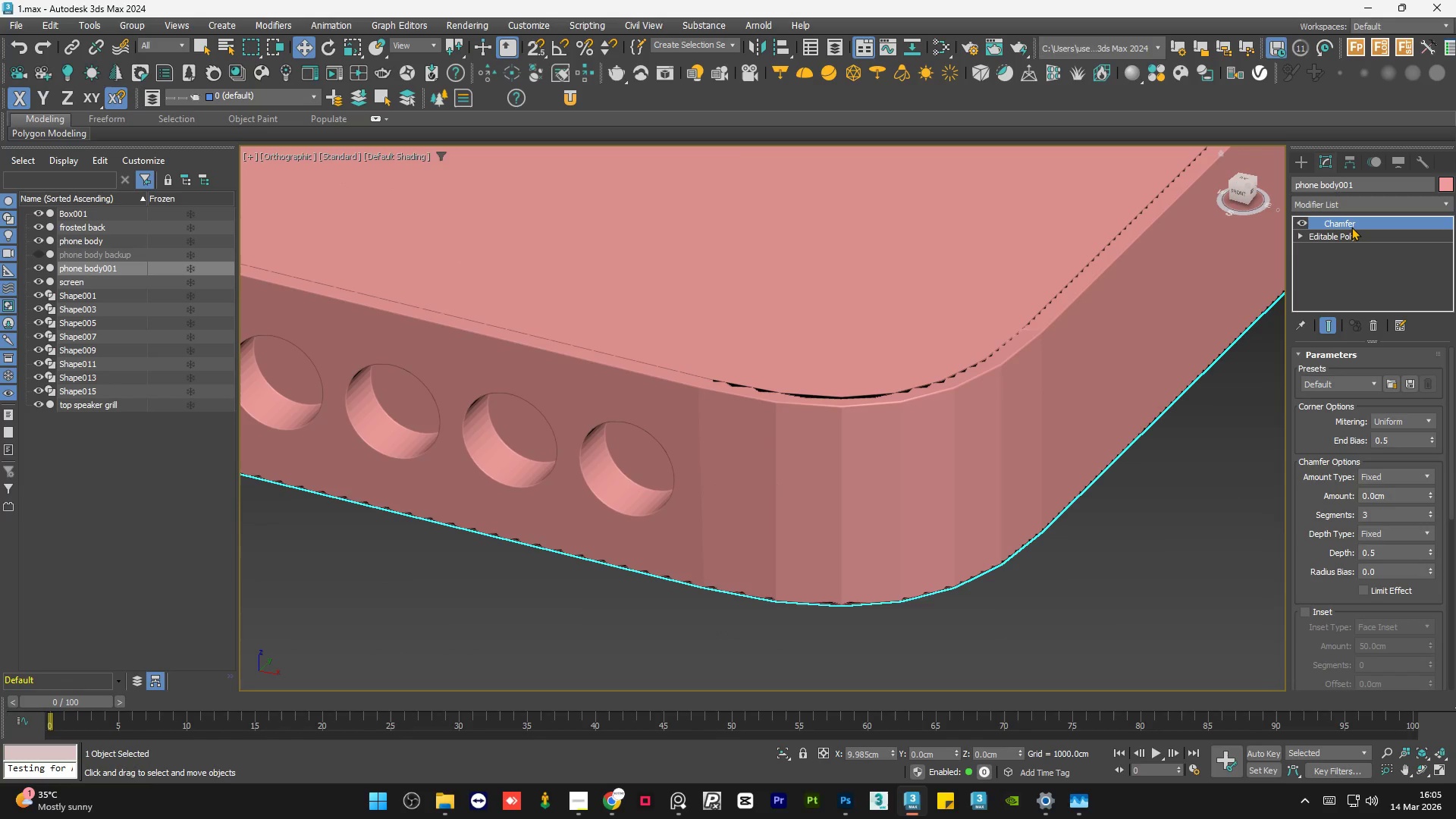 
right_click([1358, 220])
 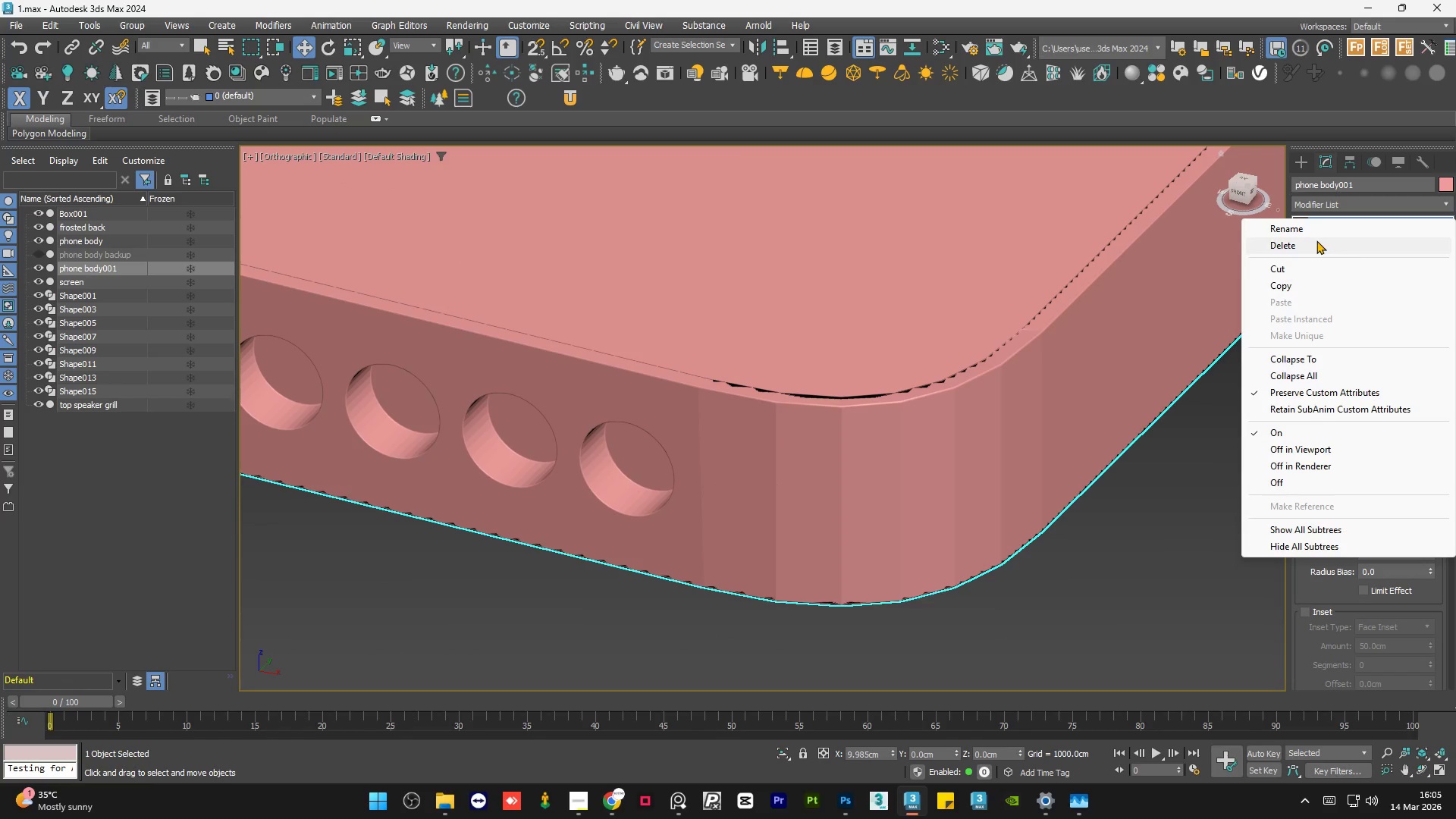 
left_click([1316, 240])
 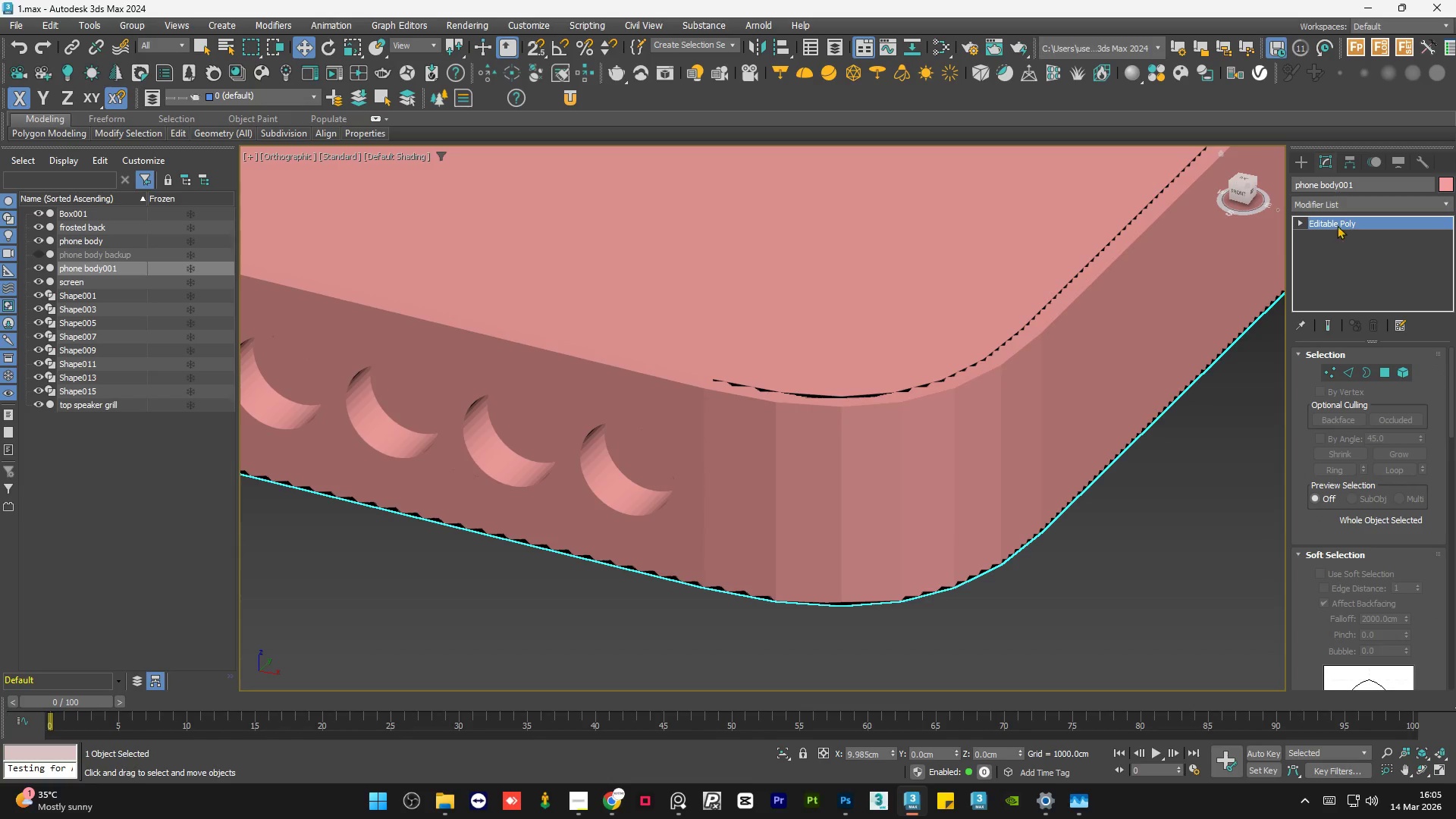 
left_click([1341, 222])
 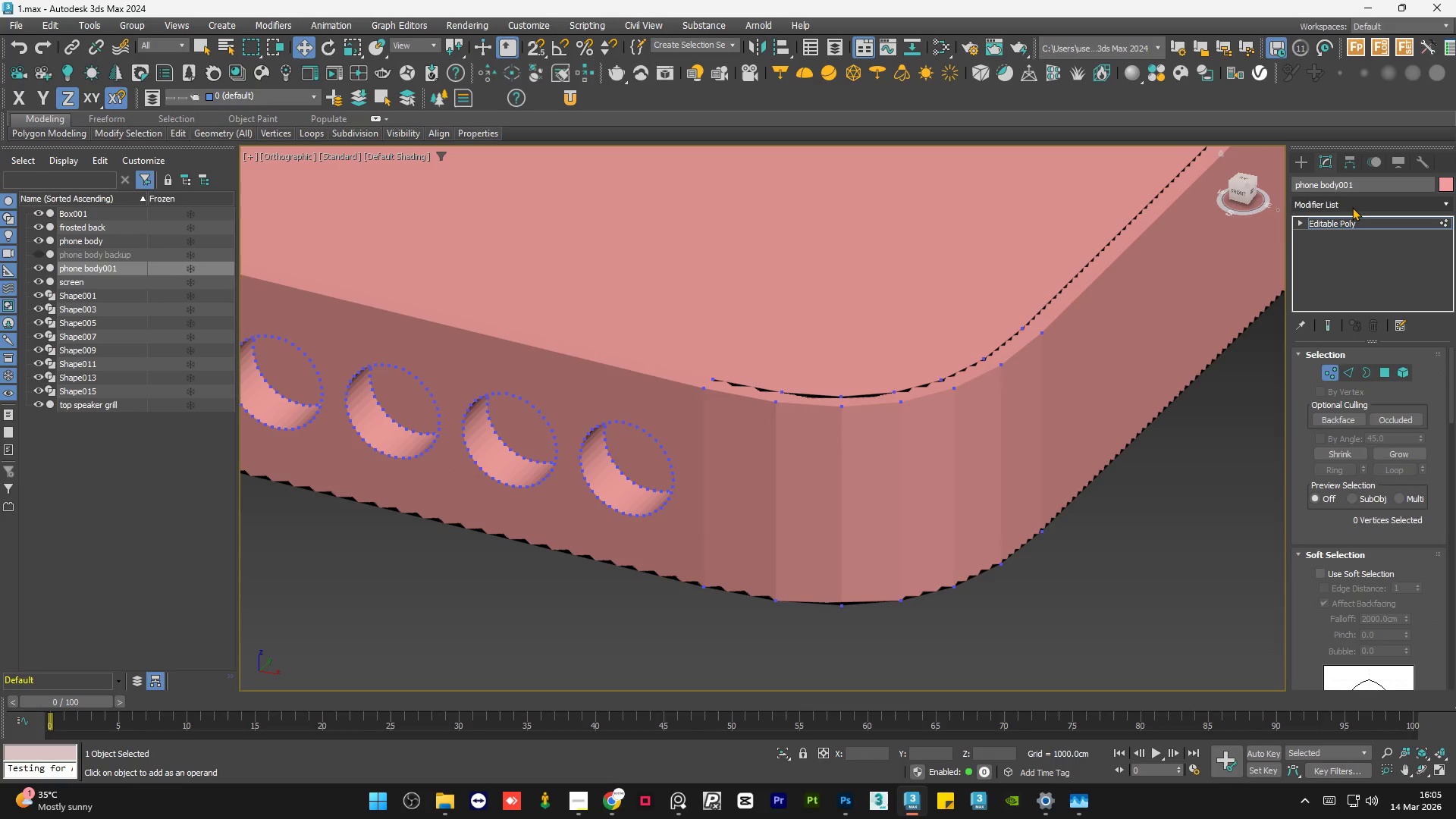 
left_click([1352, 207])
 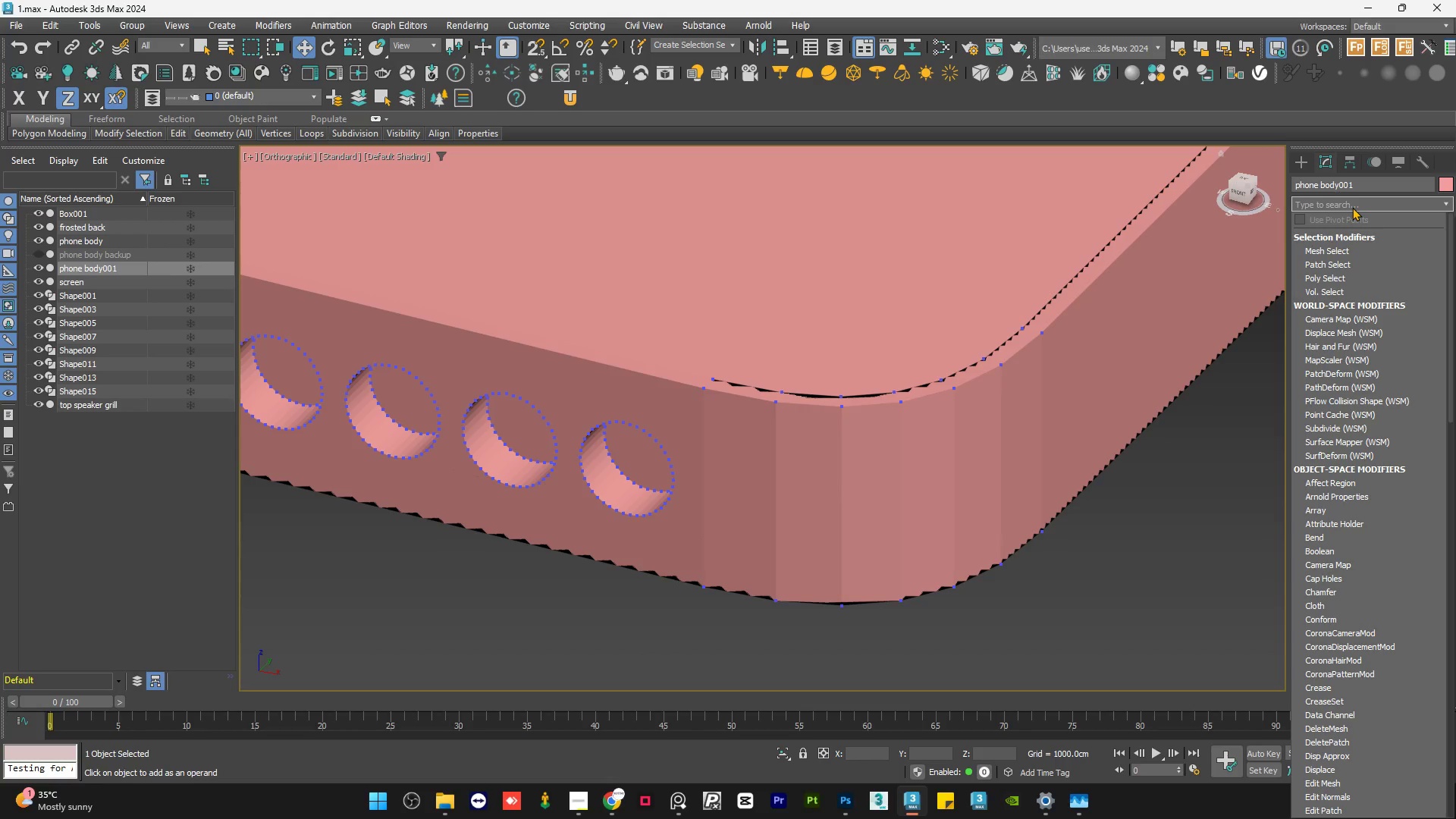 
type(mes)
 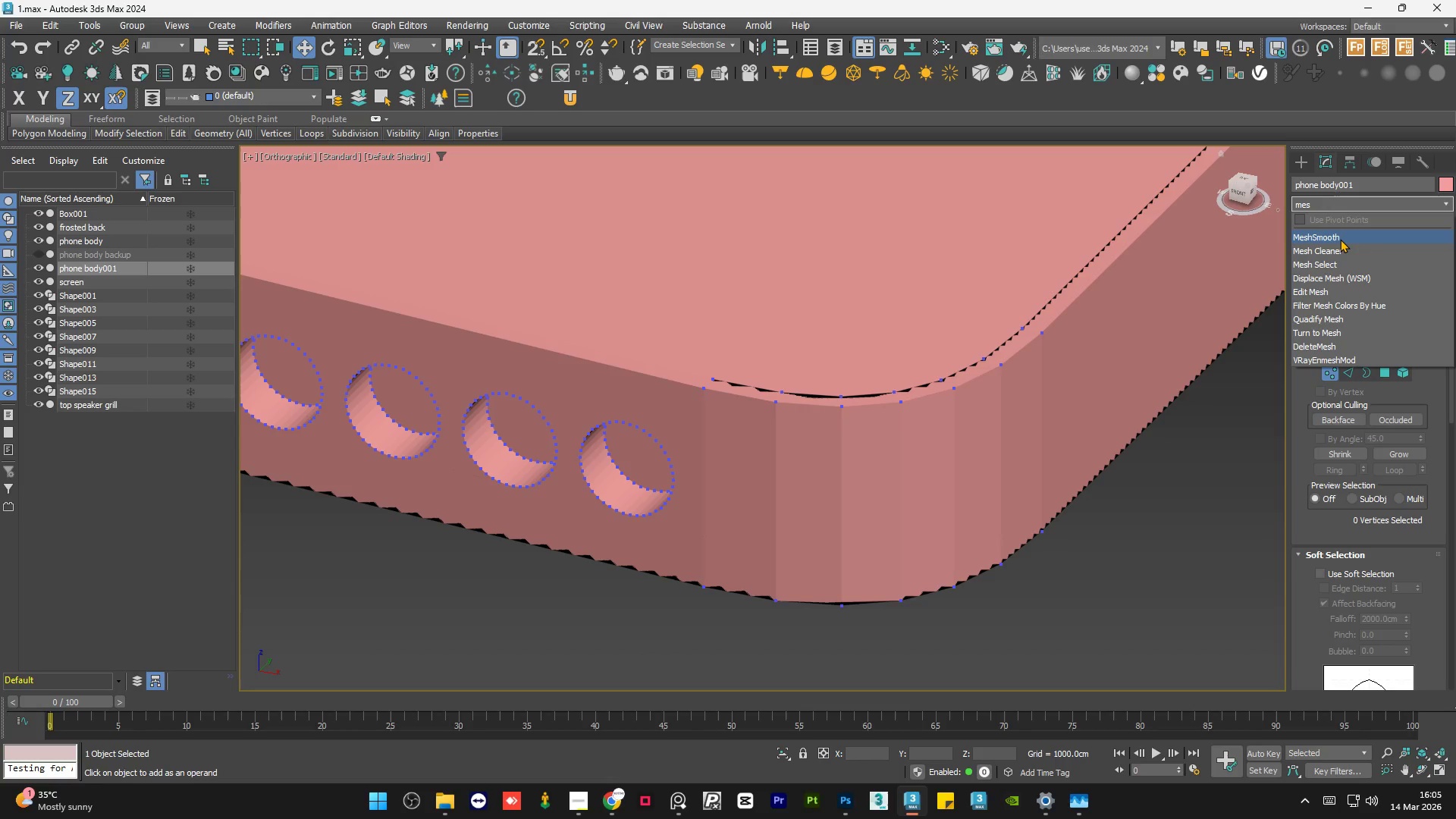 
left_click([1340, 239])
 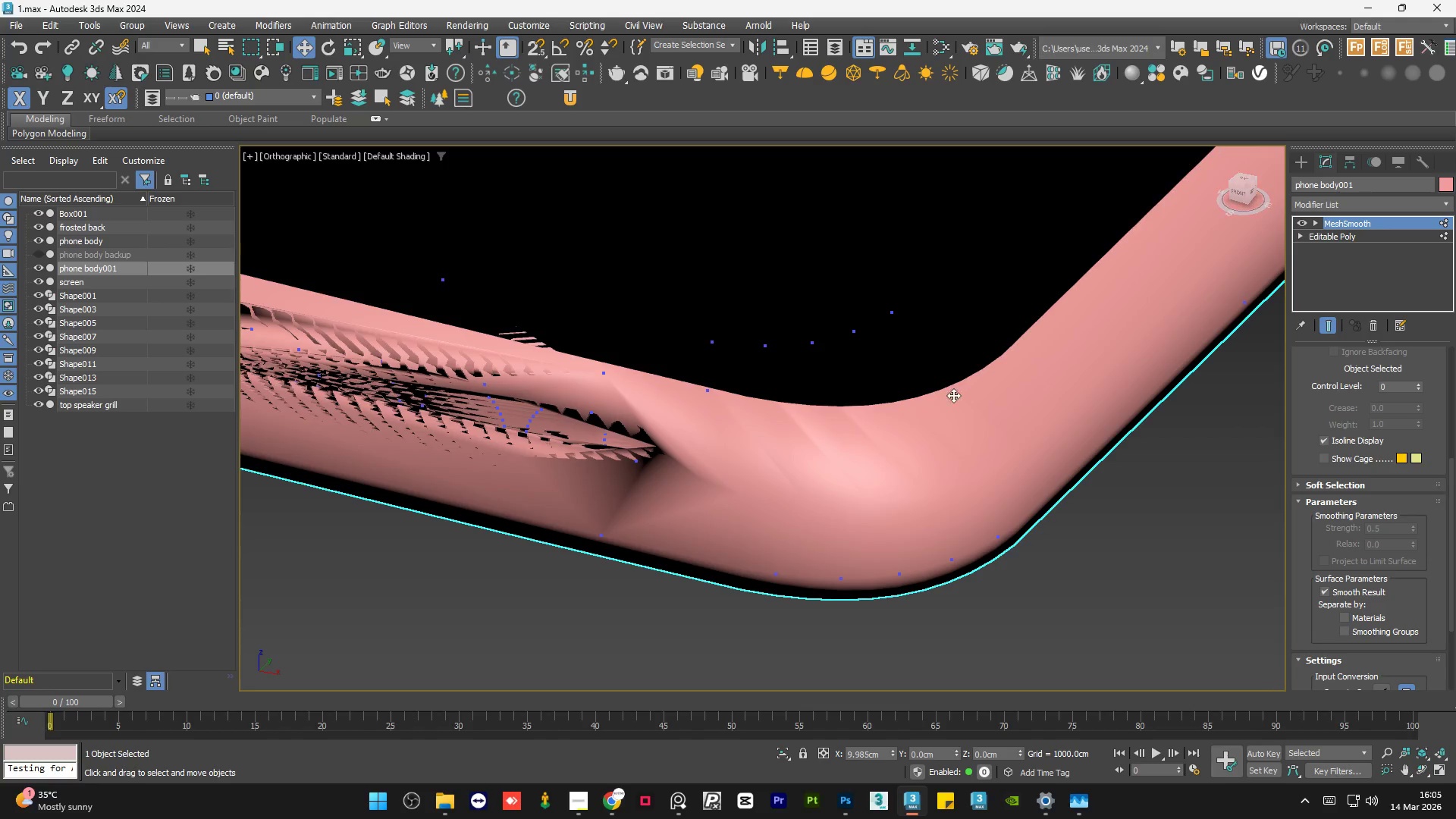 
scroll: coordinate [821, 475], scroll_direction: down, amount: 1.0
 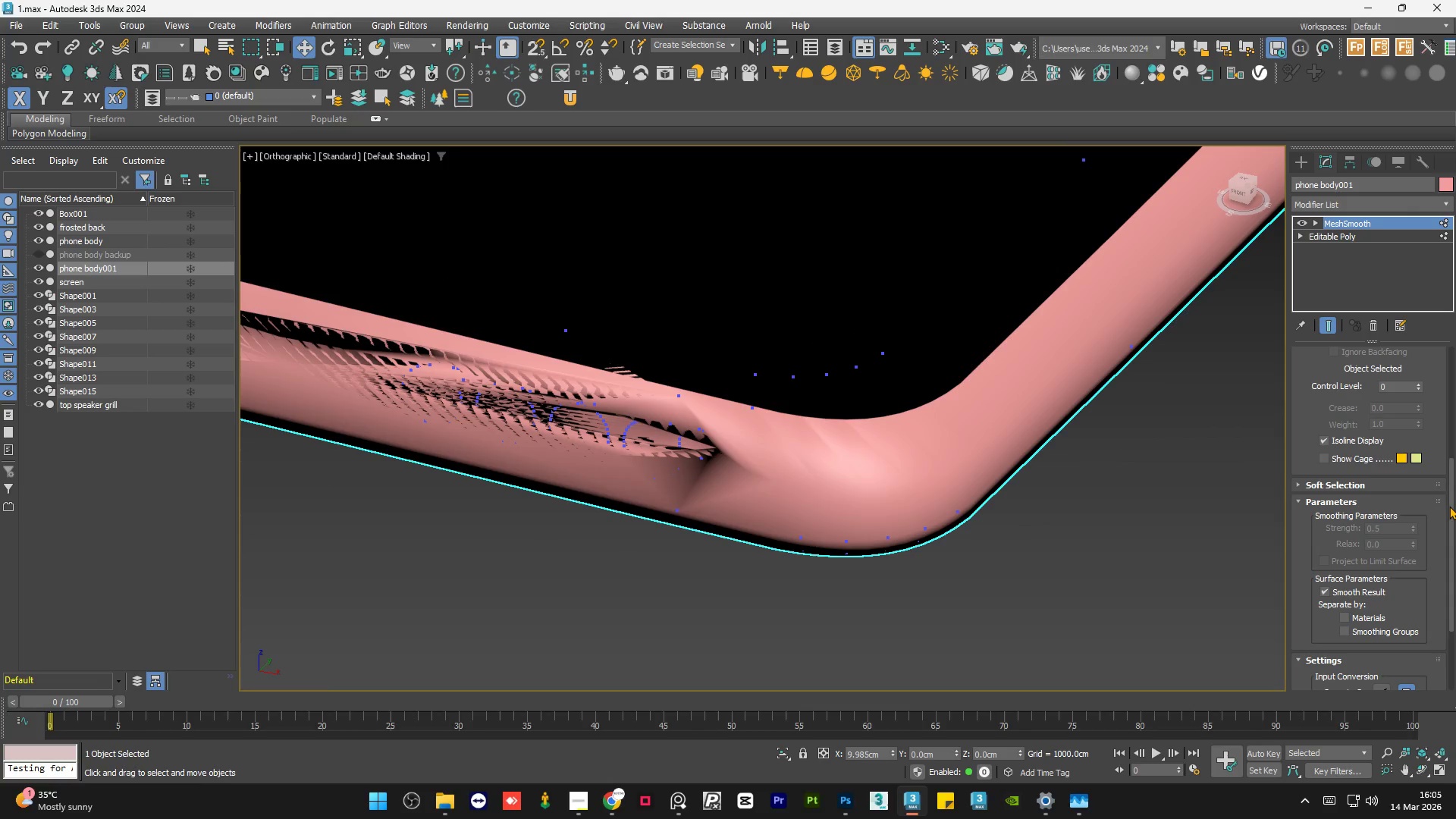 
left_click_drag(start_coordinate=[1449, 506], to_coordinate=[1455, 377])
 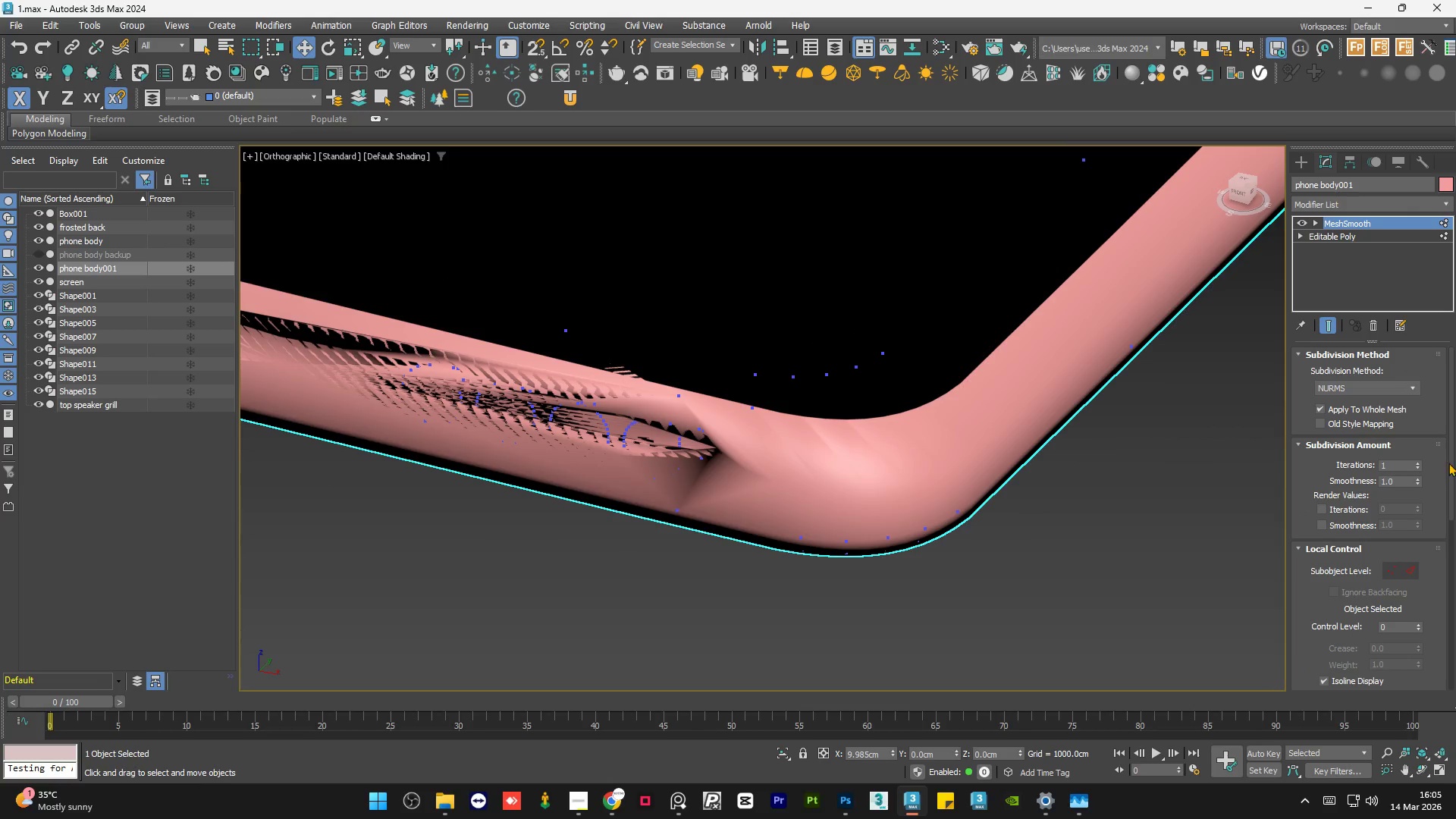 
left_click_drag(start_coordinate=[1451, 462], to_coordinate=[1455, 624])
 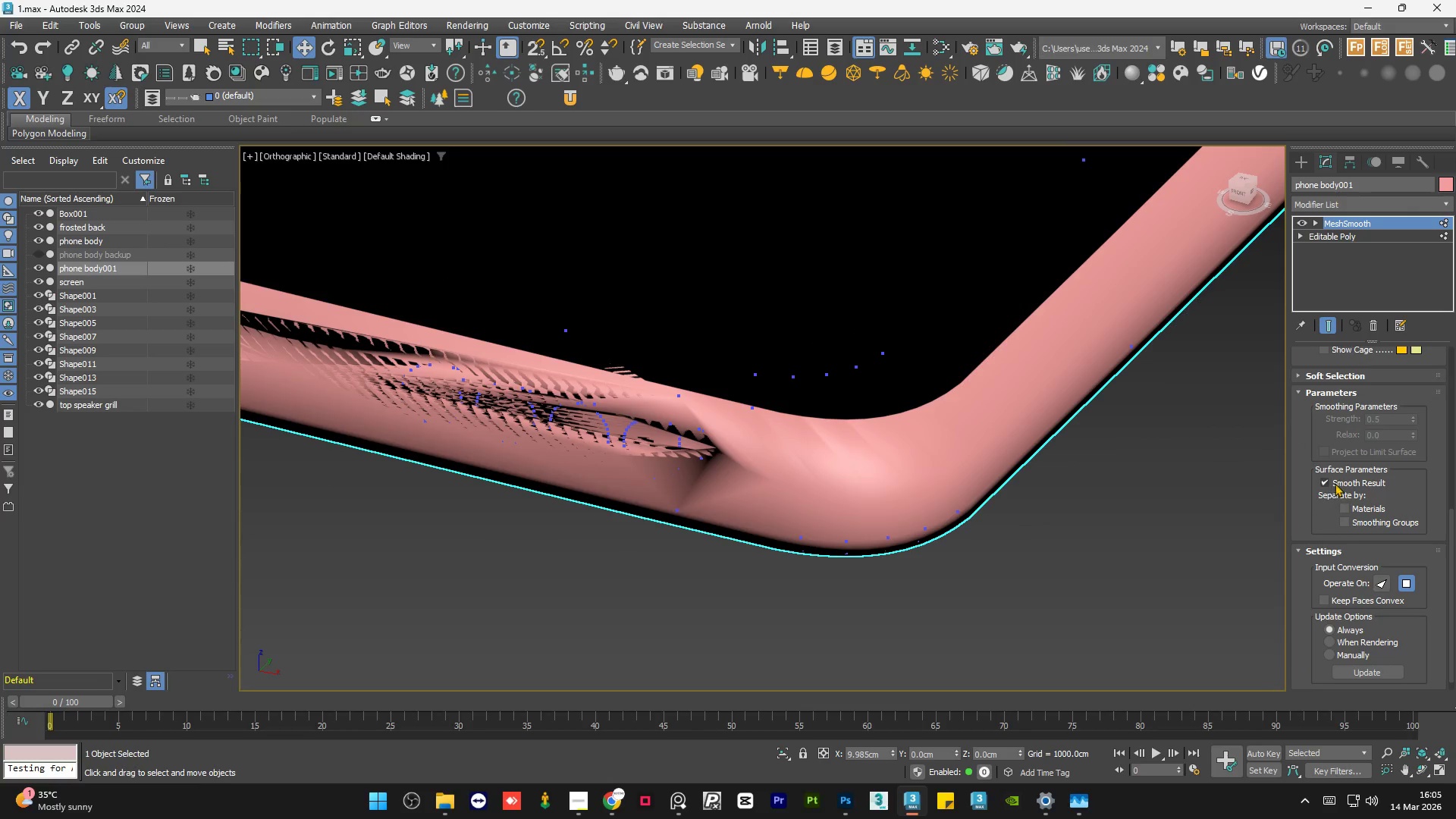 
left_click([1335, 482])
 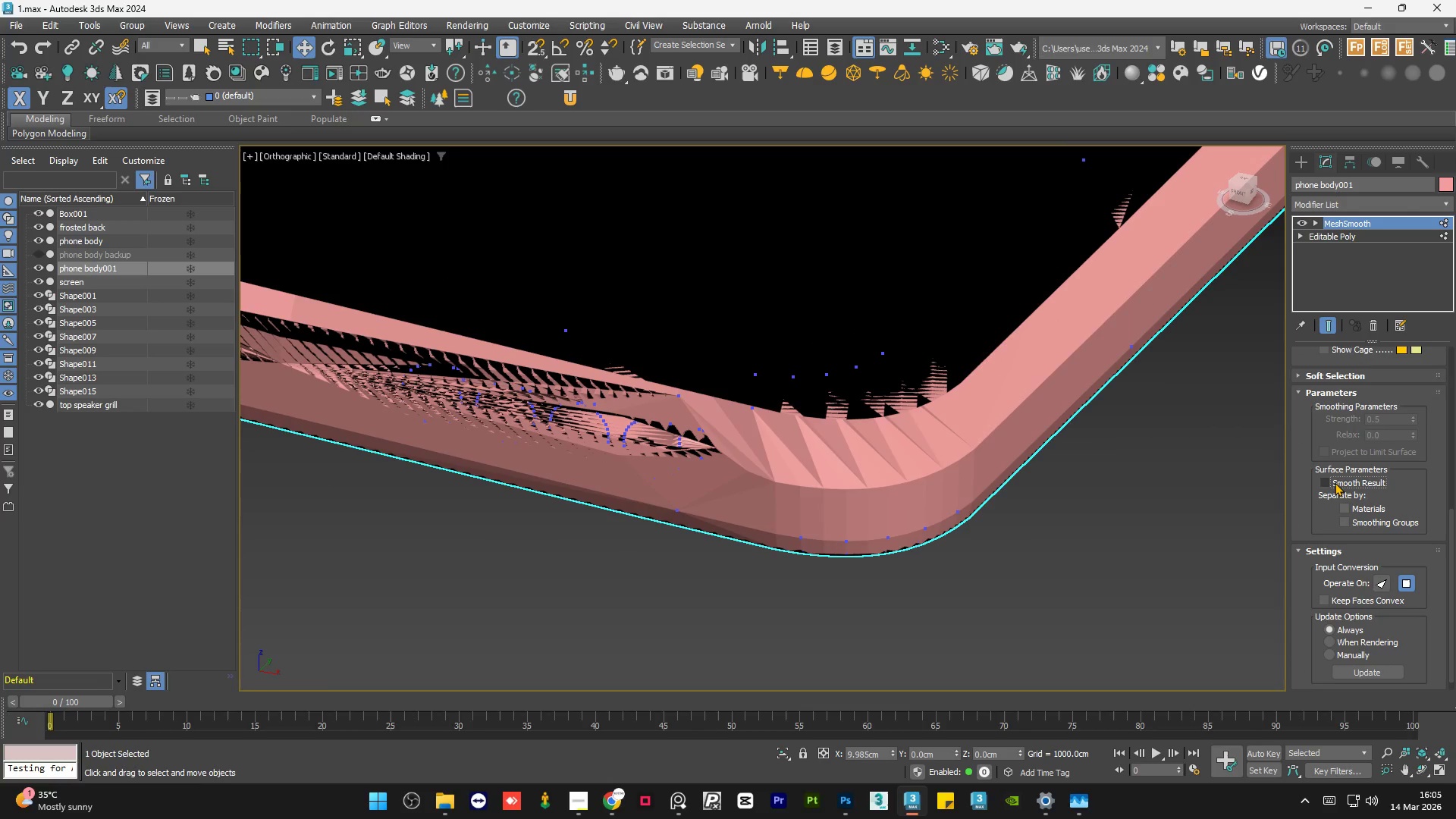 
left_click([1335, 482])
 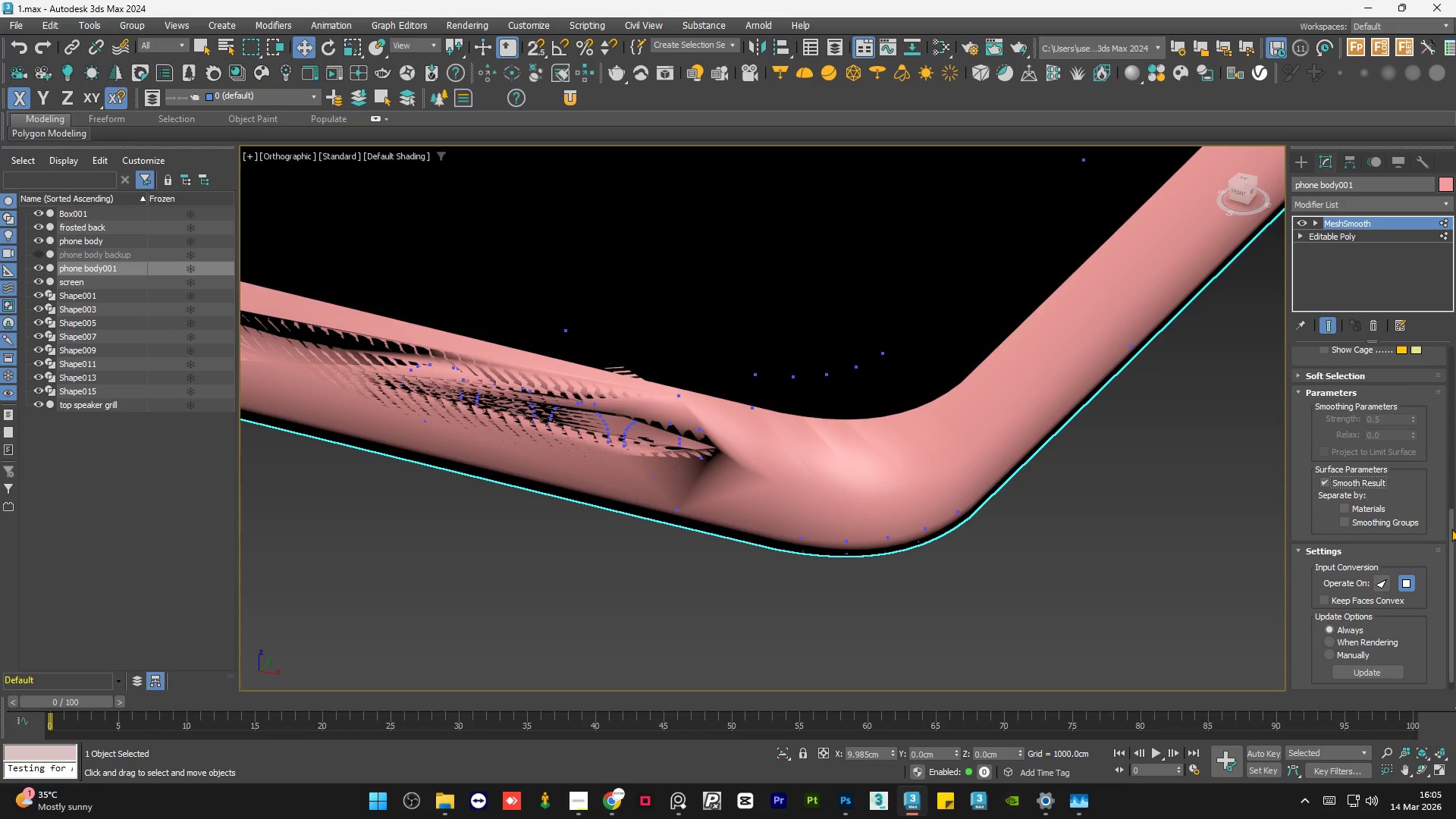 
left_click_drag(start_coordinate=[1450, 532], to_coordinate=[1455, 386])
 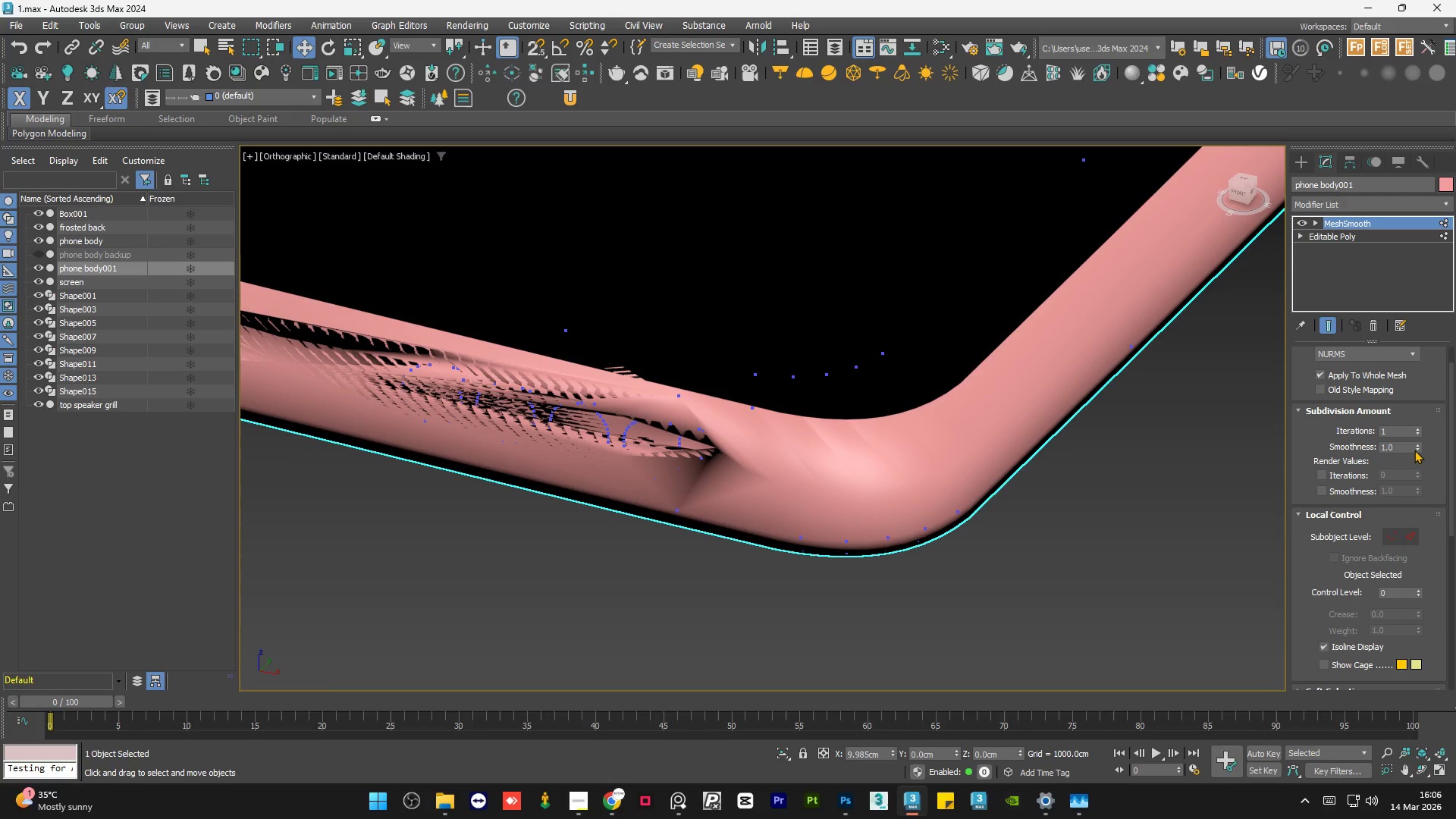 
right_click([1414, 449])
 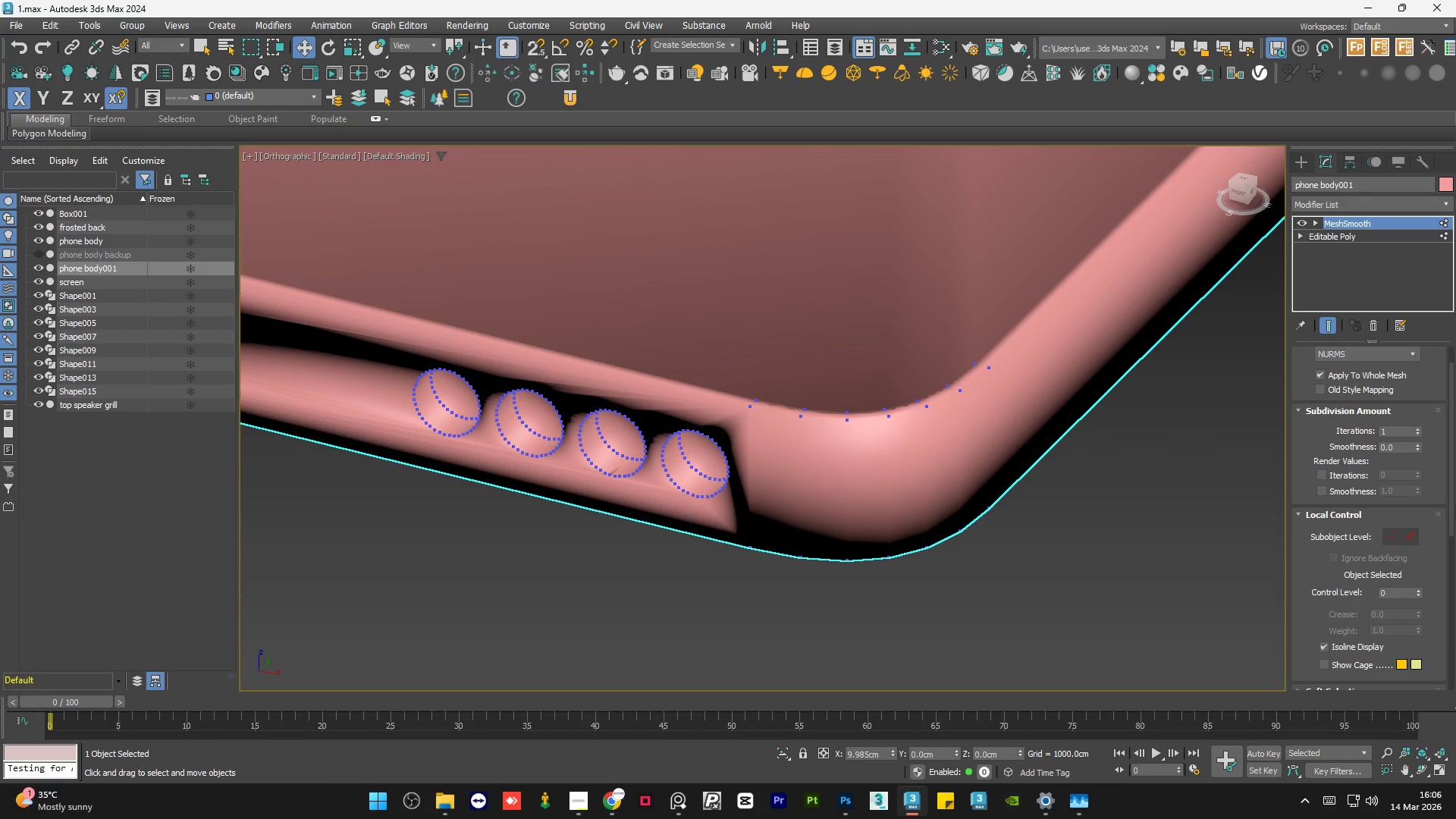 
left_click_drag(start_coordinate=[1451, 504], to_coordinate=[1454, 613])
 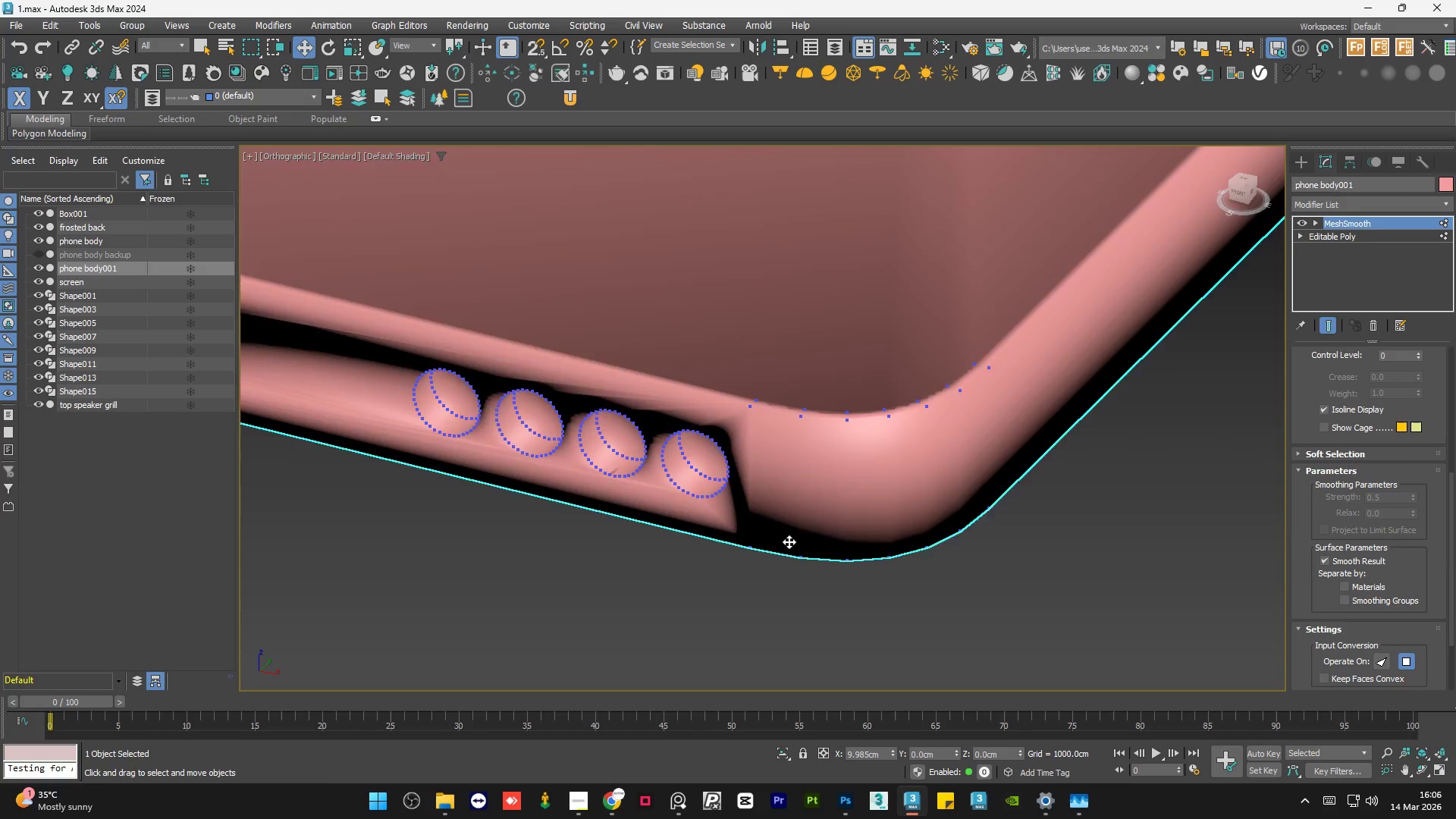 
hold_key(key=AltLeft, duration=0.83)
 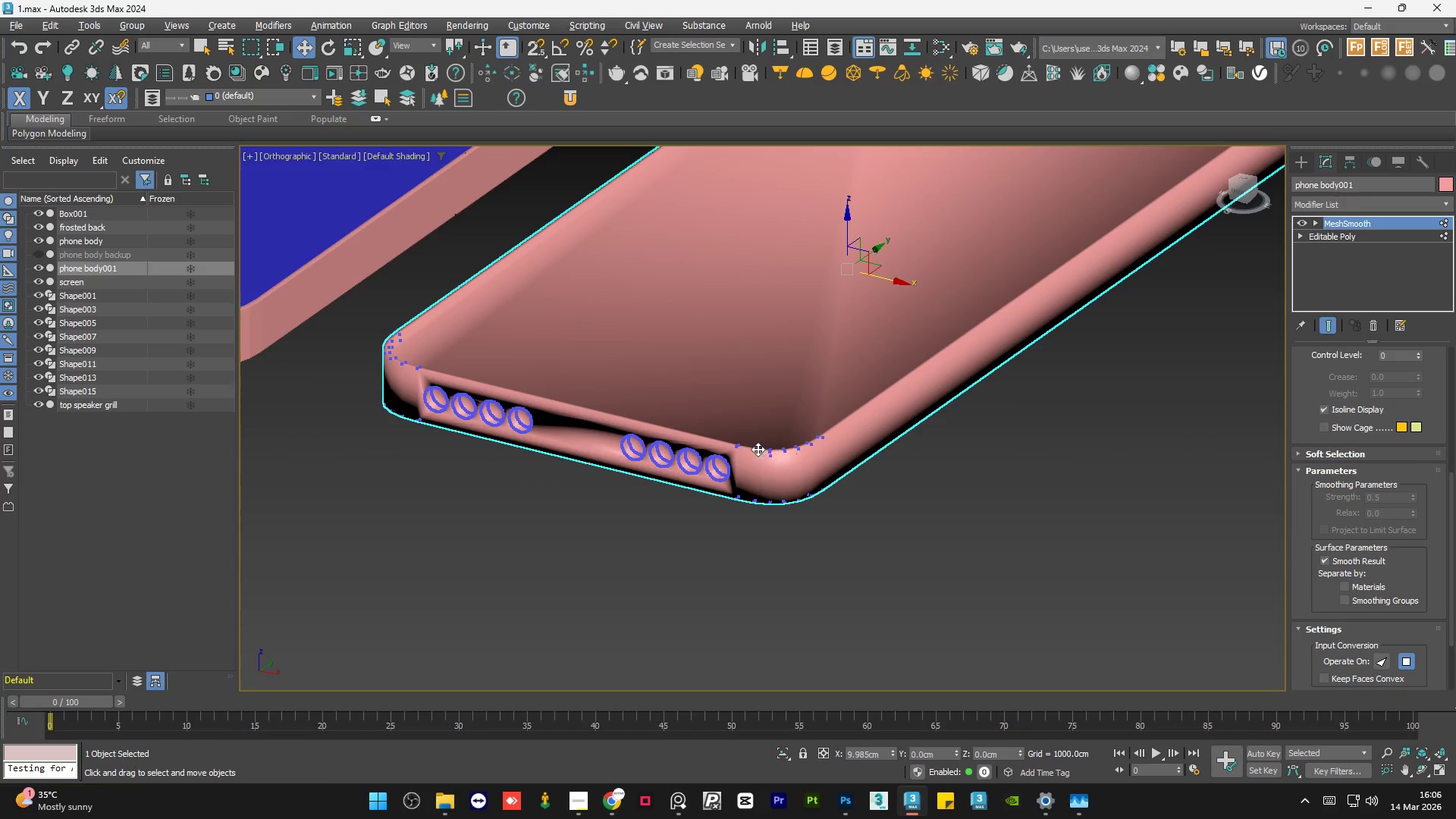 
scroll: coordinate [789, 541], scroll_direction: down, amount: 3.0
 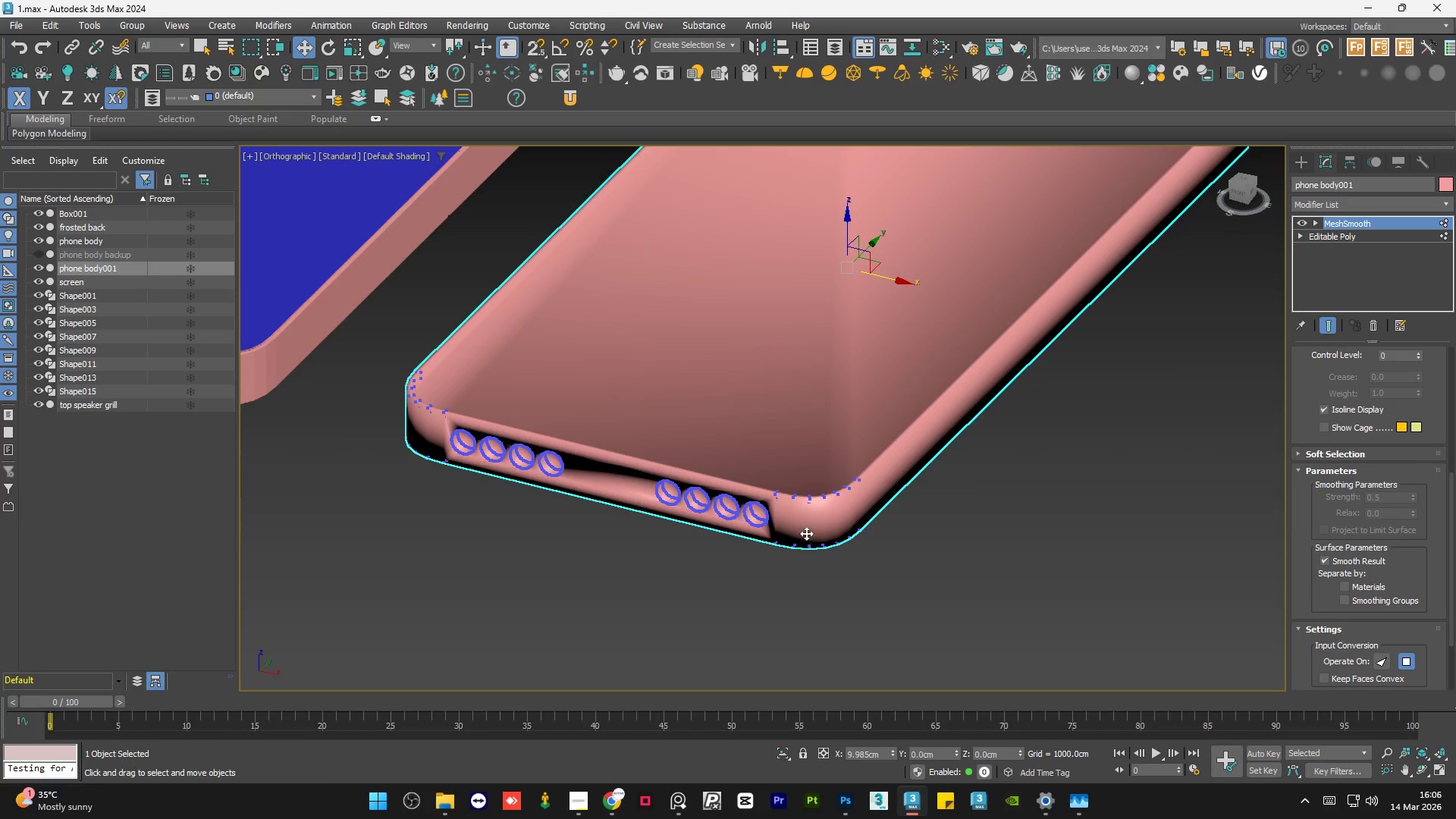 
scroll: coordinate [745, 453], scroll_direction: up, amount: 3.0
 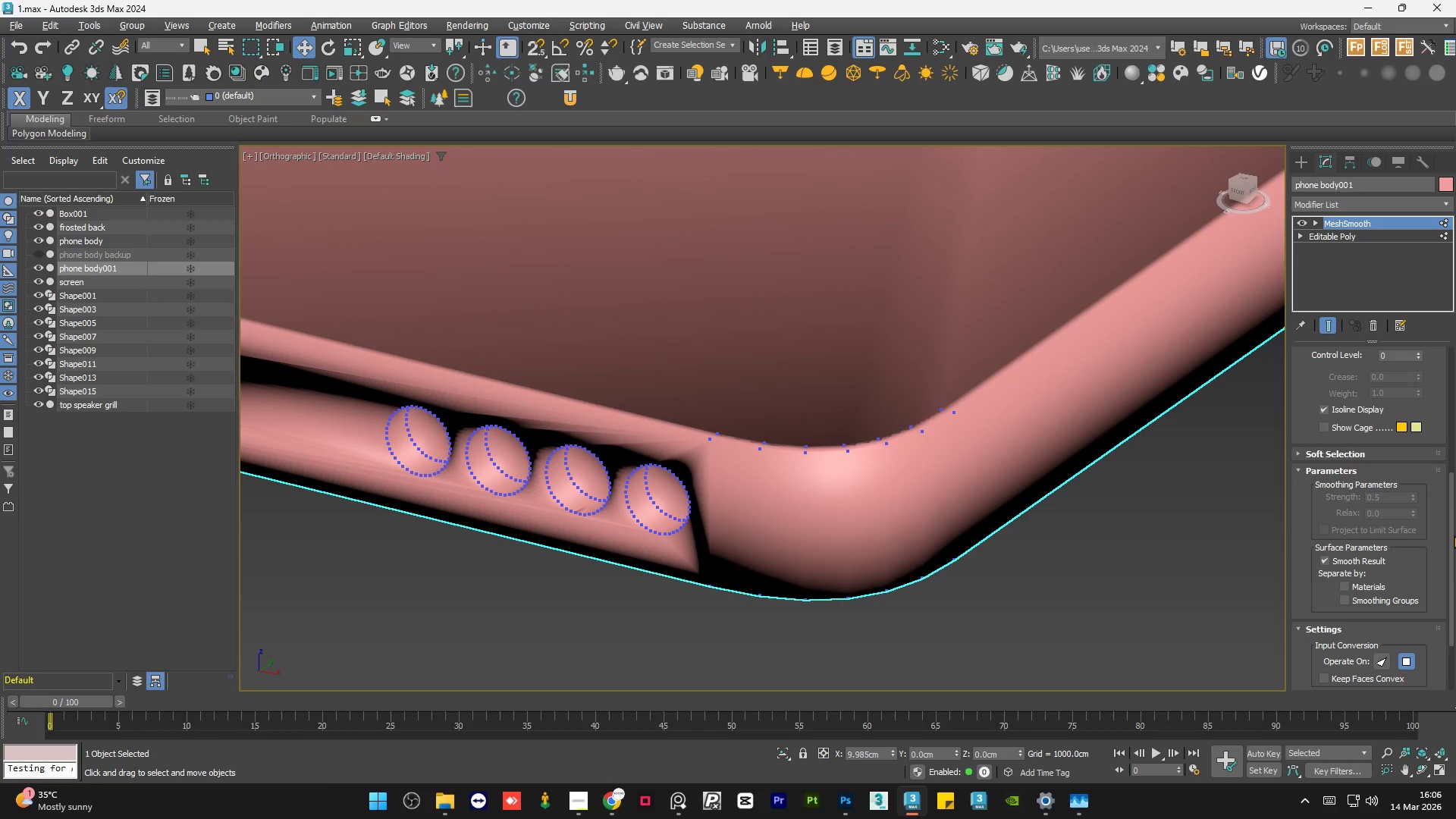 
left_click_drag(start_coordinate=[1454, 535], to_coordinate=[1454, 547])
 